 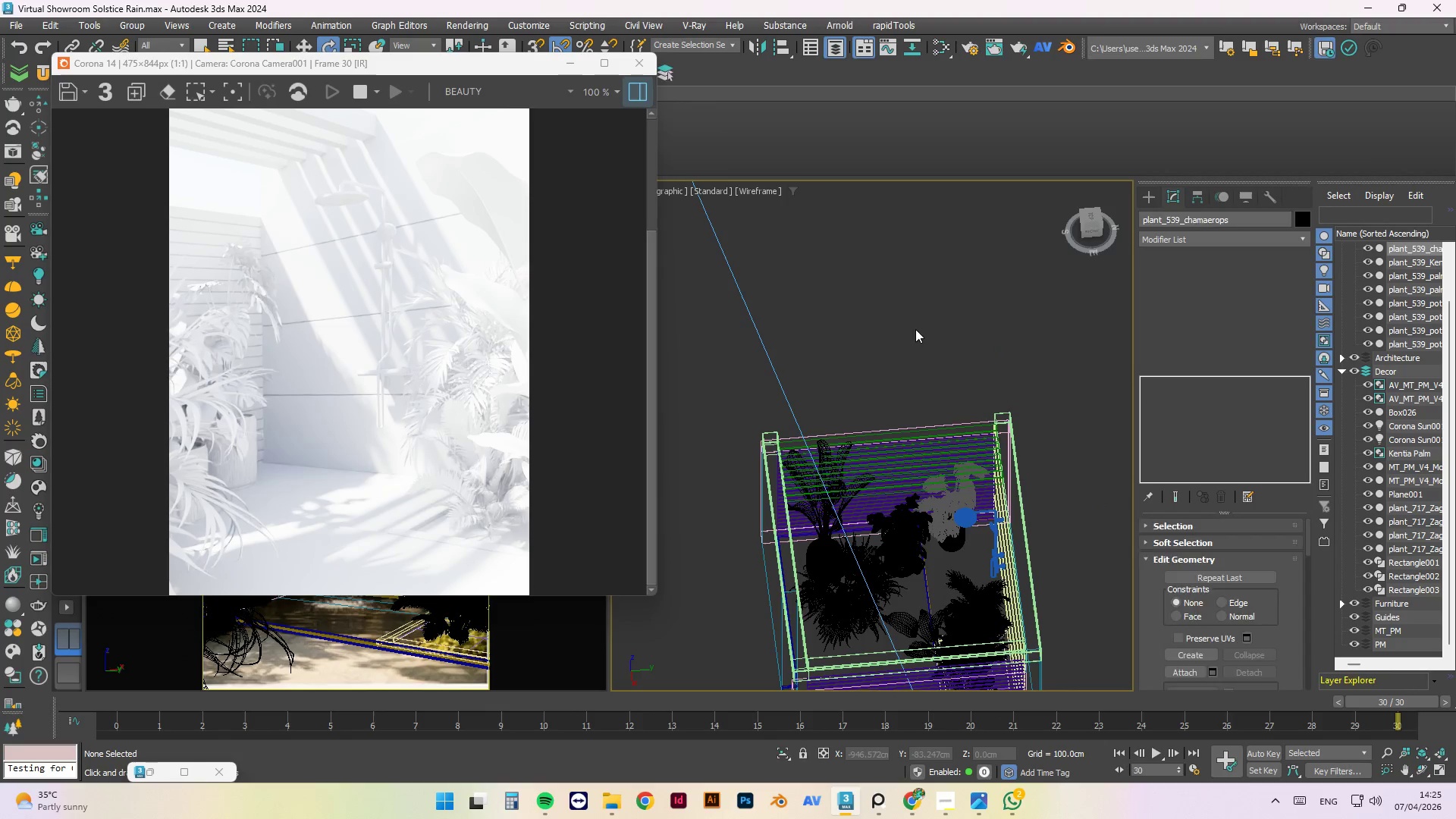 
scroll: coordinate [946, 539], scroll_direction: up, amount: 3.0
 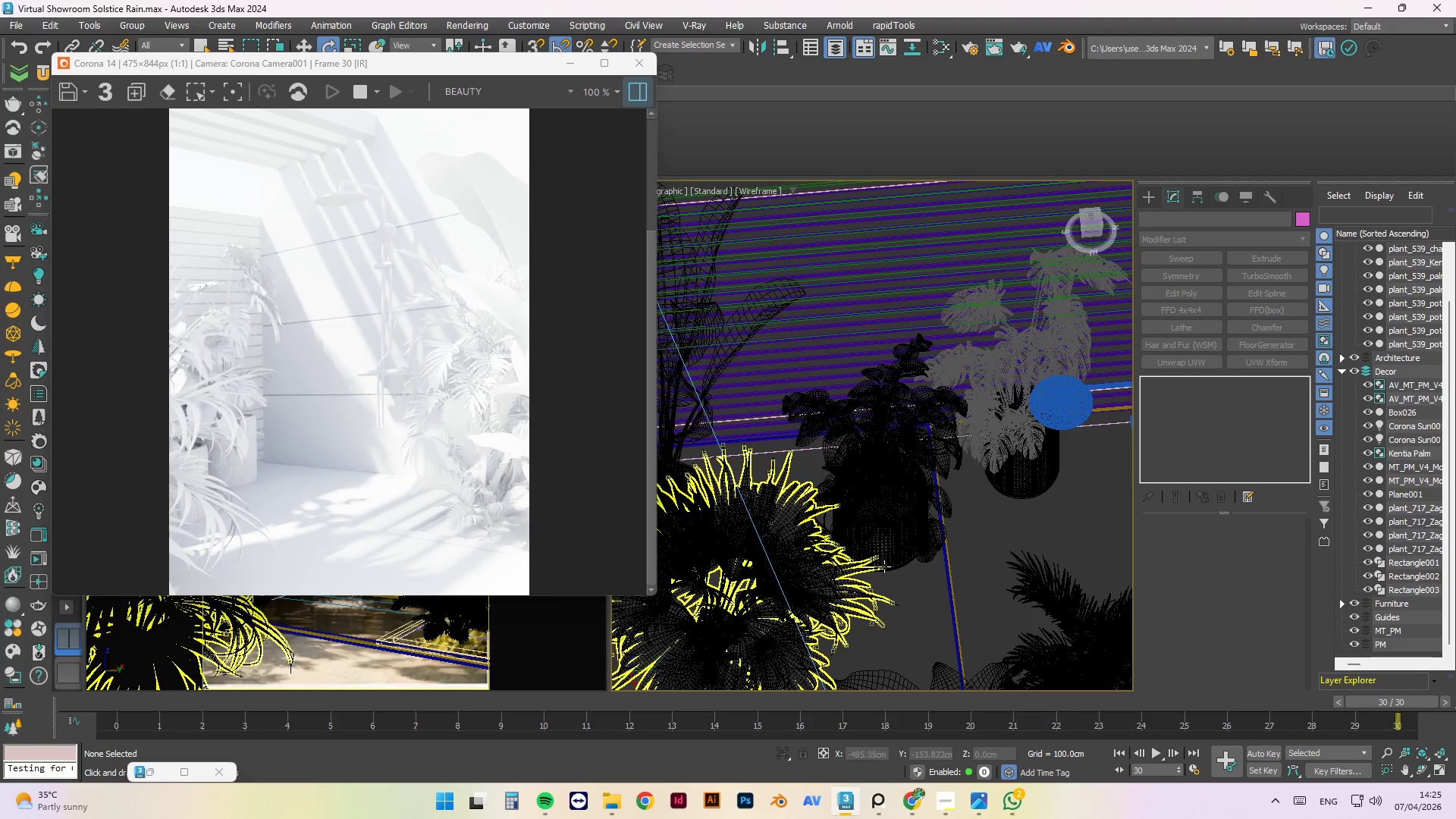 
left_click([1025, 476])
 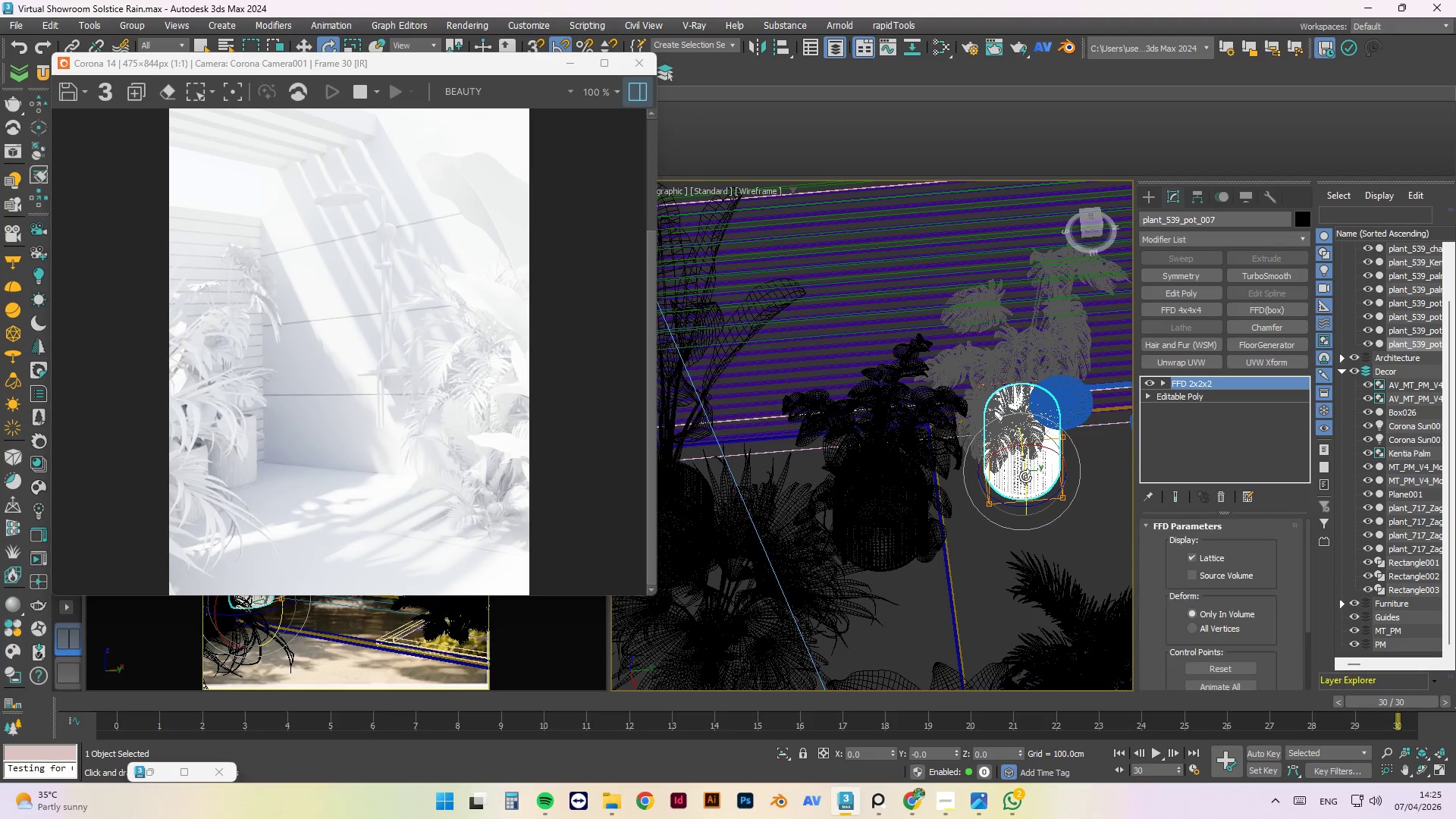 
scroll: coordinate [1025, 476], scroll_direction: down, amount: 2.0
 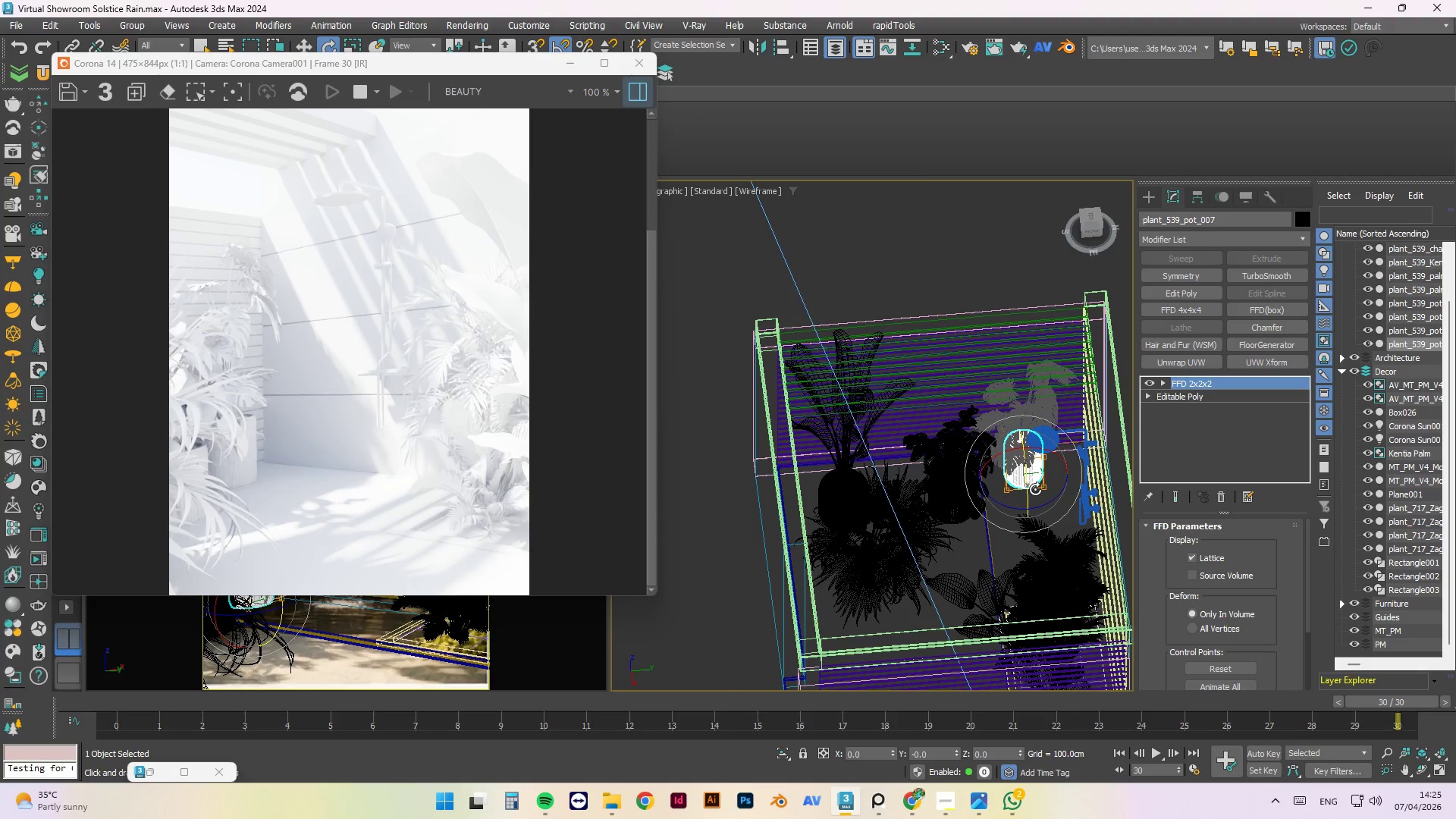 
scroll: coordinate [971, 527], scroll_direction: up, amount: 2.0
 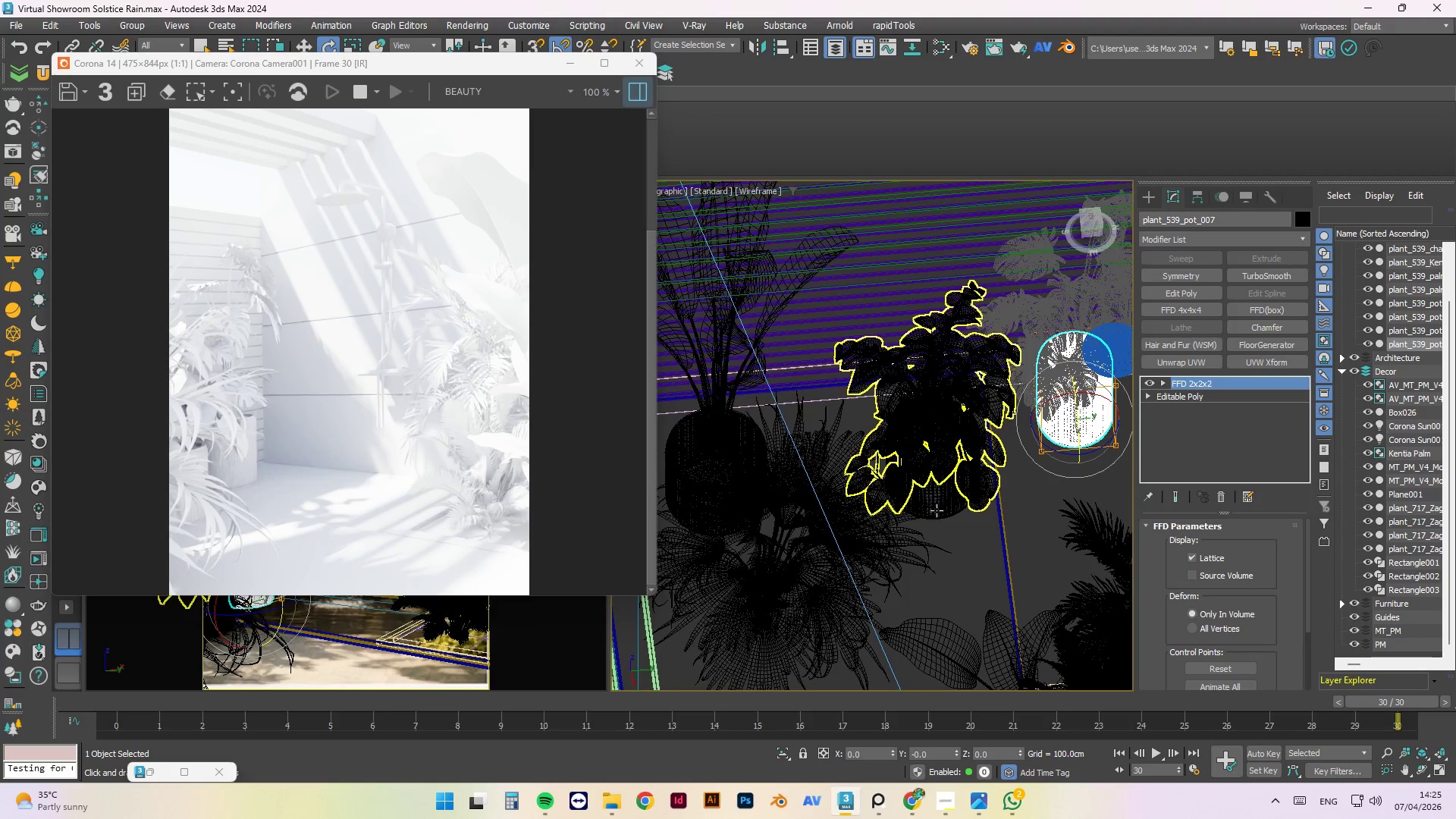 
left_click([937, 510])
 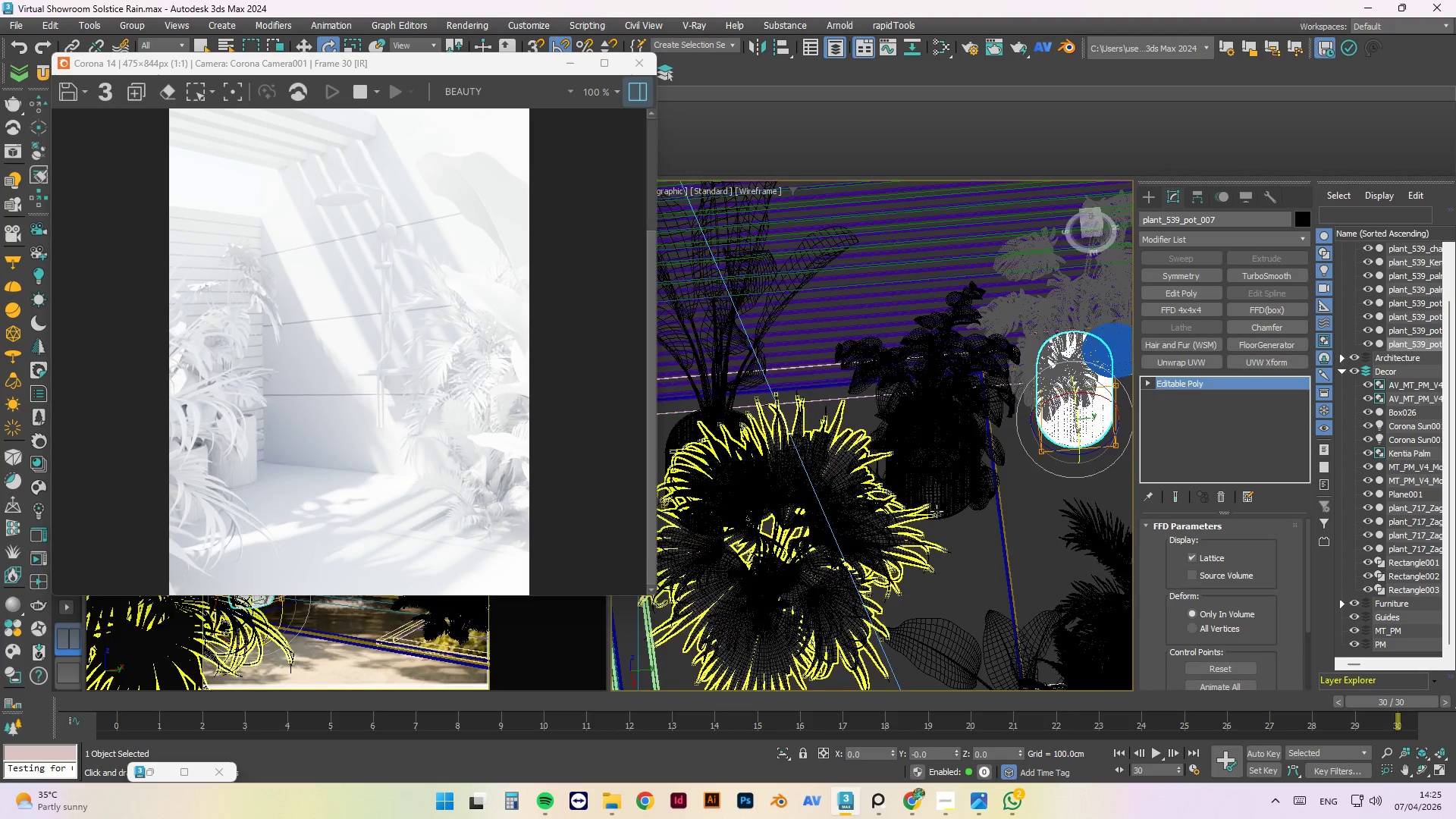 
scroll: coordinate [937, 511], scroll_direction: up, amount: 3.0
 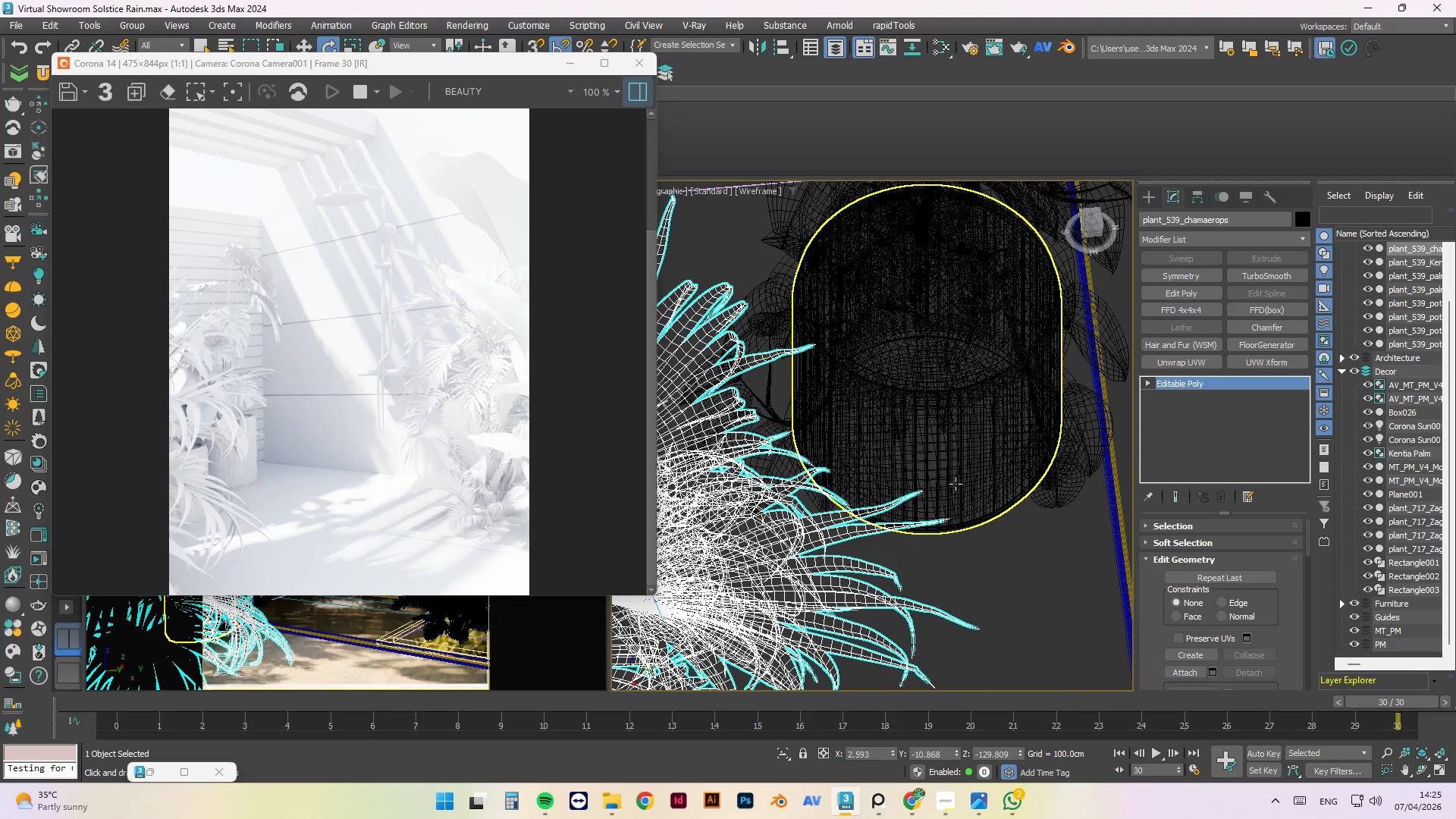 
left_click([959, 480])
 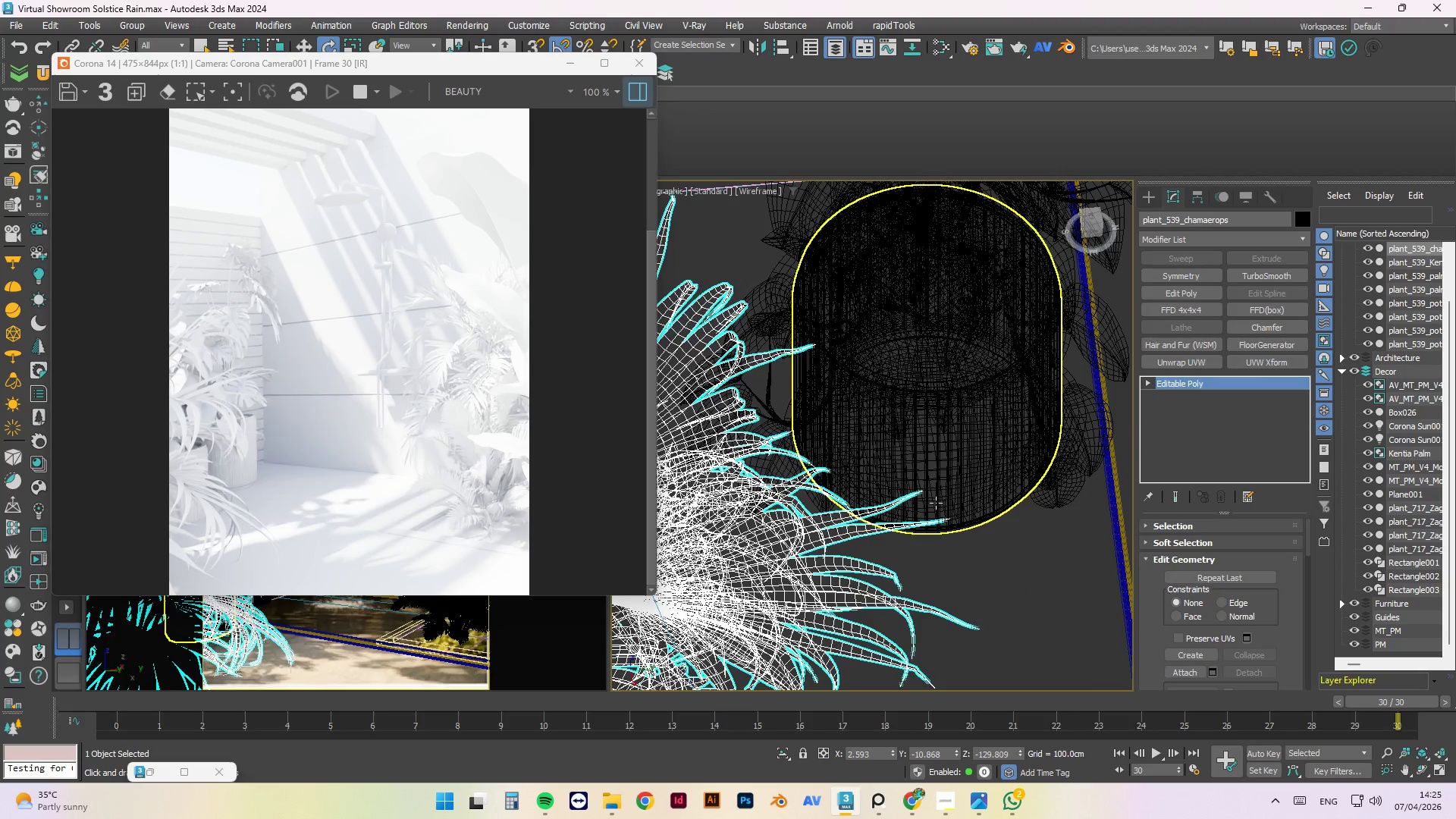 
scroll: coordinate [984, 475], scroll_direction: down, amount: 5.0
 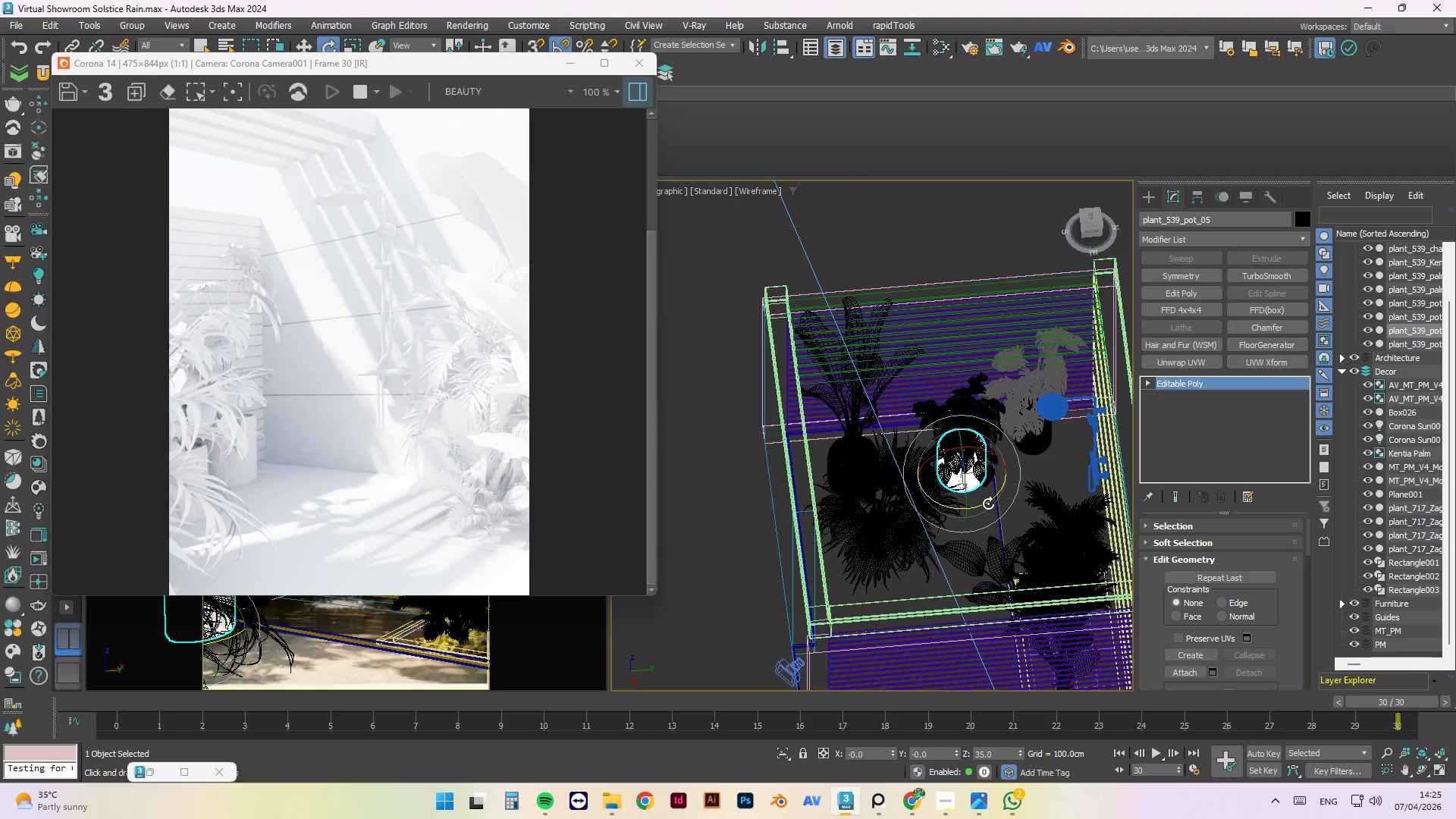 
key(W)
 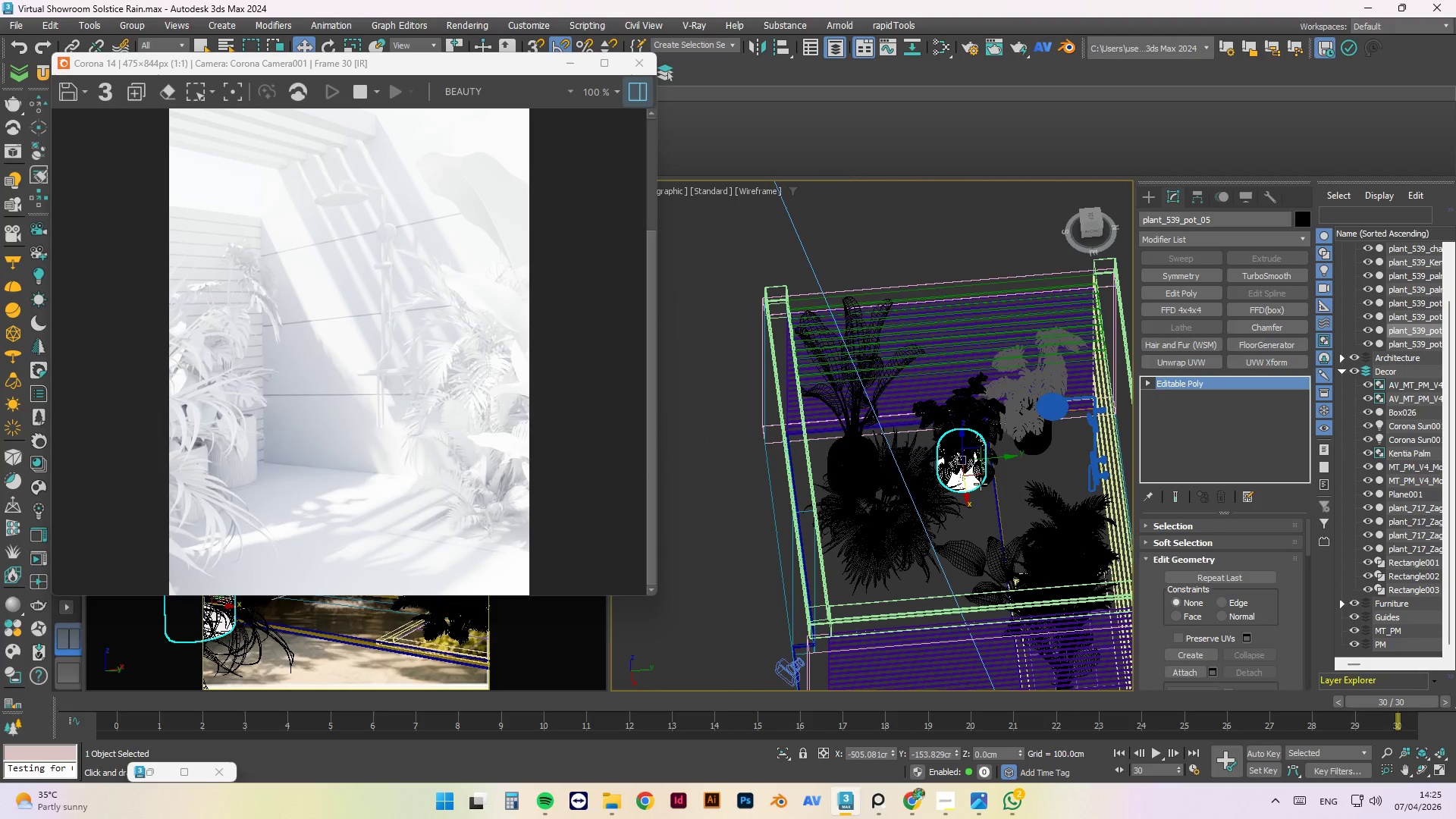 
hold_key(key=ShiftLeft, duration=1.53)
left_click_drag(start_coordinate=[999, 458], to_coordinate=[868, 460])
 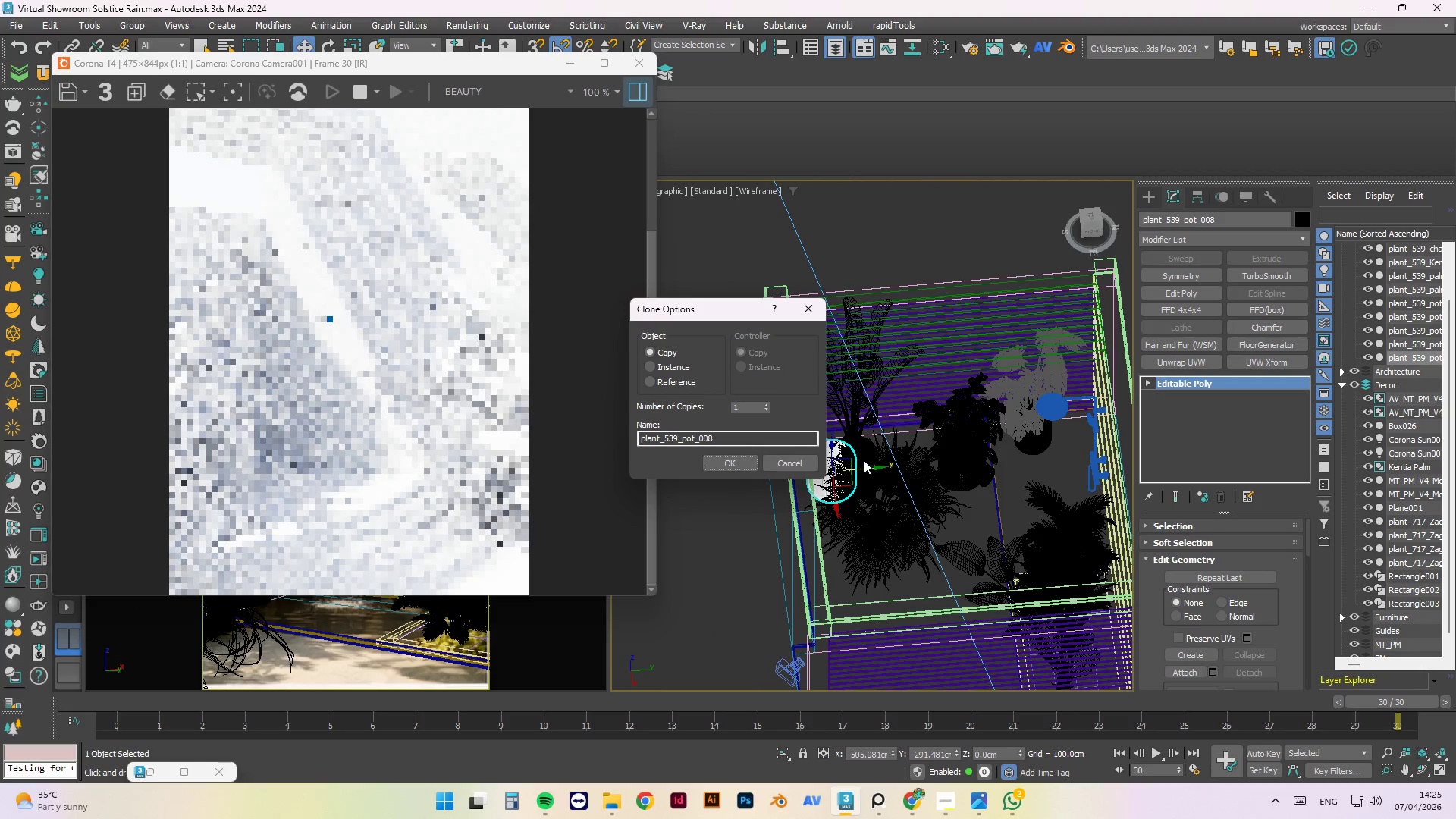 
hold_key(key=ShiftLeft, duration=0.47)
 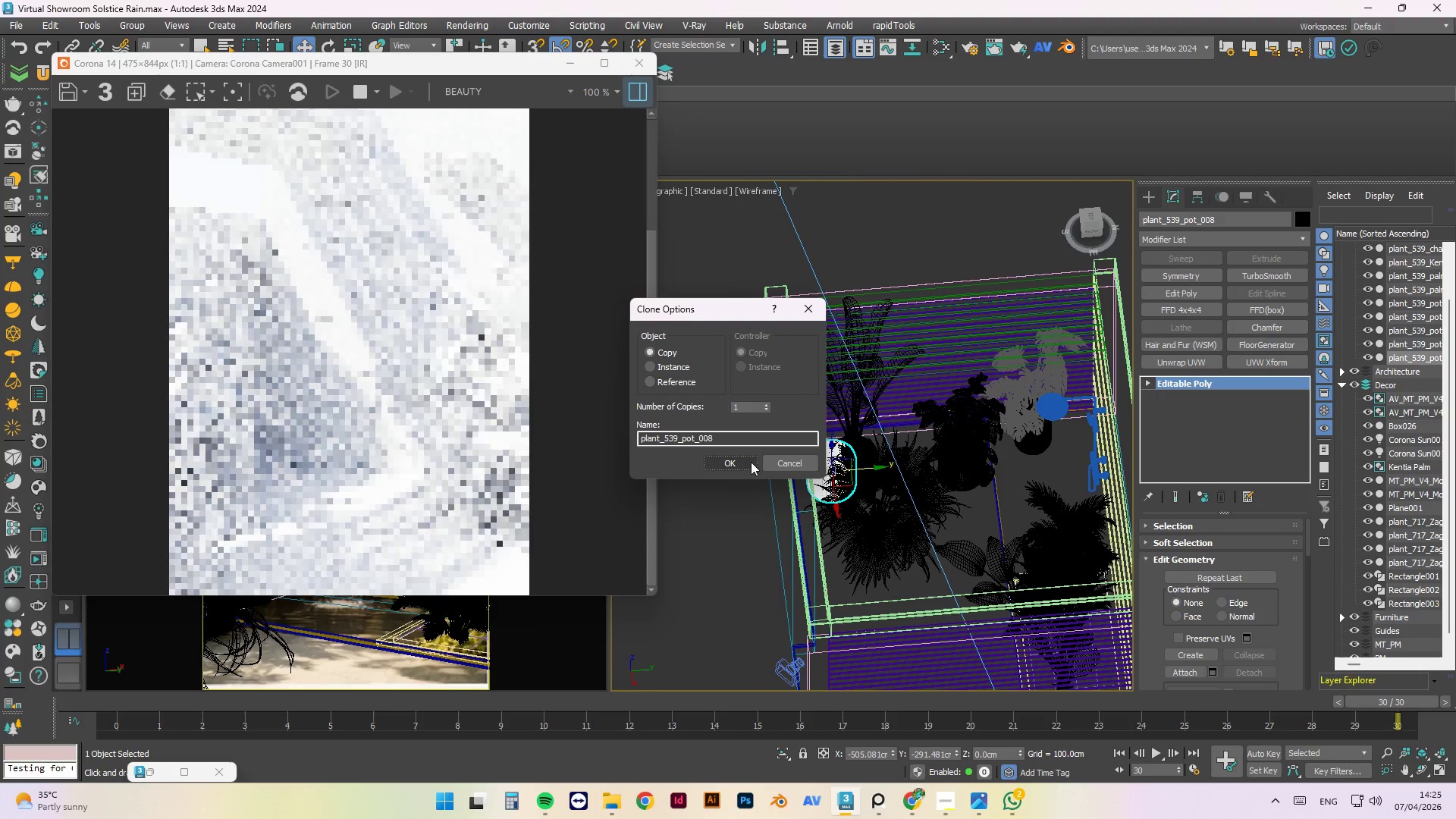 
left_click([742, 464])
 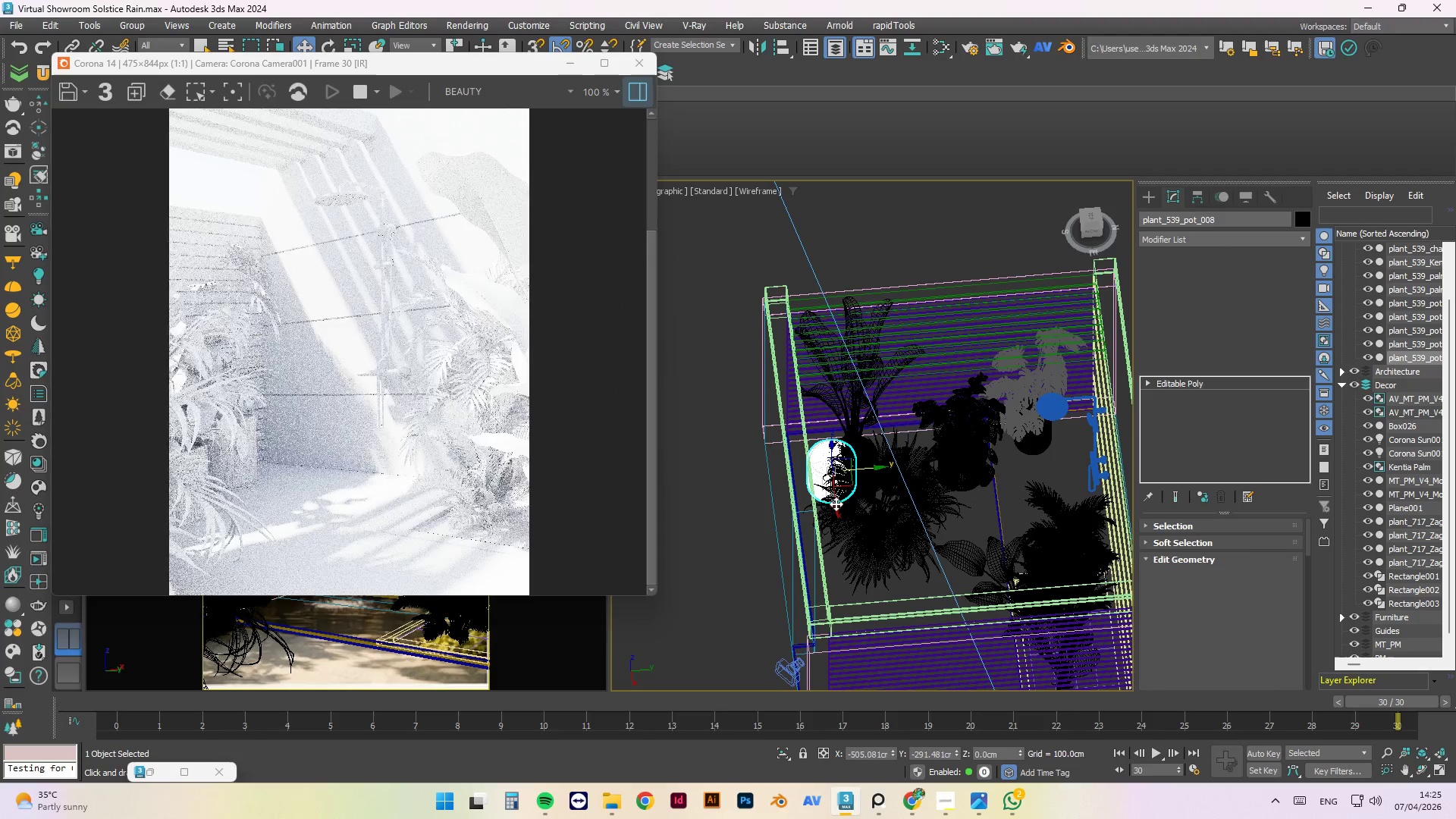 
left_click_drag(start_coordinate=[836, 507], to_coordinate=[869, 578])
 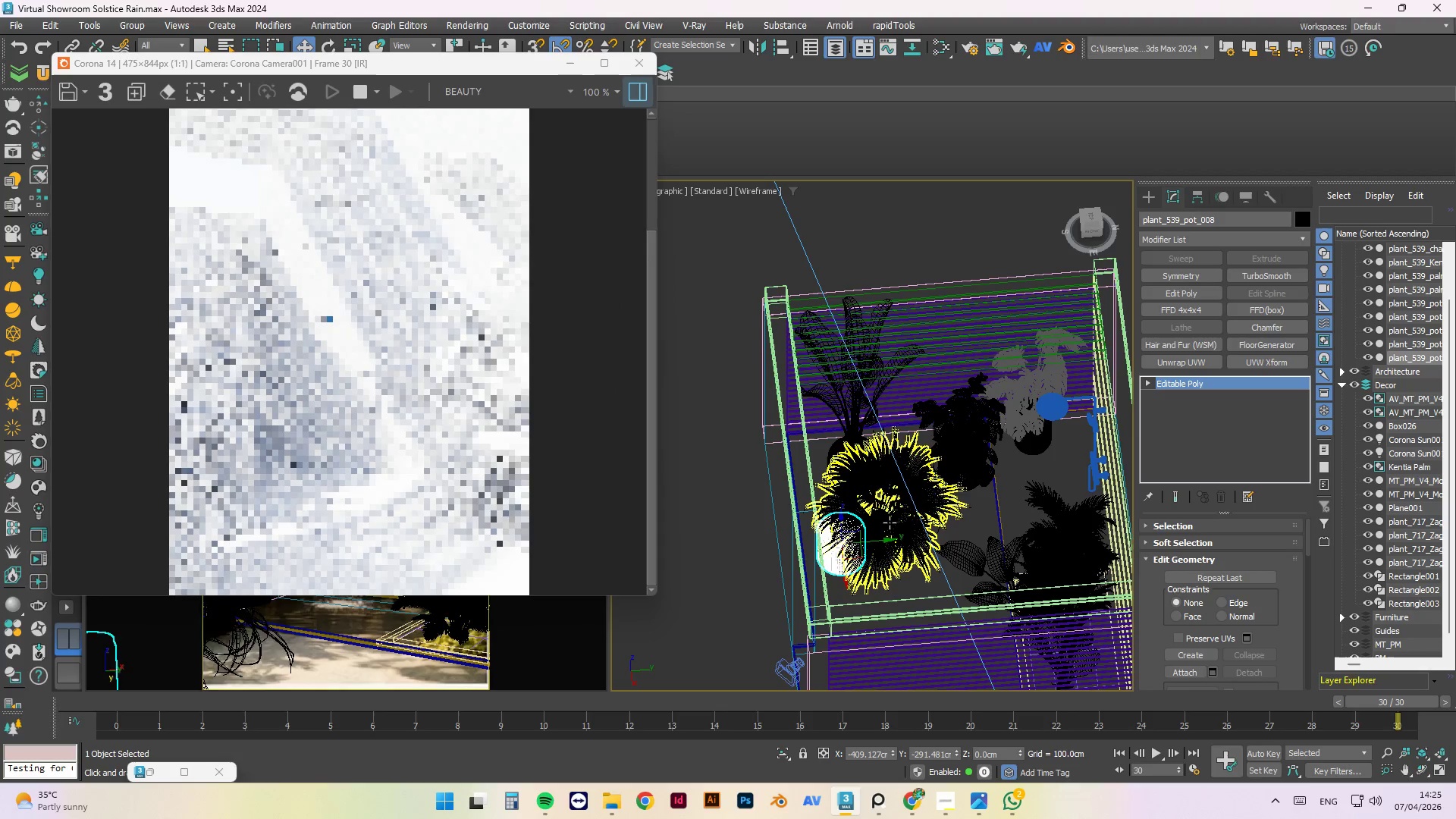 
hold_key(key=ControlLeft, duration=0.45)
left_click([890, 522])
 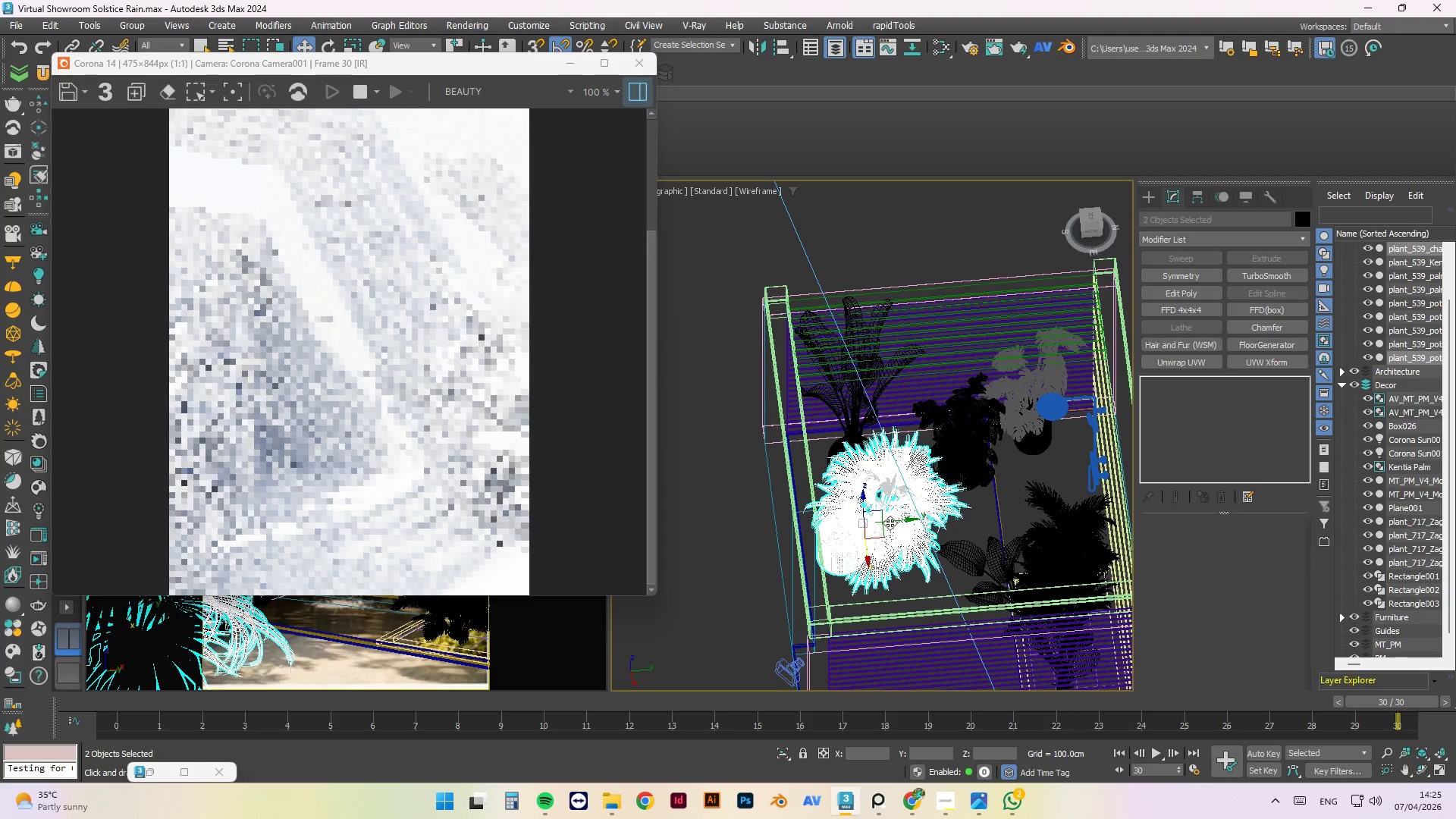 
key(Alt+AltLeft)
 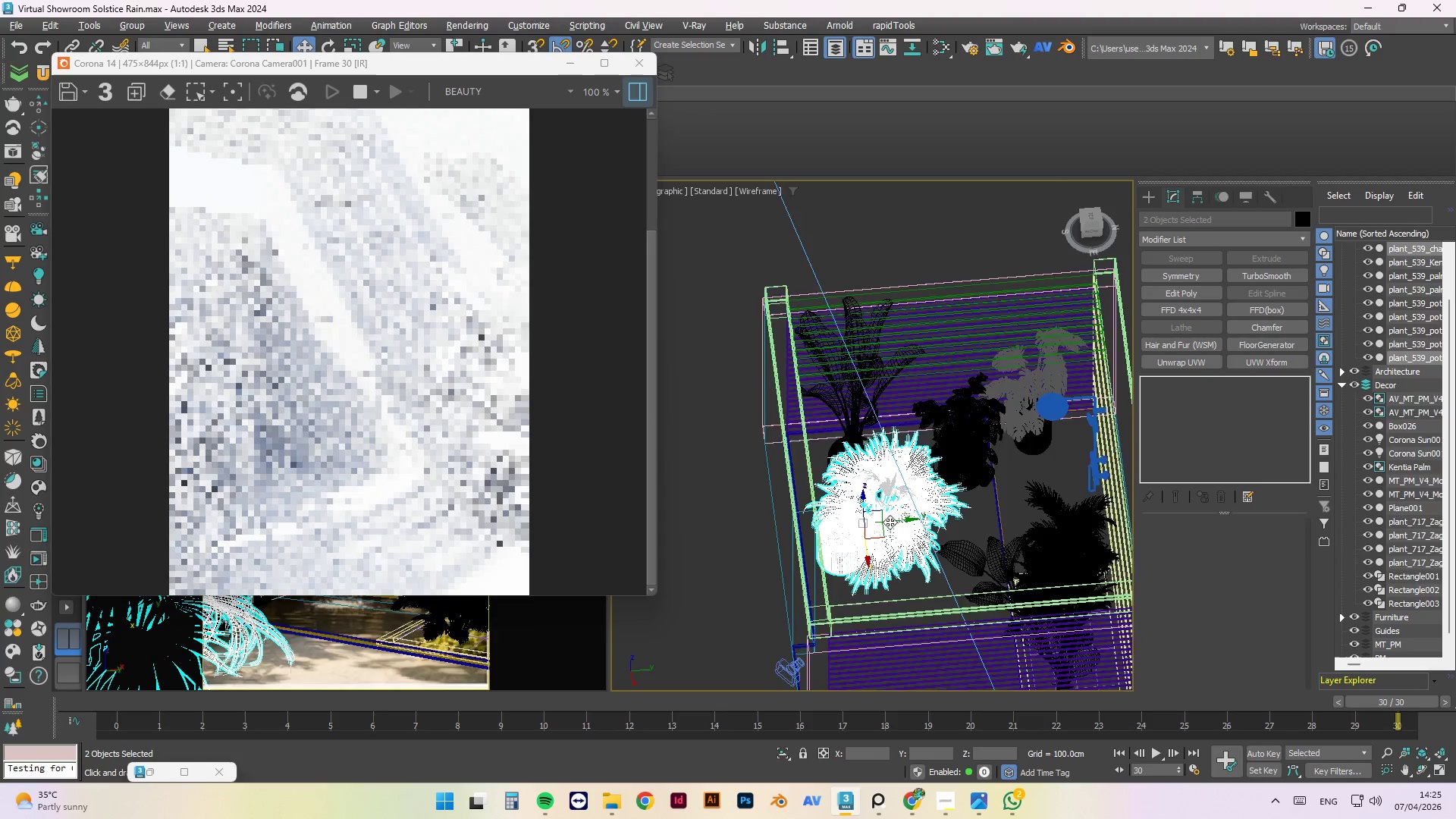 
key(Alt+Q)
 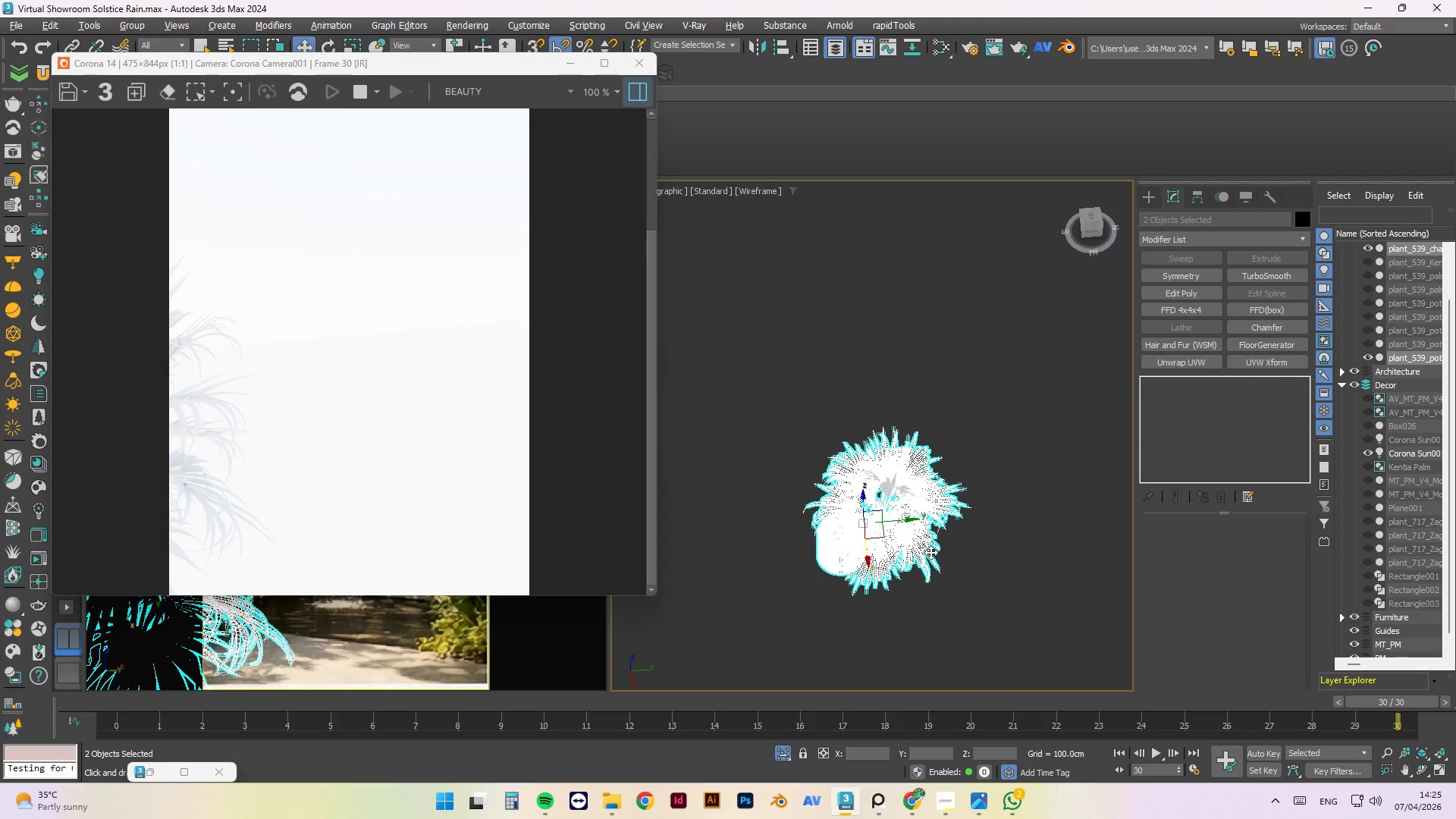 
key(F)
 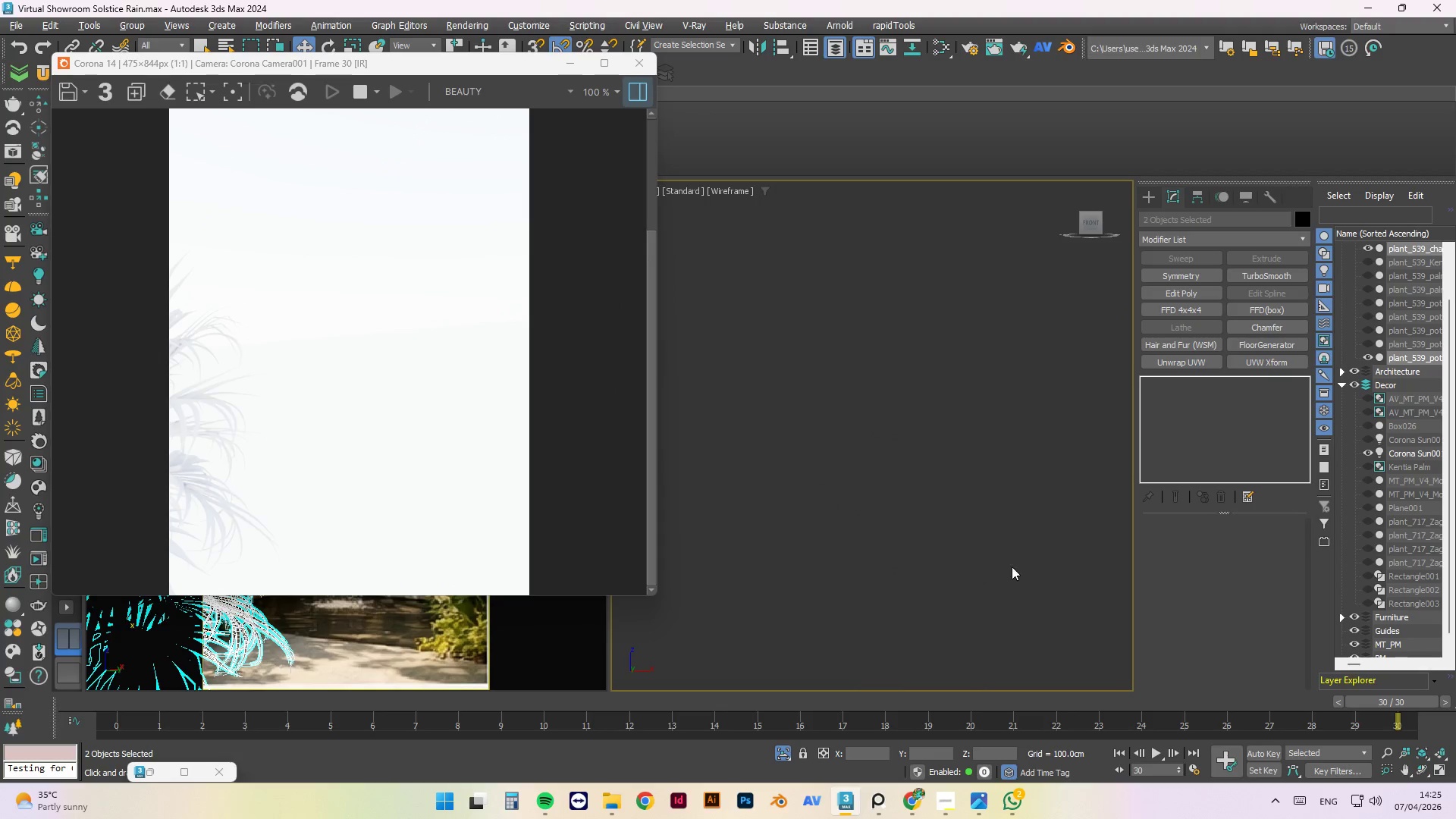 
left_click([1023, 571])
 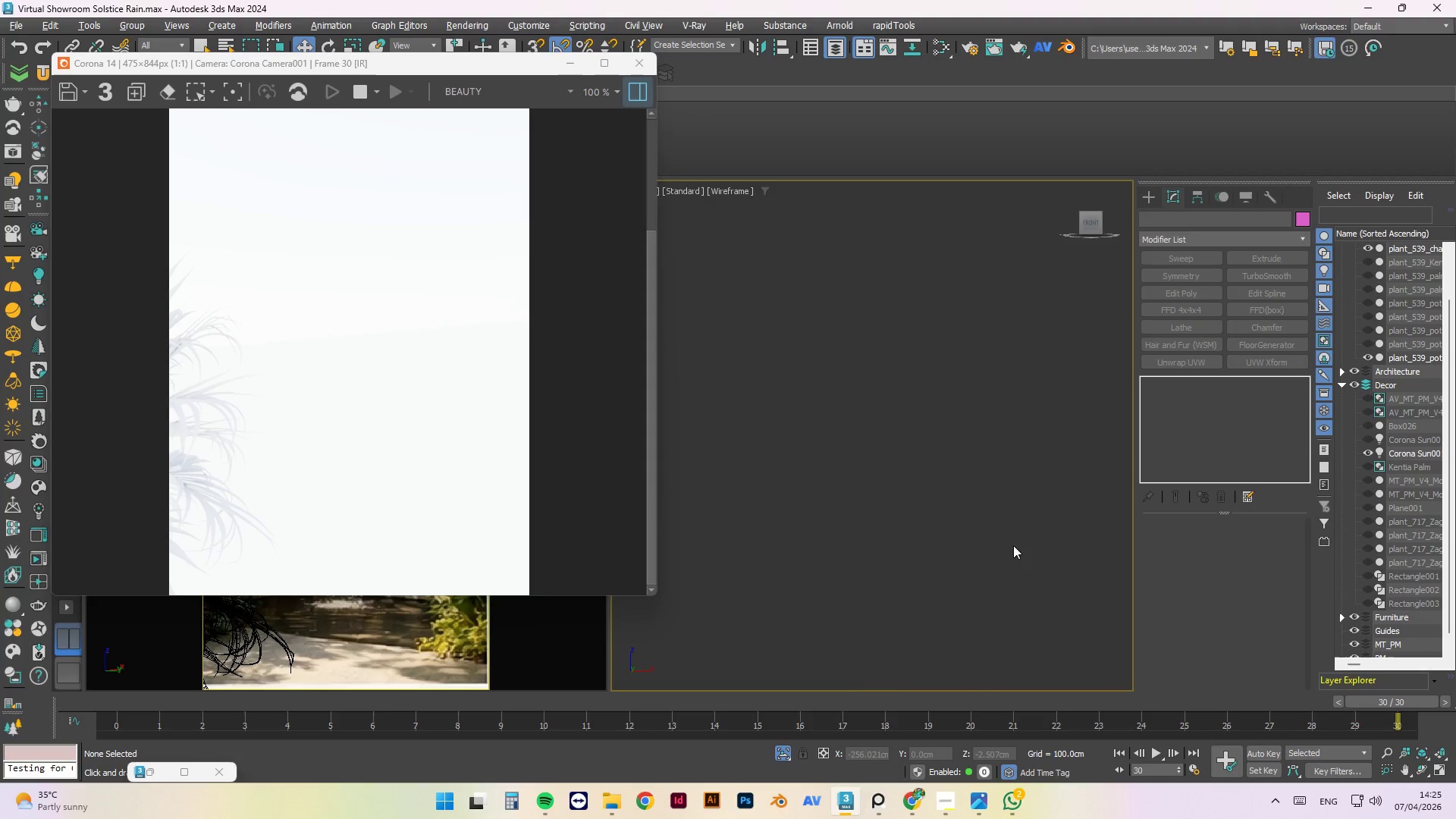 
scroll: coordinate [896, 510], scroll_direction: down, amount: 3.0
 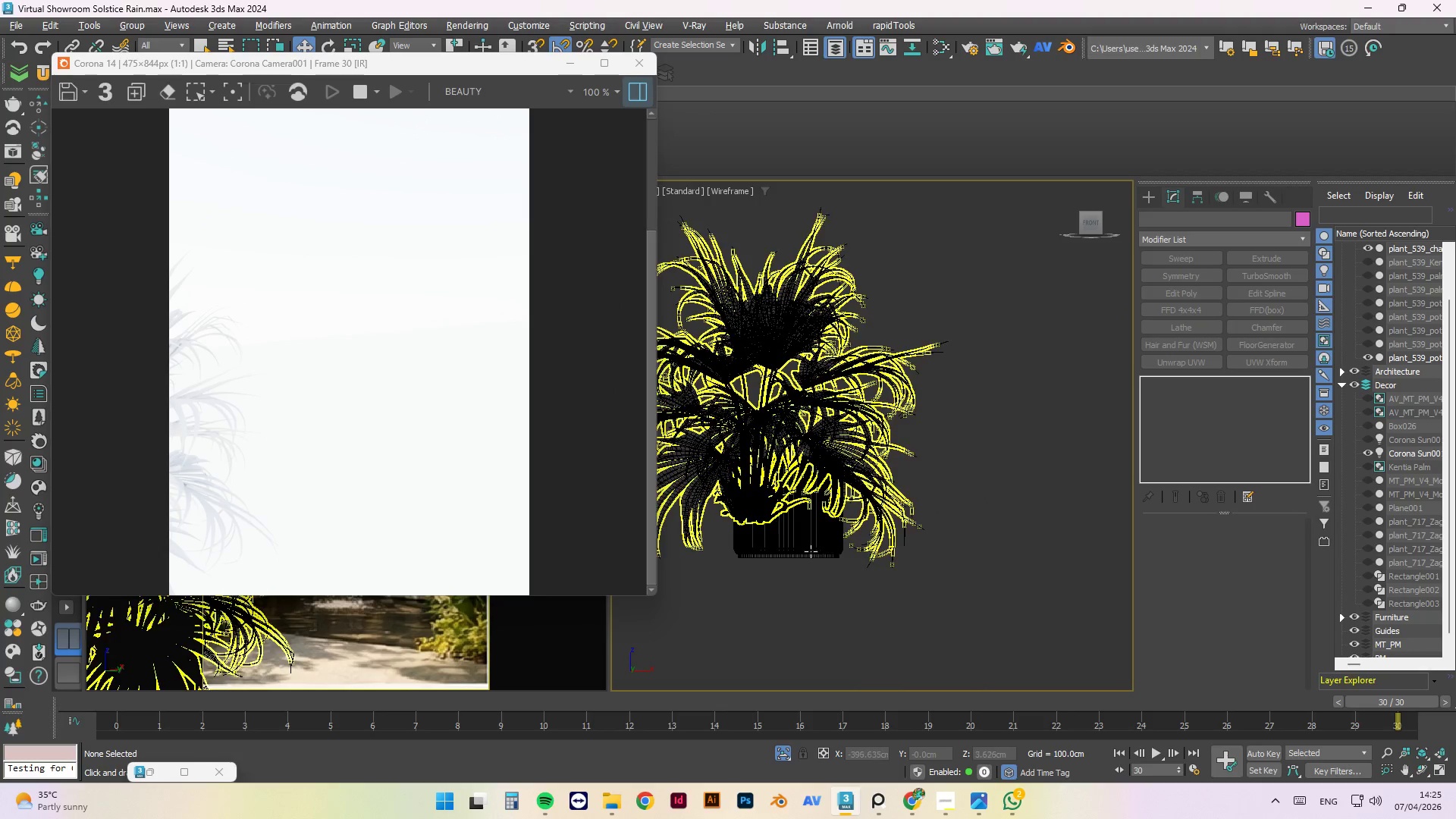 
left_click([811, 551])
 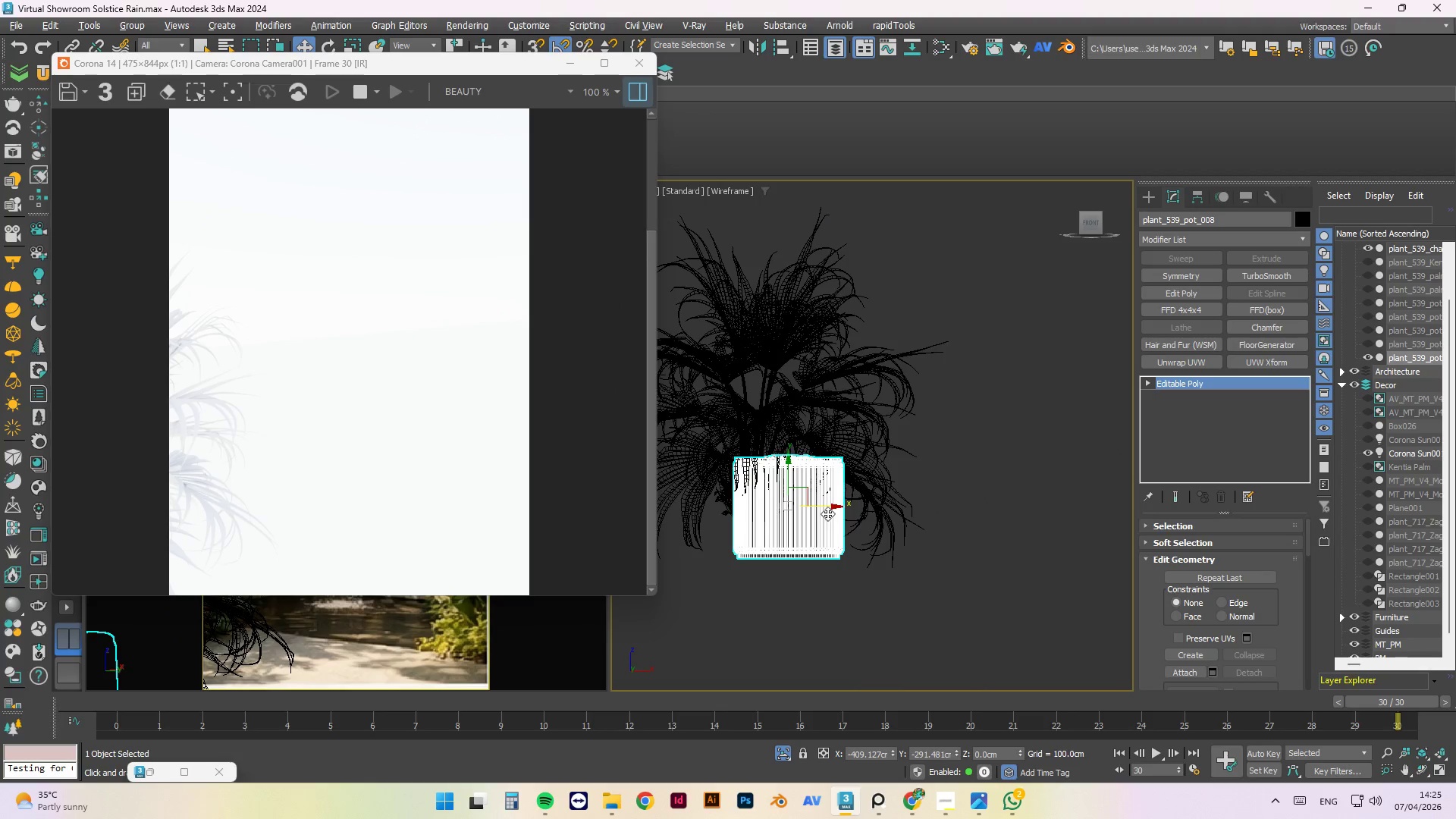 
left_click_drag(start_coordinate=[827, 510], to_coordinate=[792, 506])
 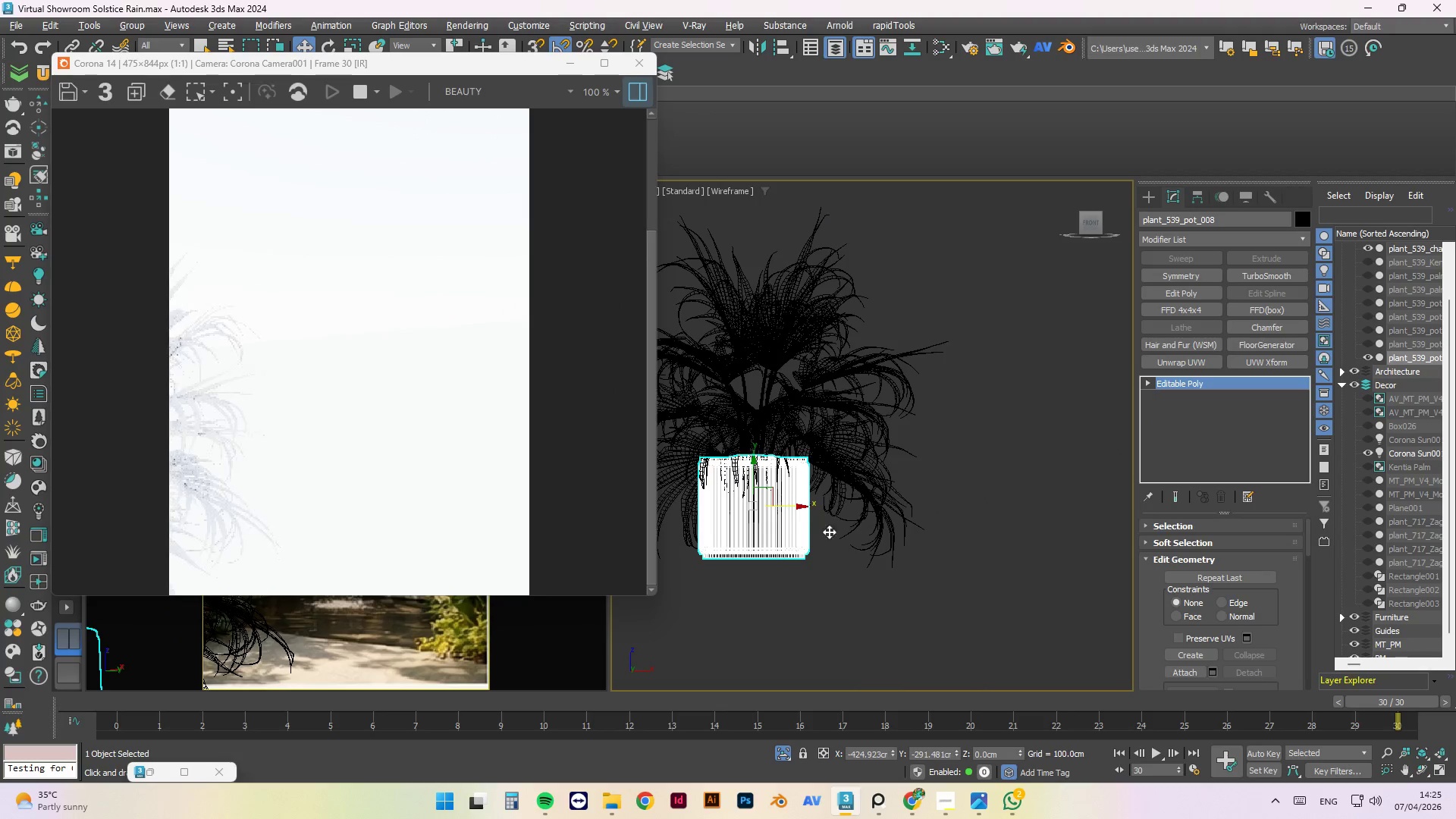 
hold_key(key=AltLeft, duration=1.08)
 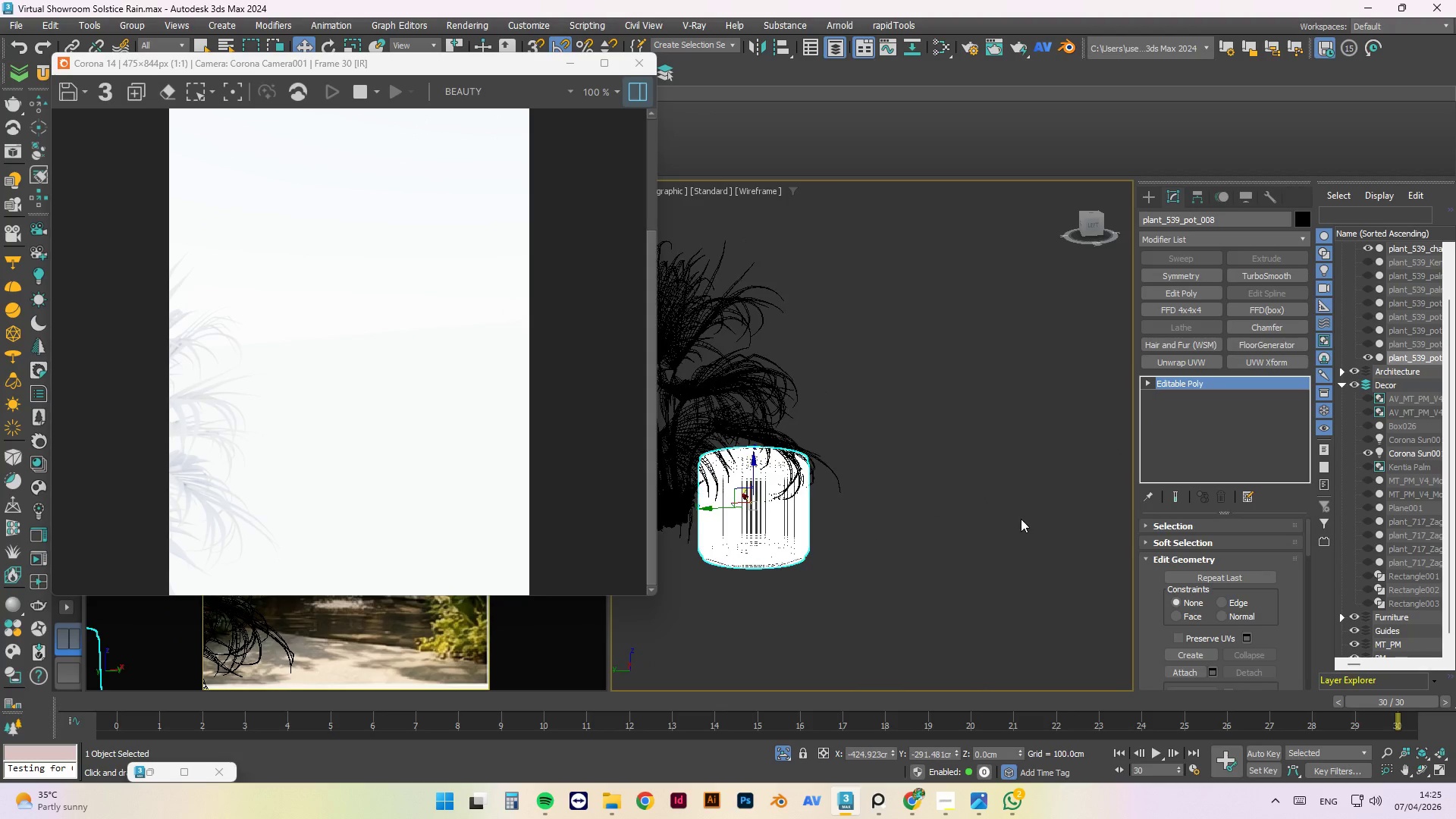 
scroll: coordinate [1018, 517], scroll_direction: down, amount: 1.0
 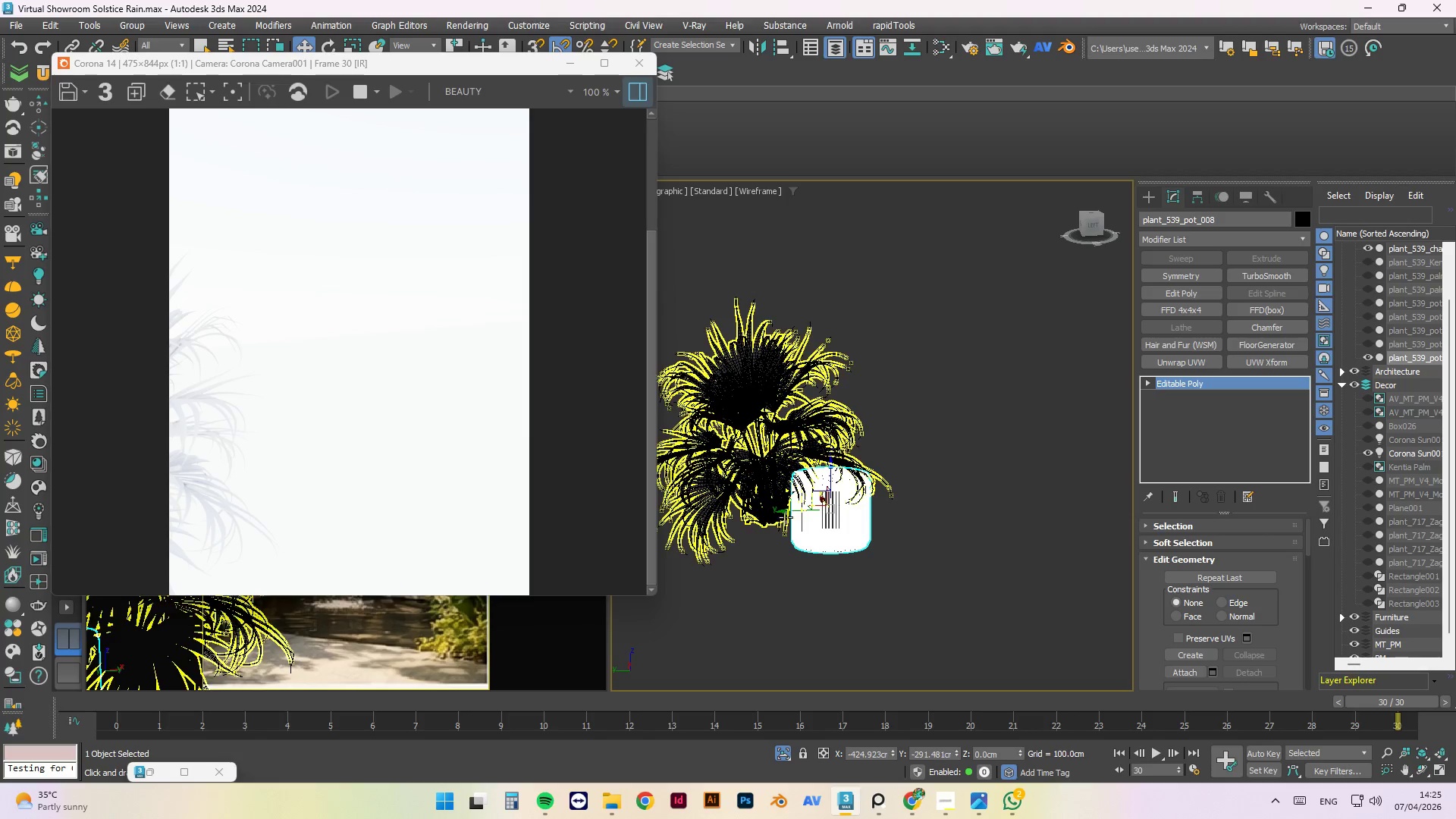 
left_click_drag(start_coordinate=[786, 511], to_coordinate=[720, 501])
 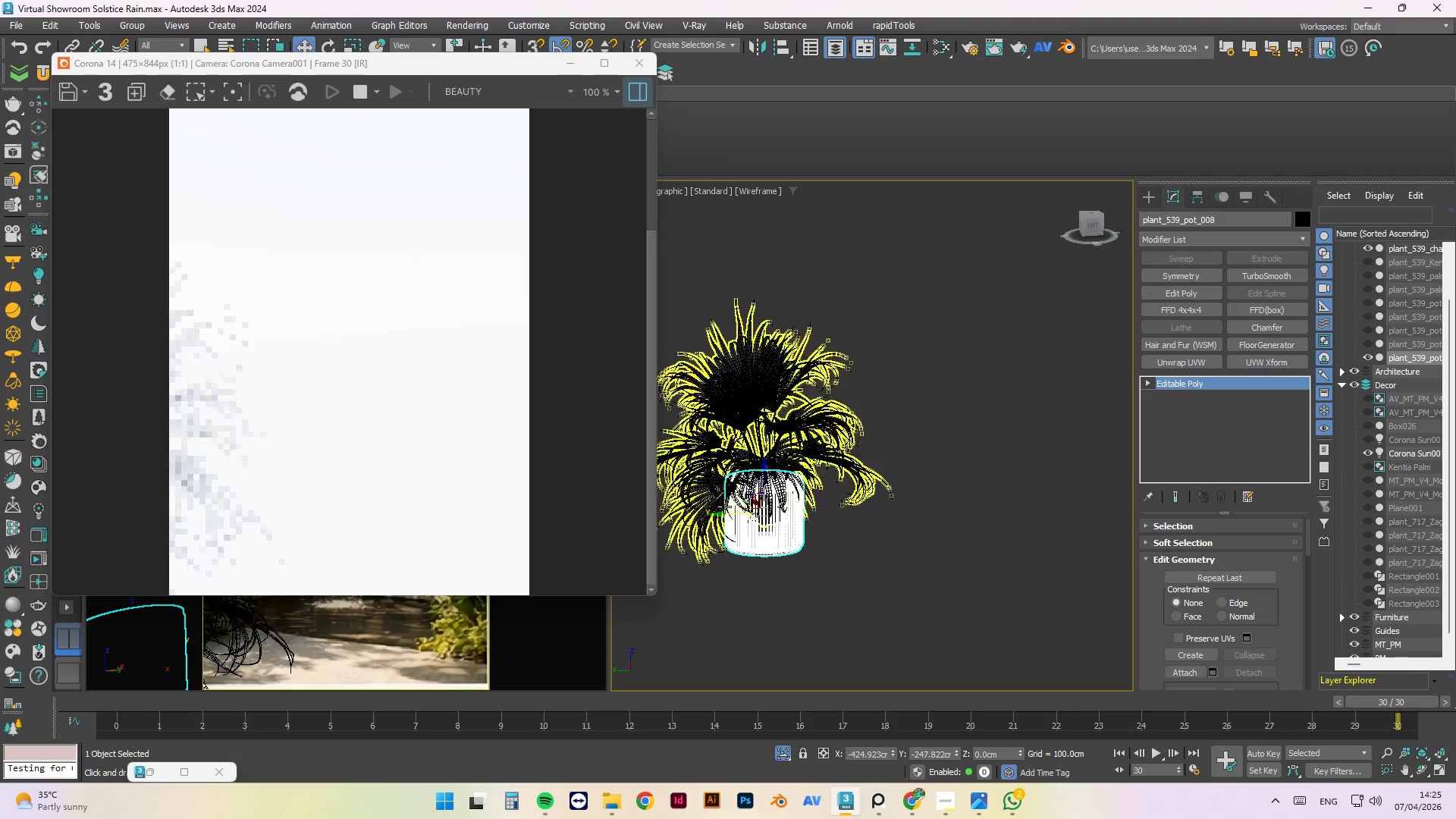 
hold_key(key=AltLeft, duration=1.5)
 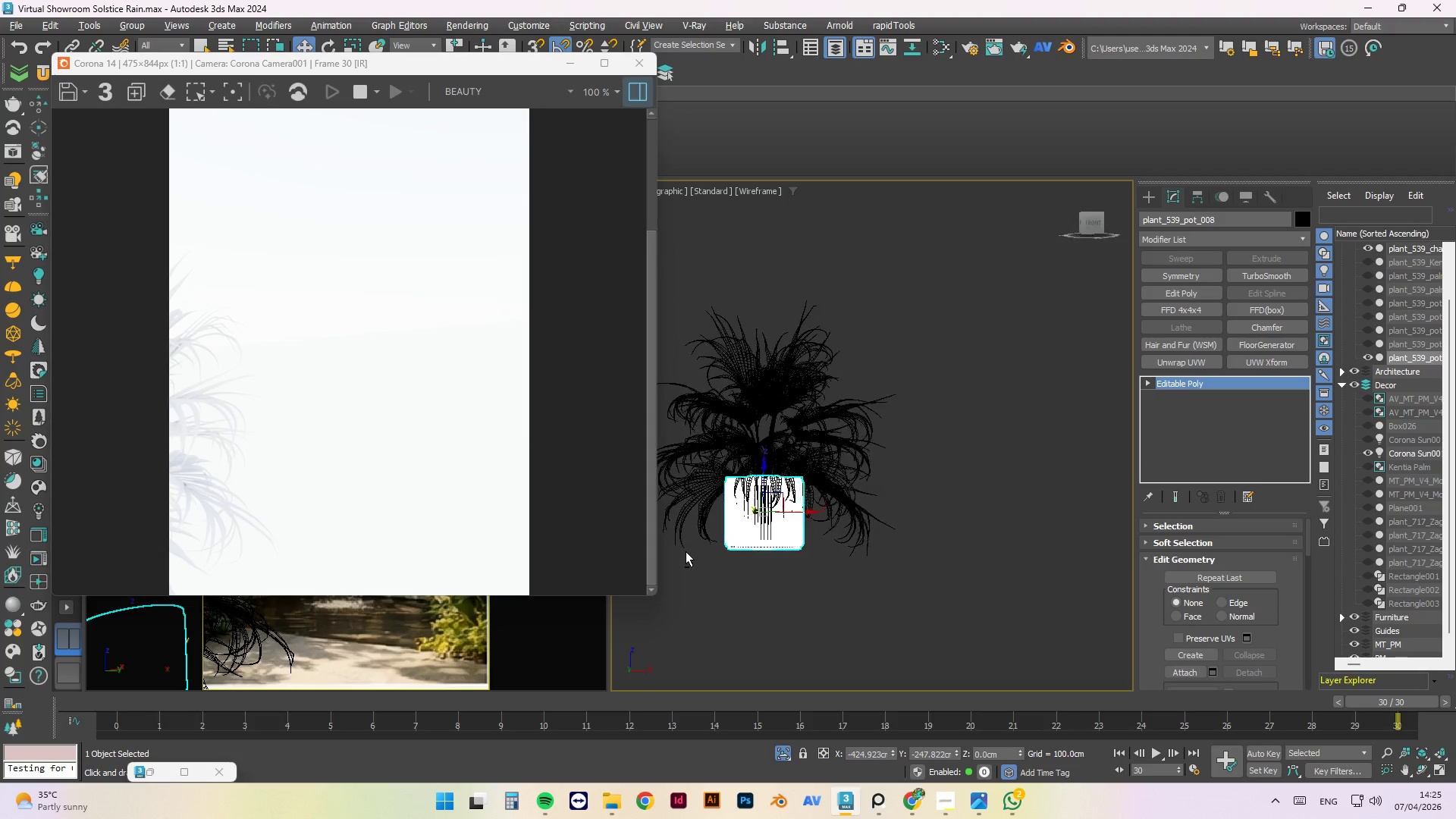 
hold_key(key=AltLeft, duration=1.51)
 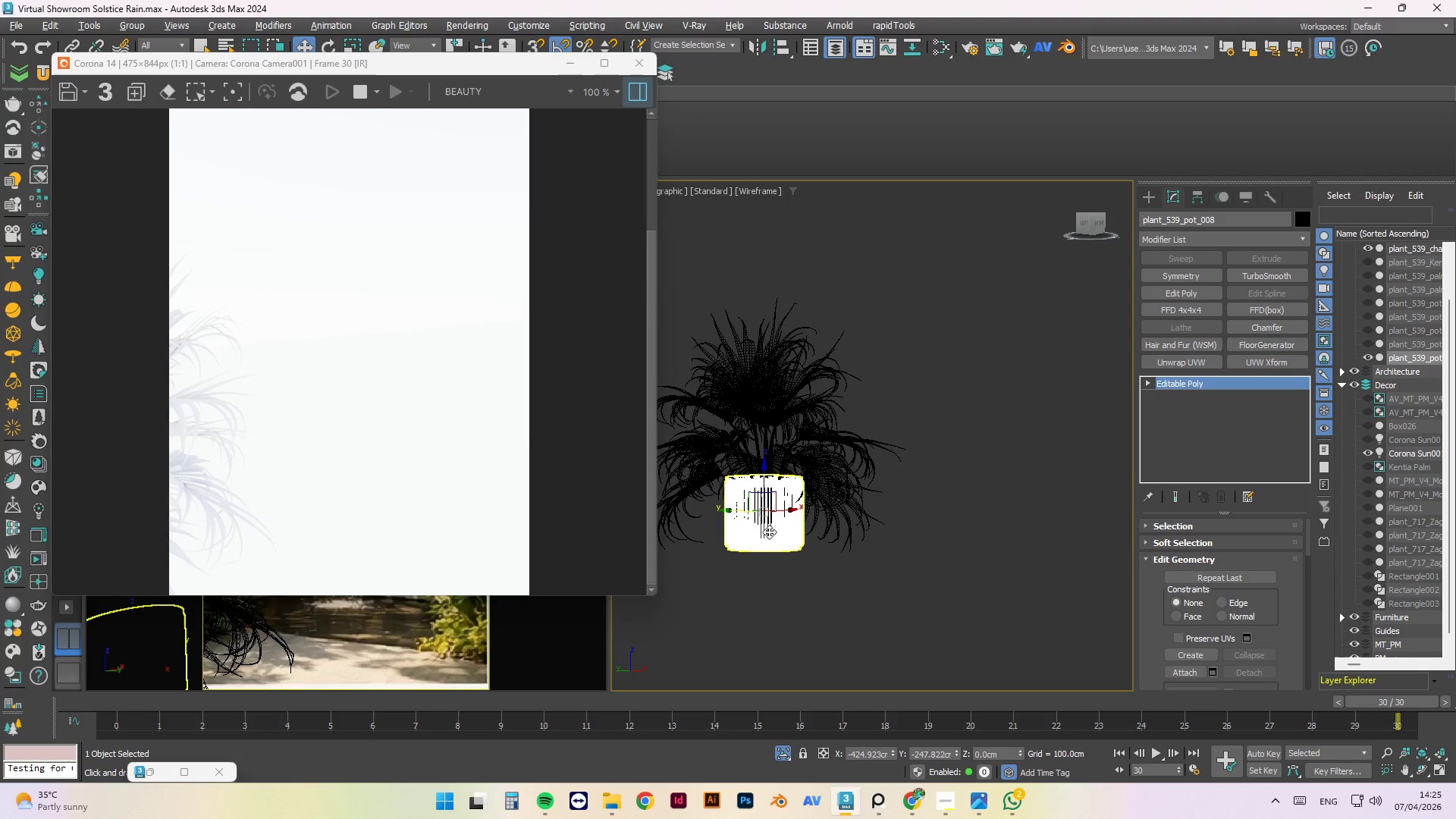 
hold_key(key=AltLeft, duration=0.52)
 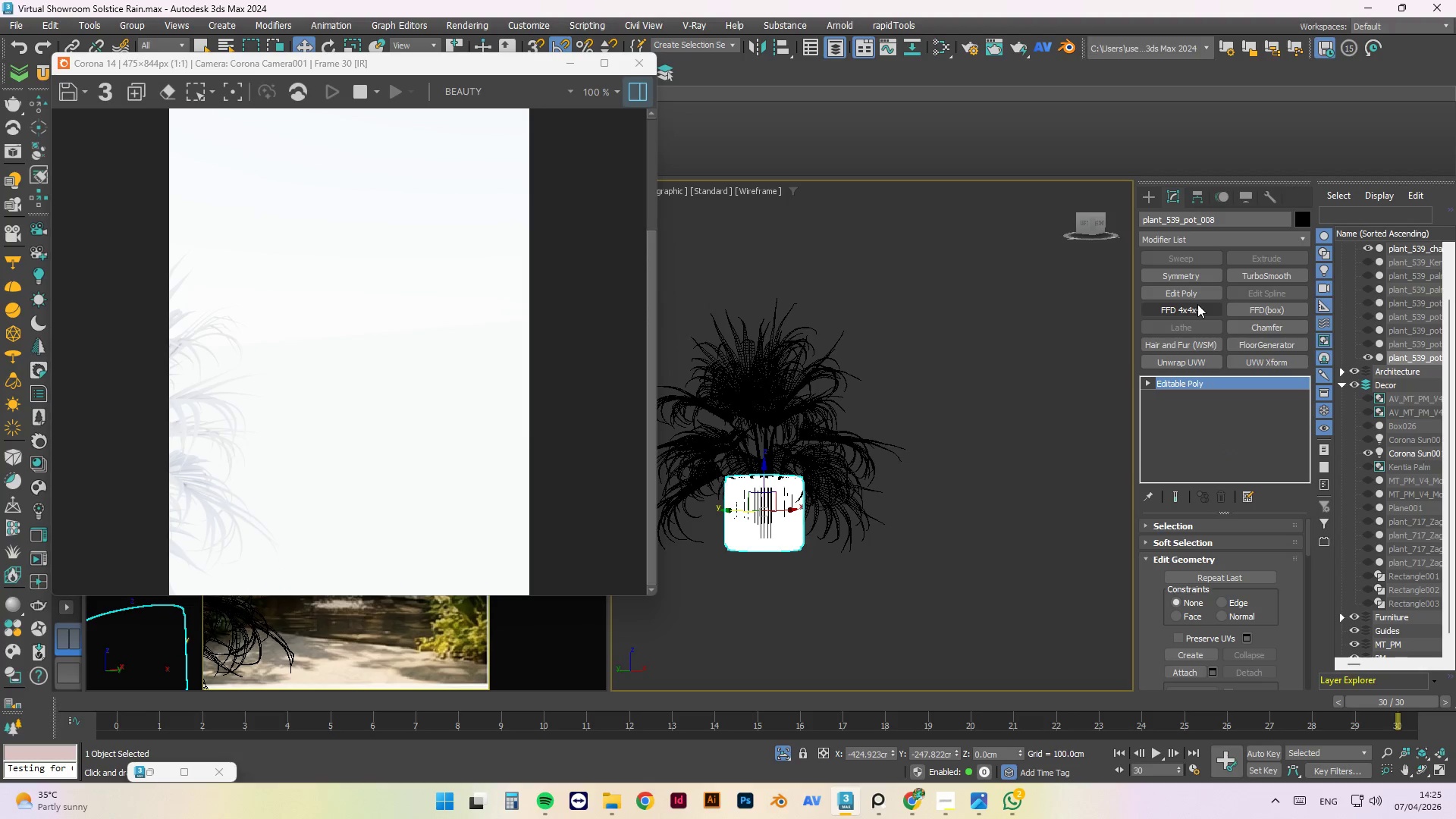 
left_click([1194, 246])
 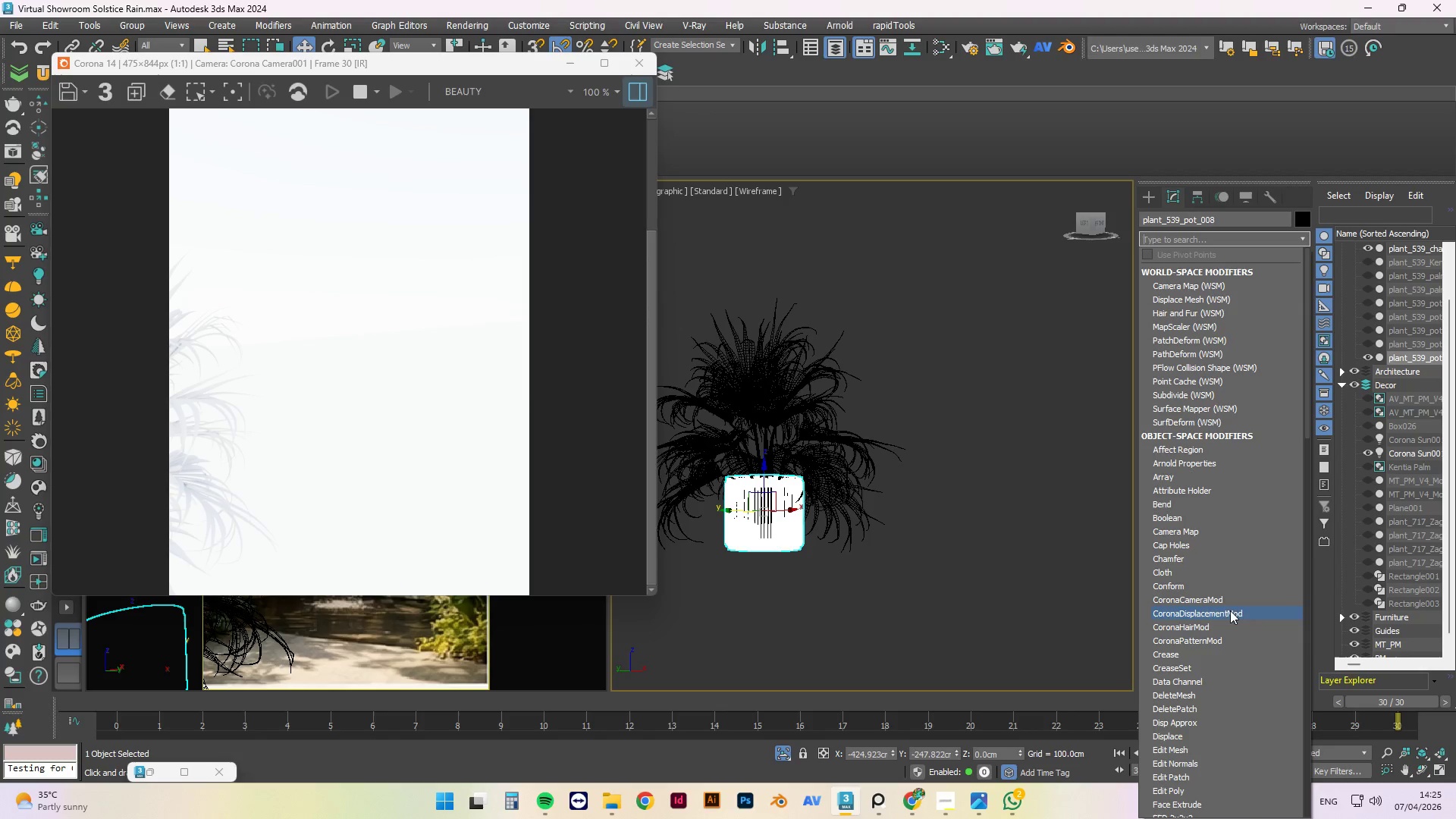 
scroll: coordinate [1216, 704], scroll_direction: down, amount: 3.0
 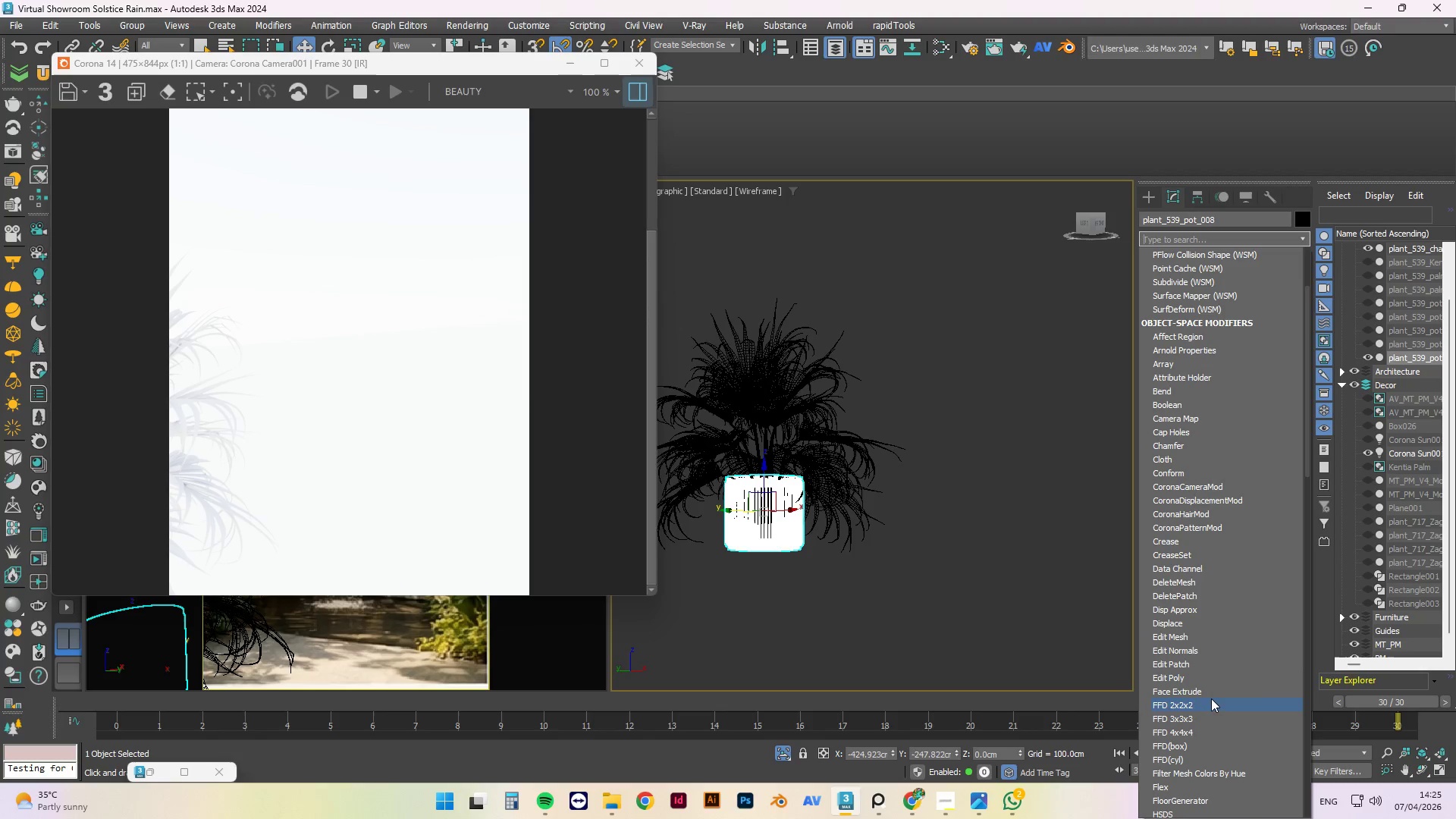 
left_click([1209, 700])
 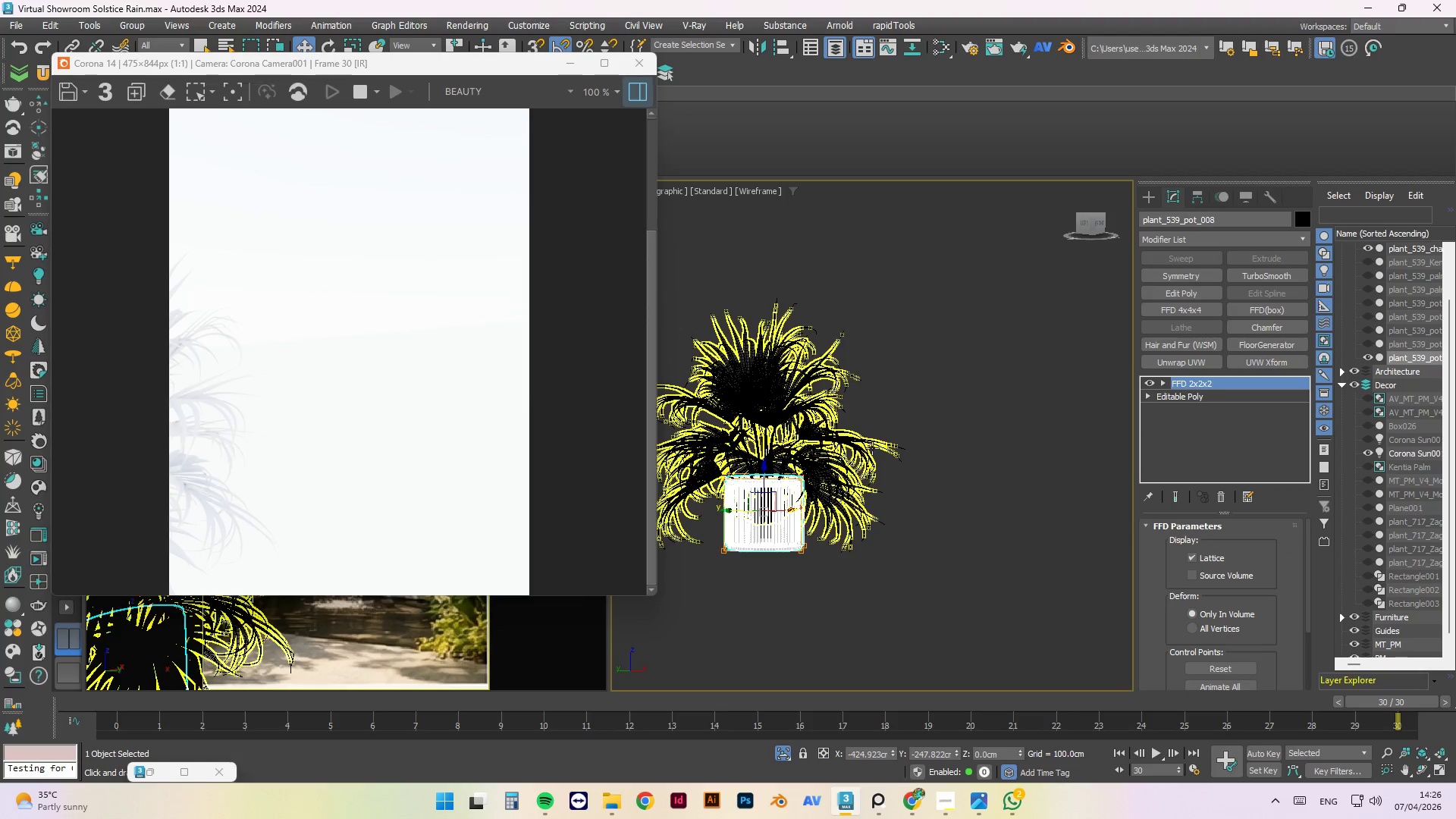 
type(1f)
 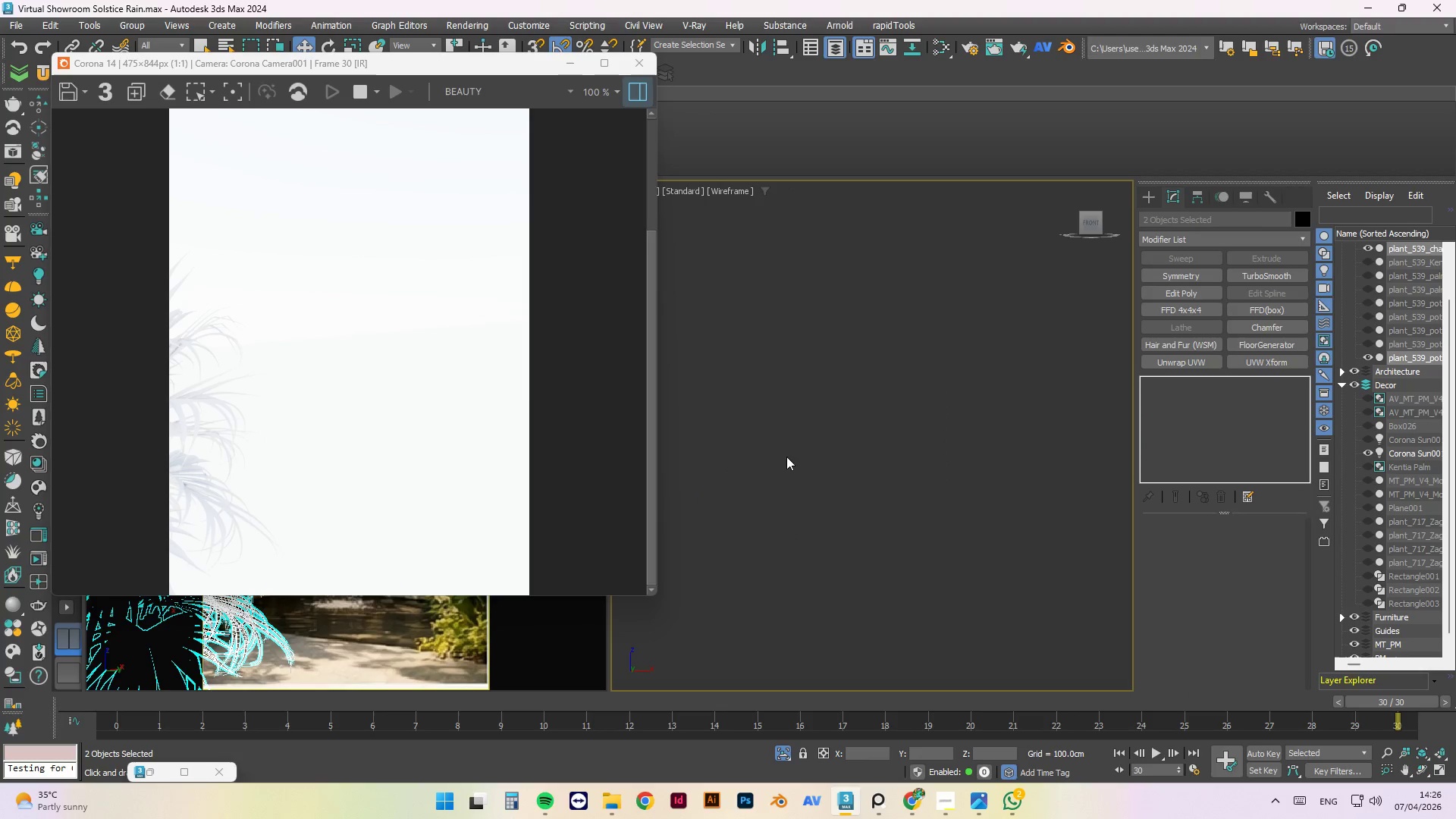 
left_click_drag(start_coordinate=[947, 385], to_coordinate=[687, 493])
 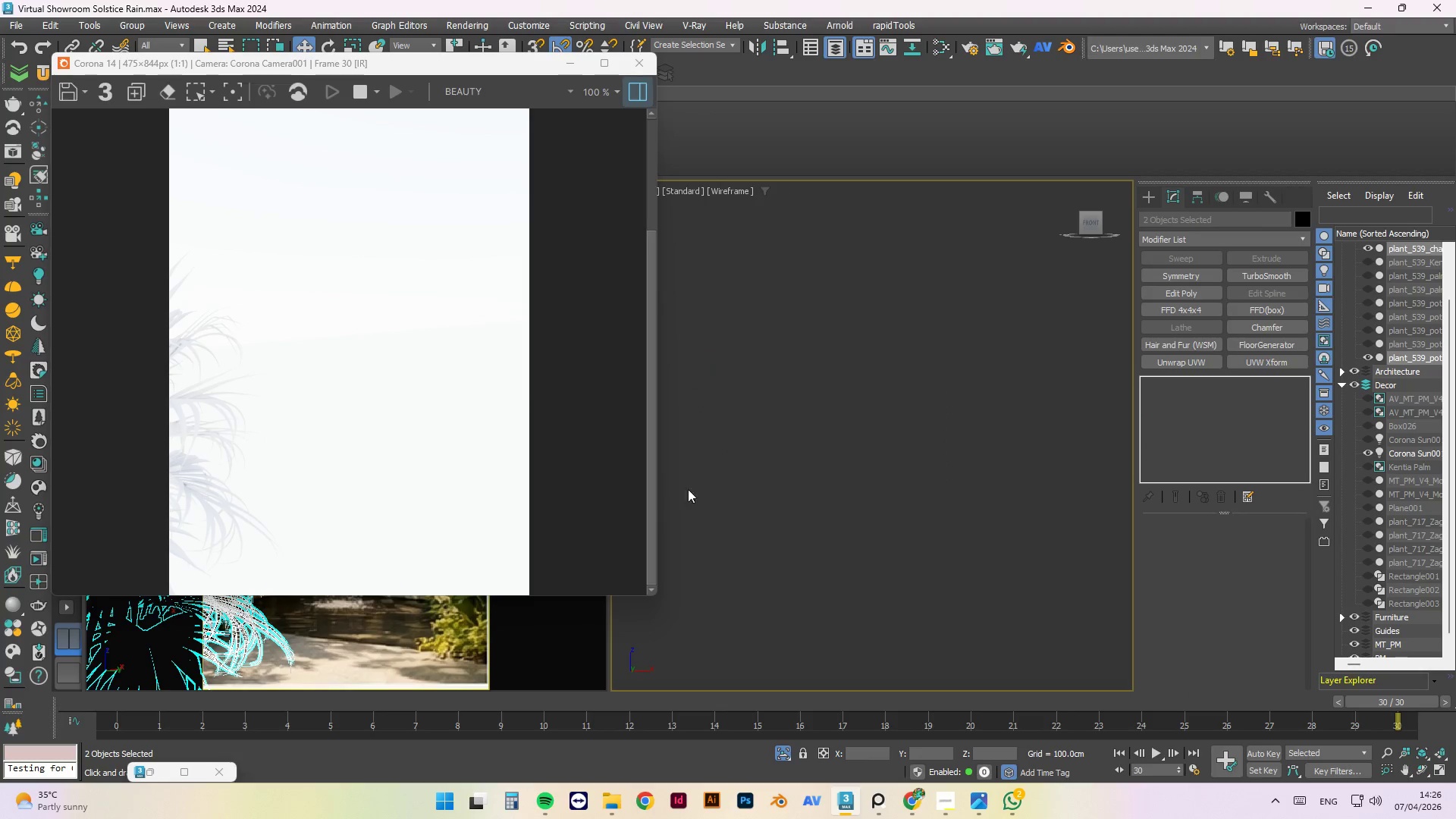 
key(Z)
 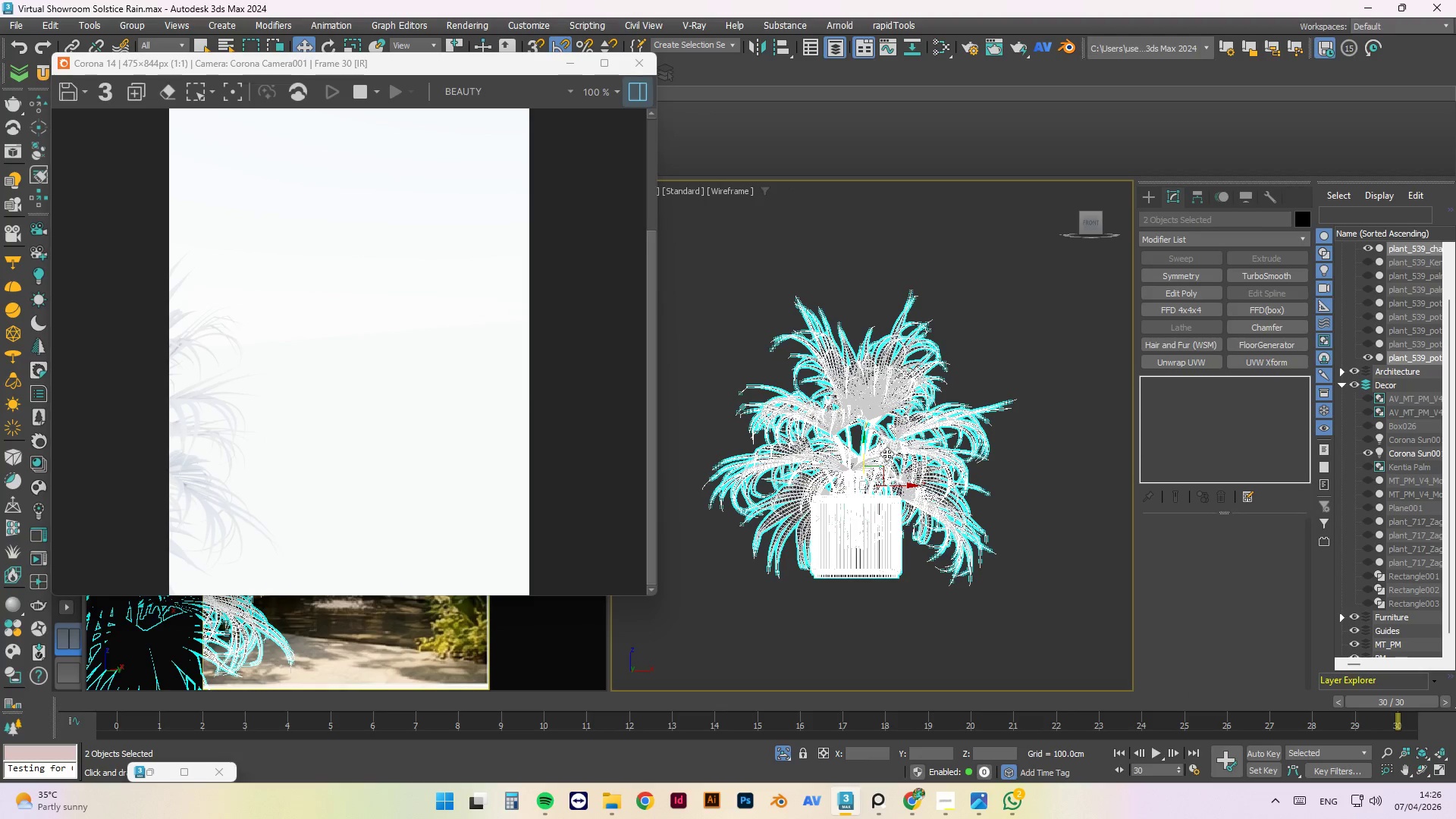 
scroll: coordinate [855, 522], scroll_direction: up, amount: 2.0
 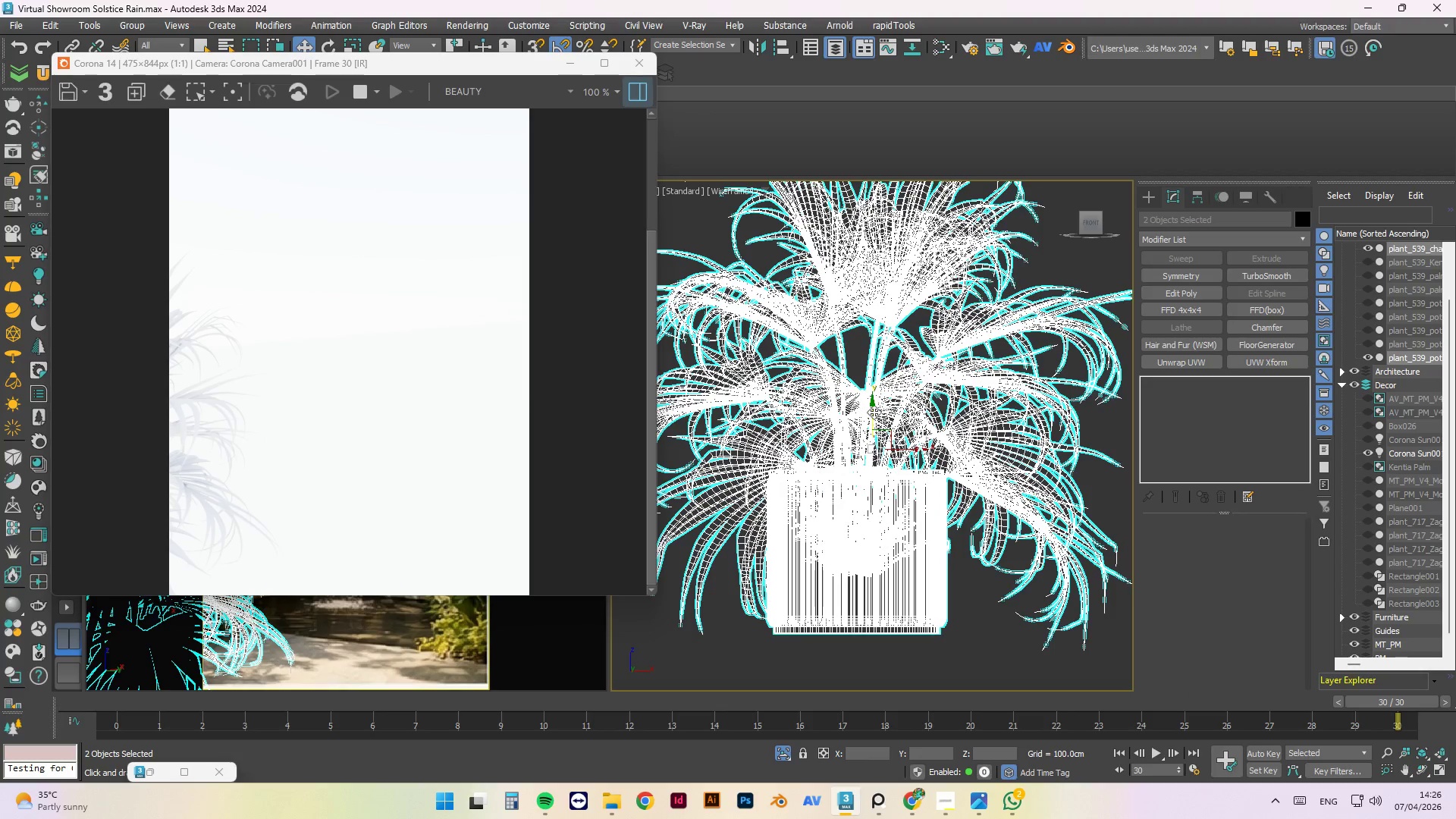 
left_click_drag(start_coordinate=[874, 407], to_coordinate=[883, 456])
 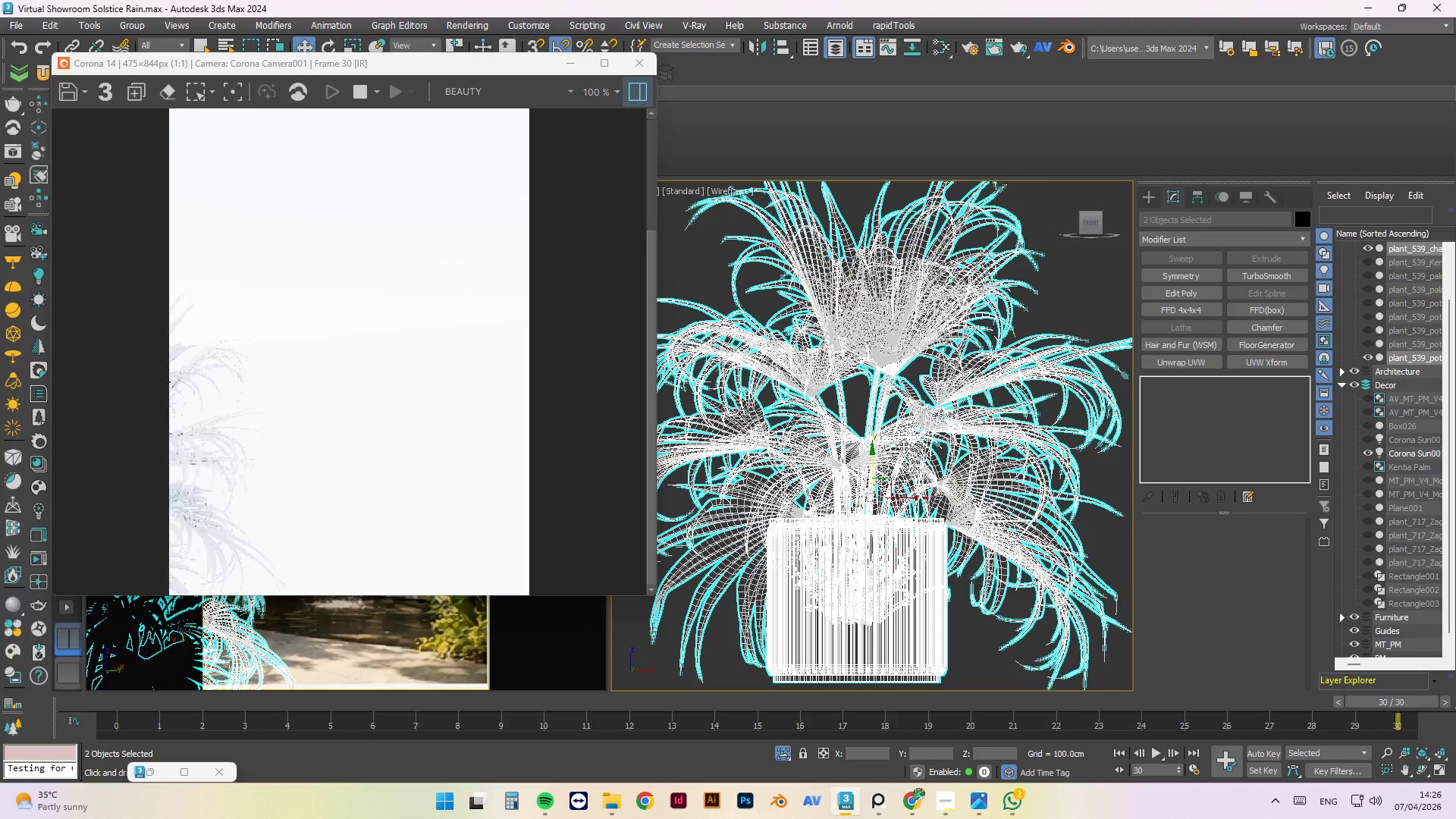 
key(Control+Z)
 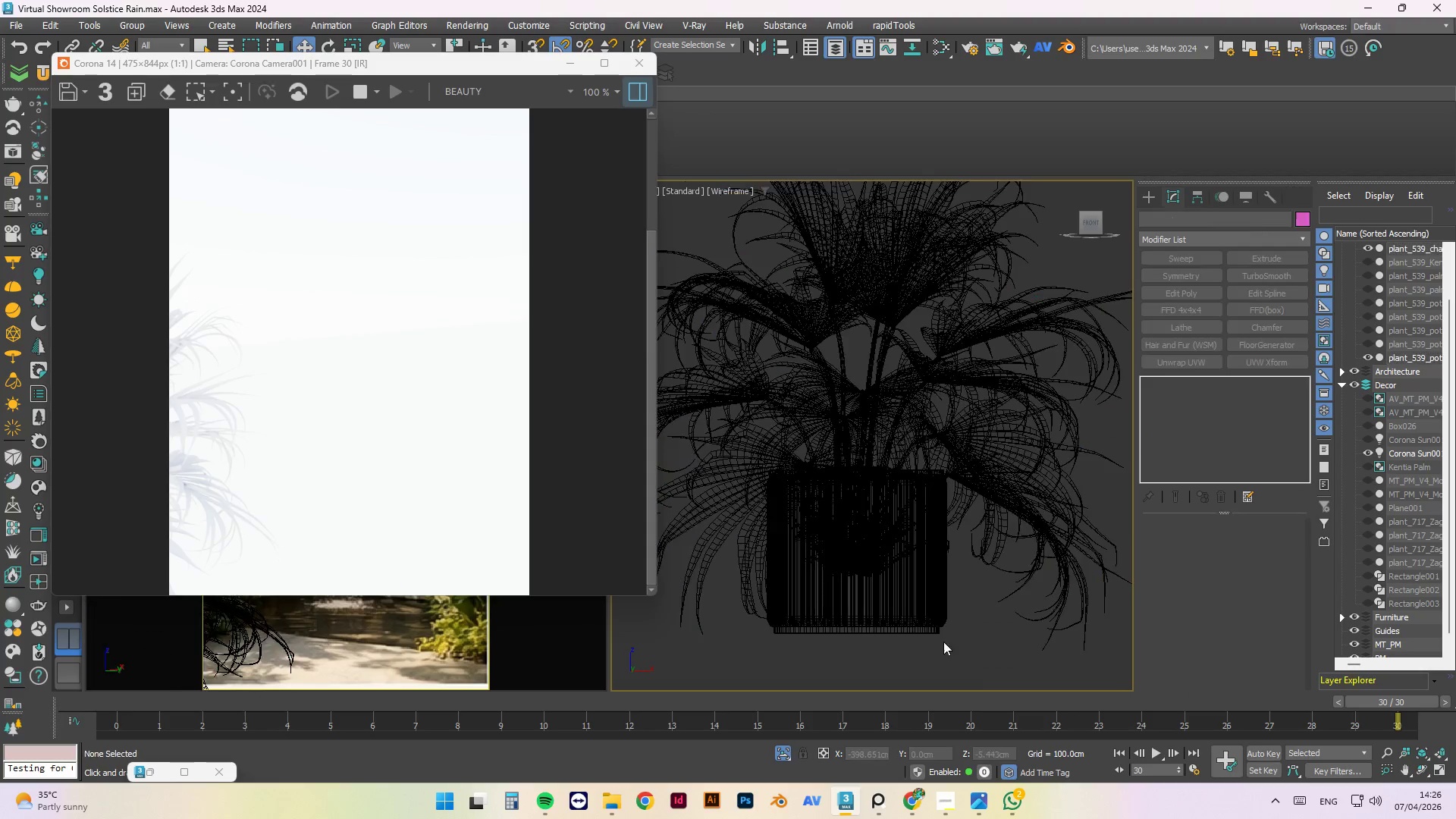 
double_click([925, 612])
 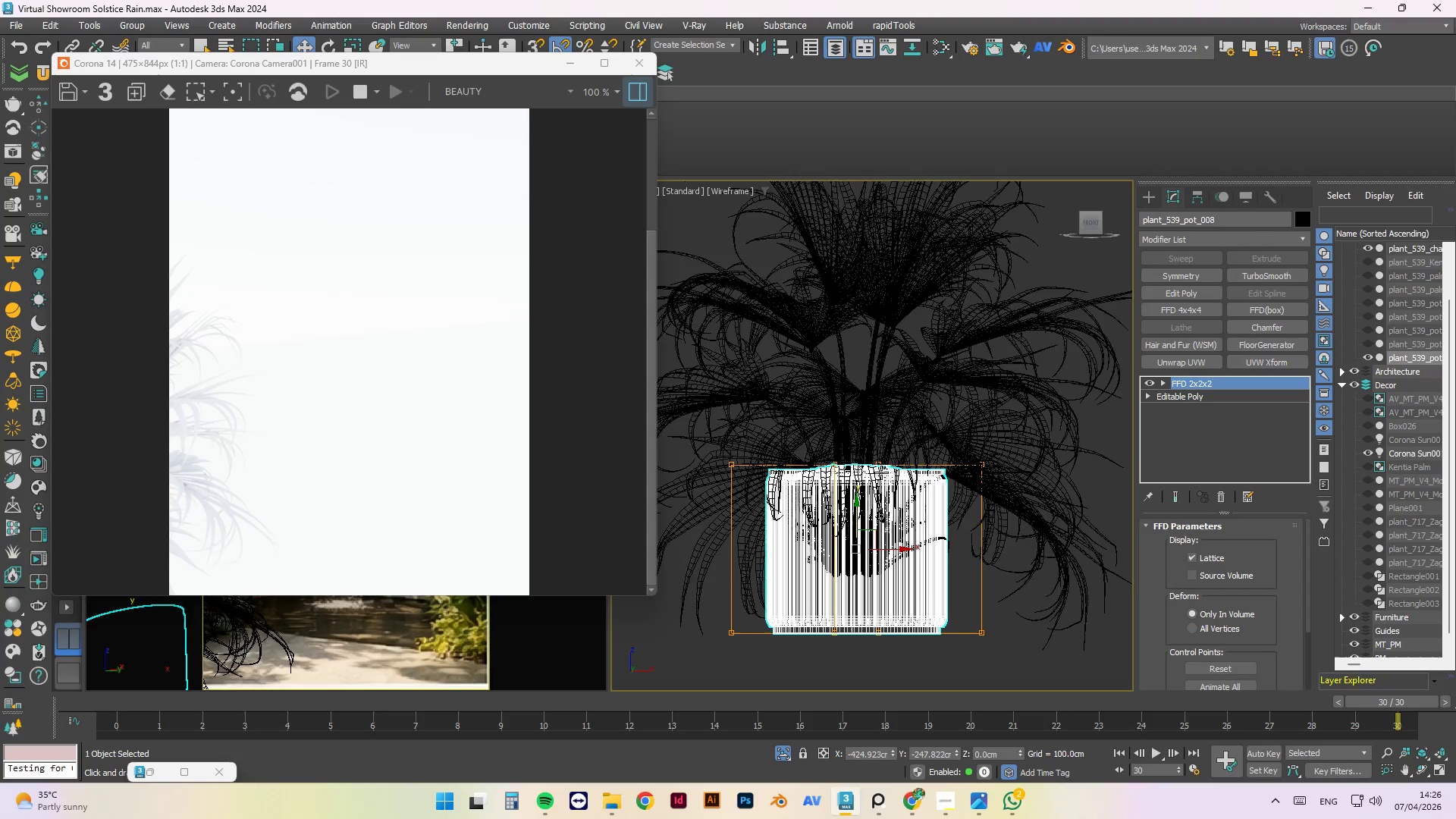 
key(1)
 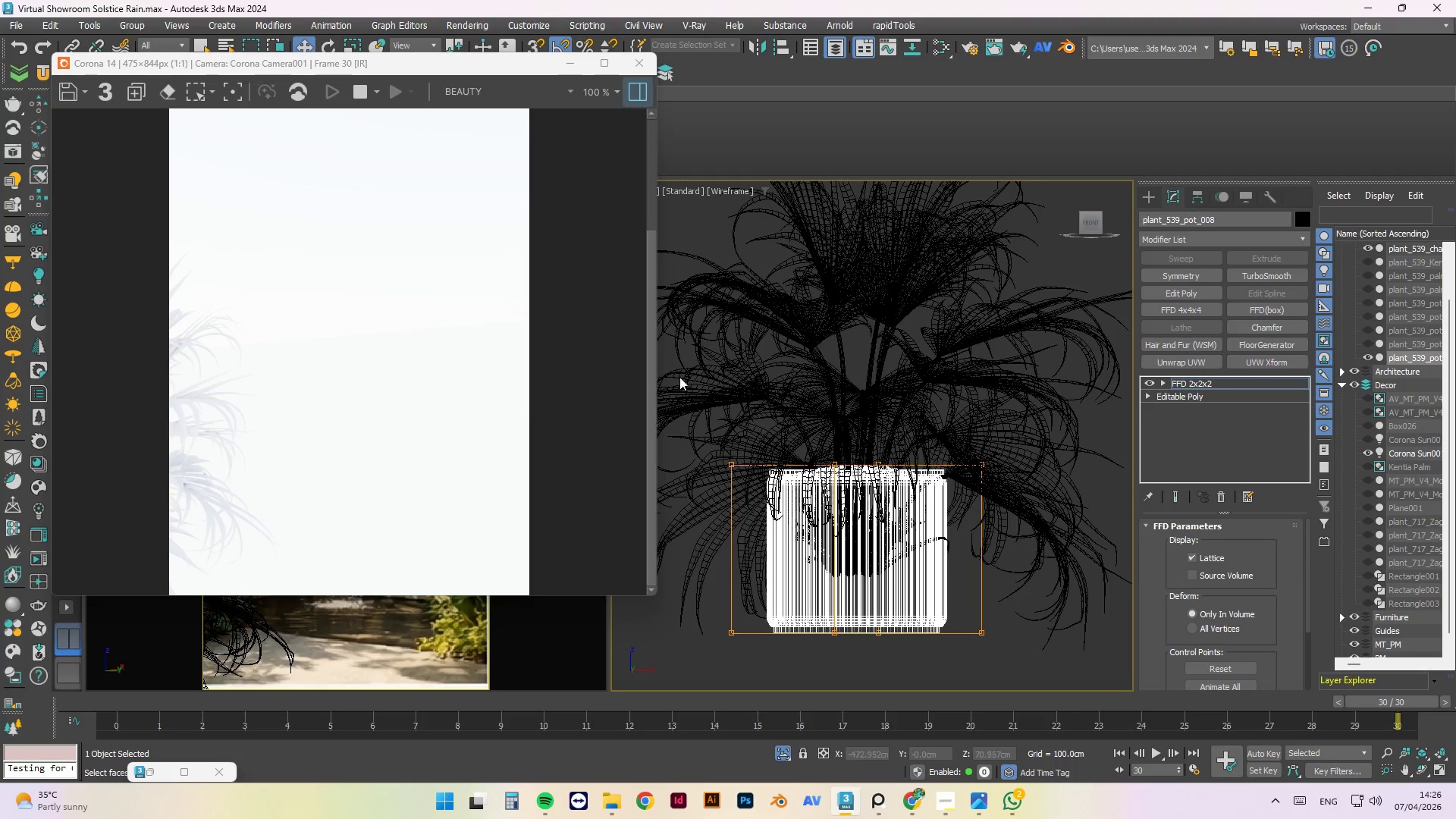 
left_click_drag(start_coordinate=[665, 389], to_coordinate=[1087, 549])
 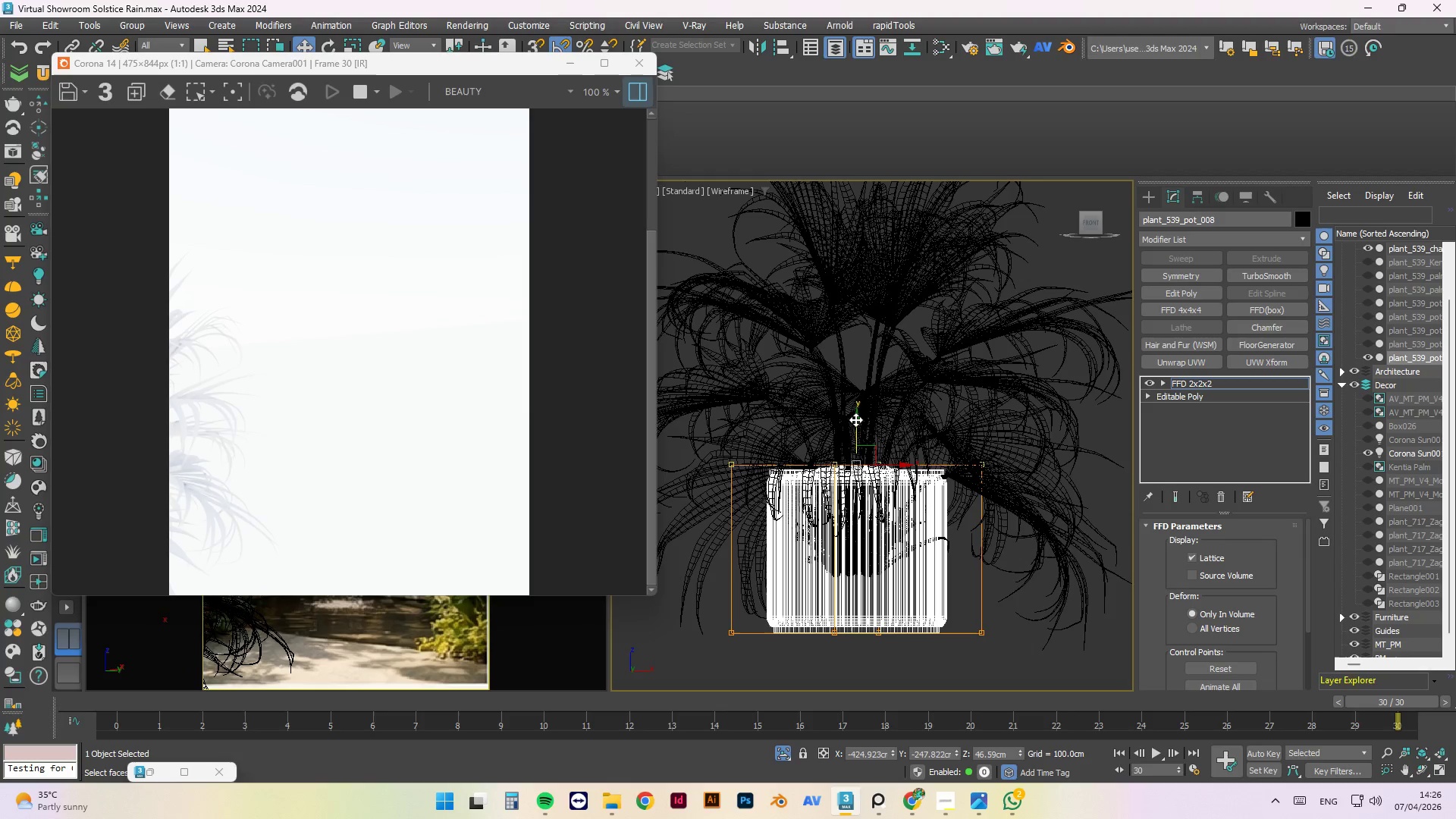 
left_click_drag(start_coordinate=[855, 419], to_coordinate=[897, 510])
 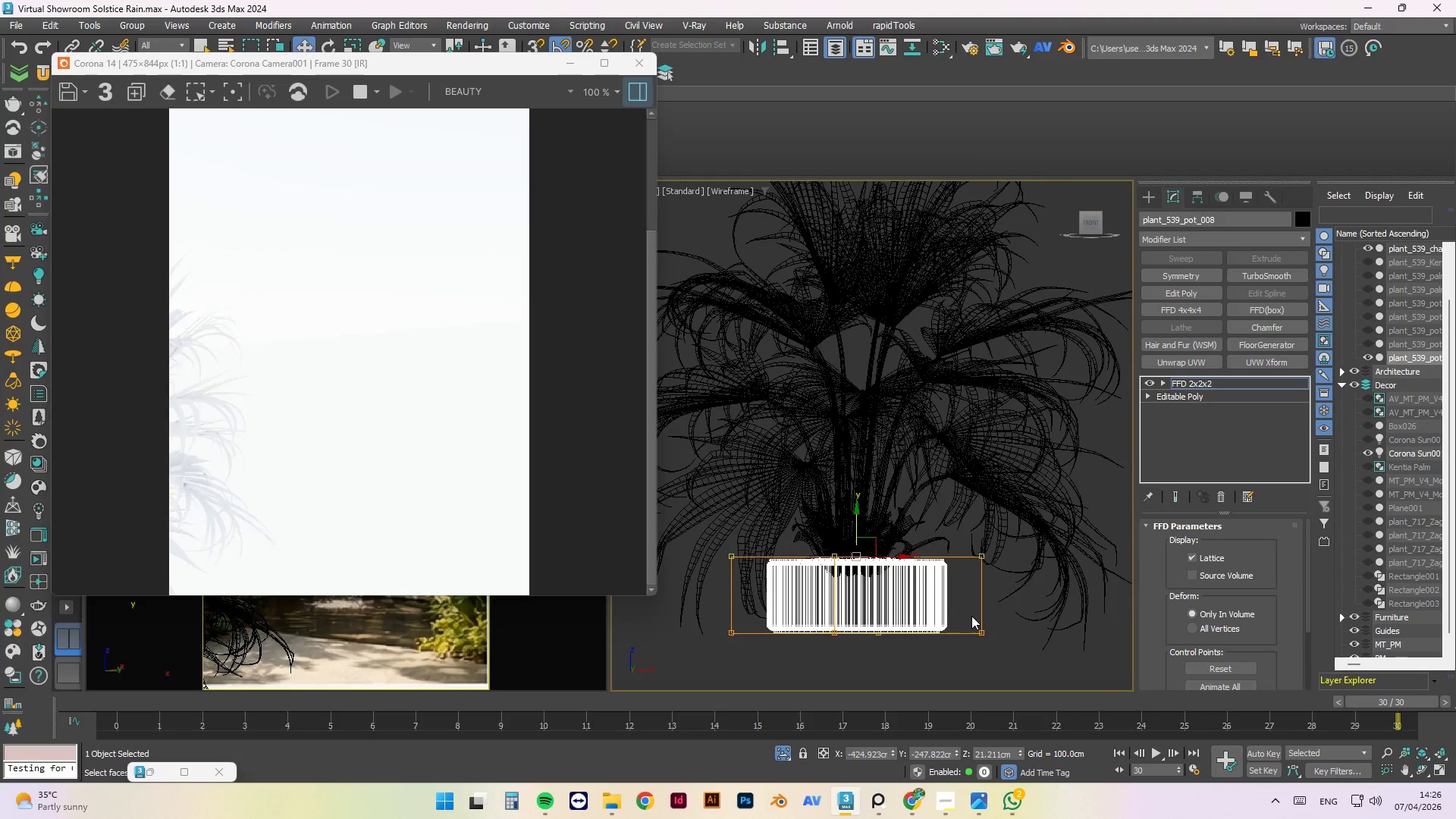 
hold_key(key=AltLeft, duration=1.42)
 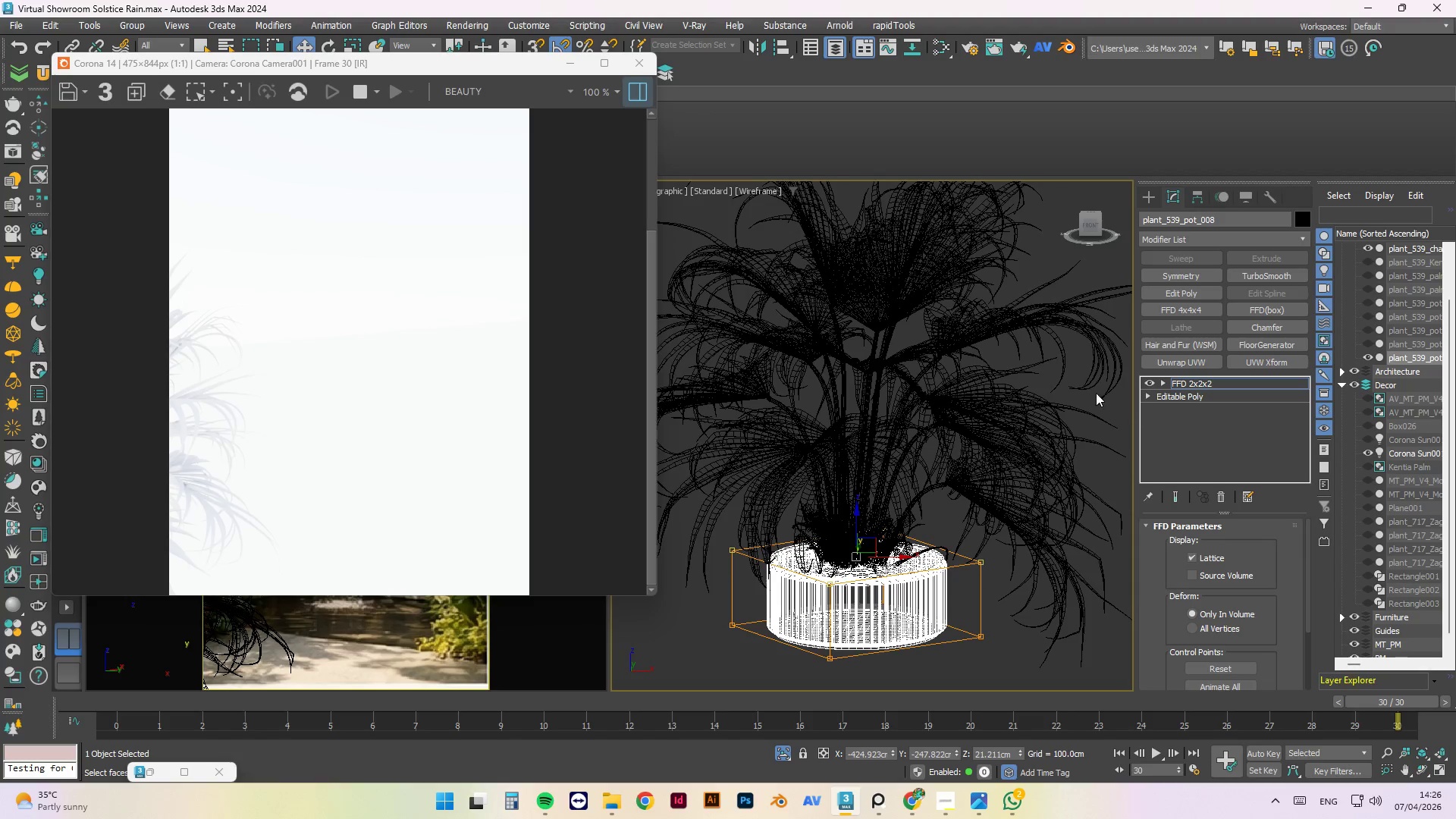 
right_click([1096, 390])
 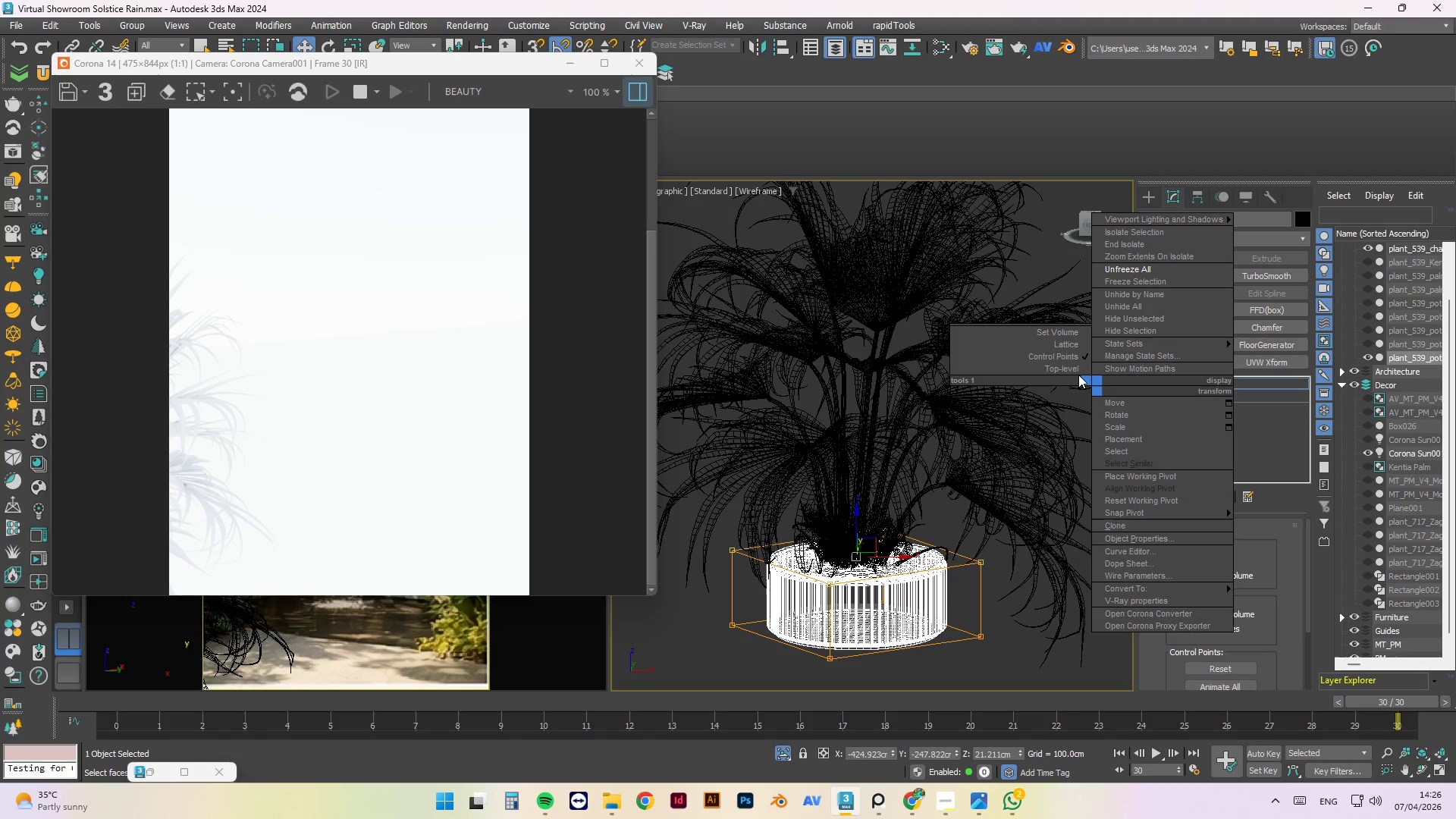 
left_click([1076, 369])
 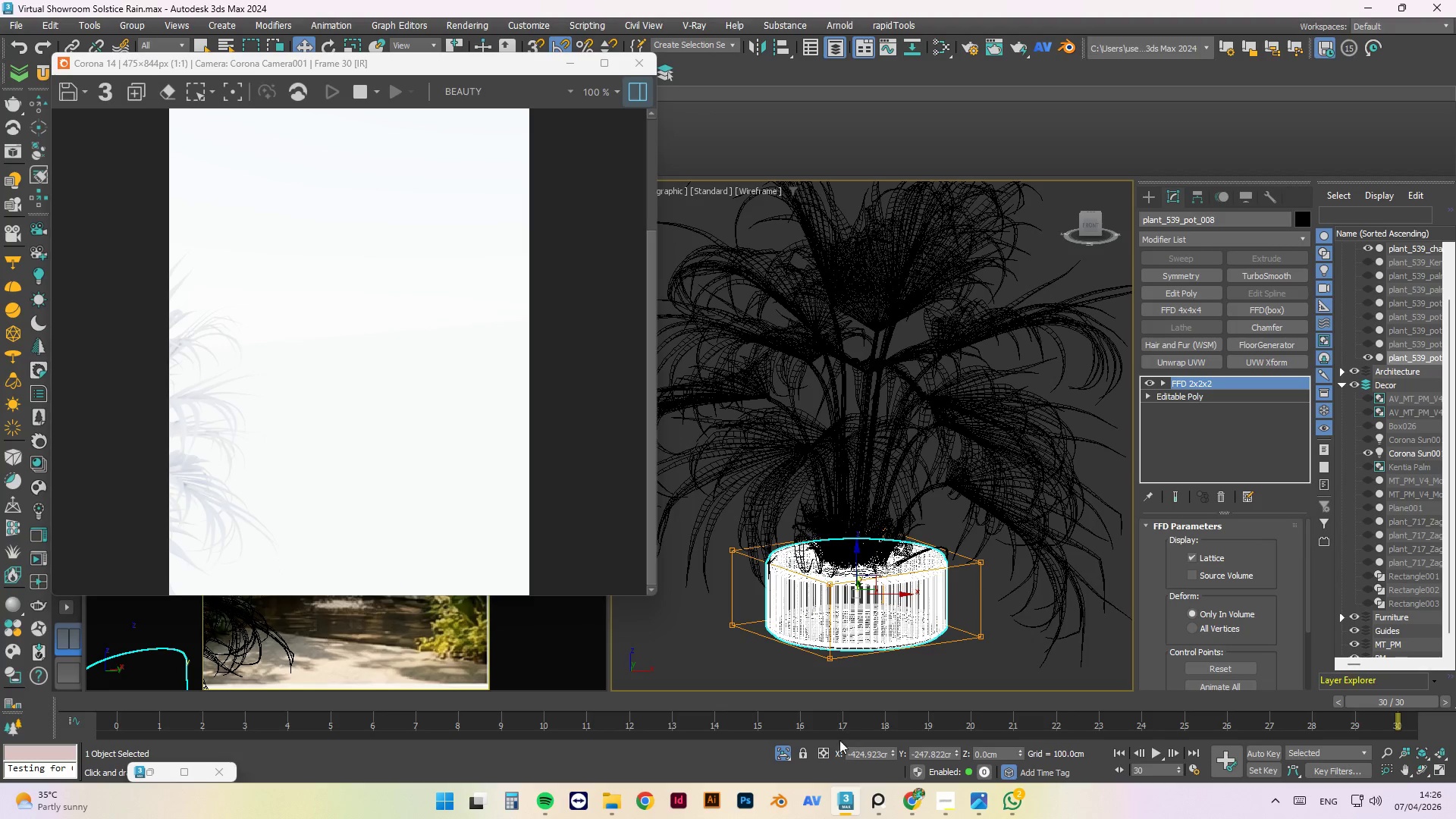 
left_click([783, 748])
 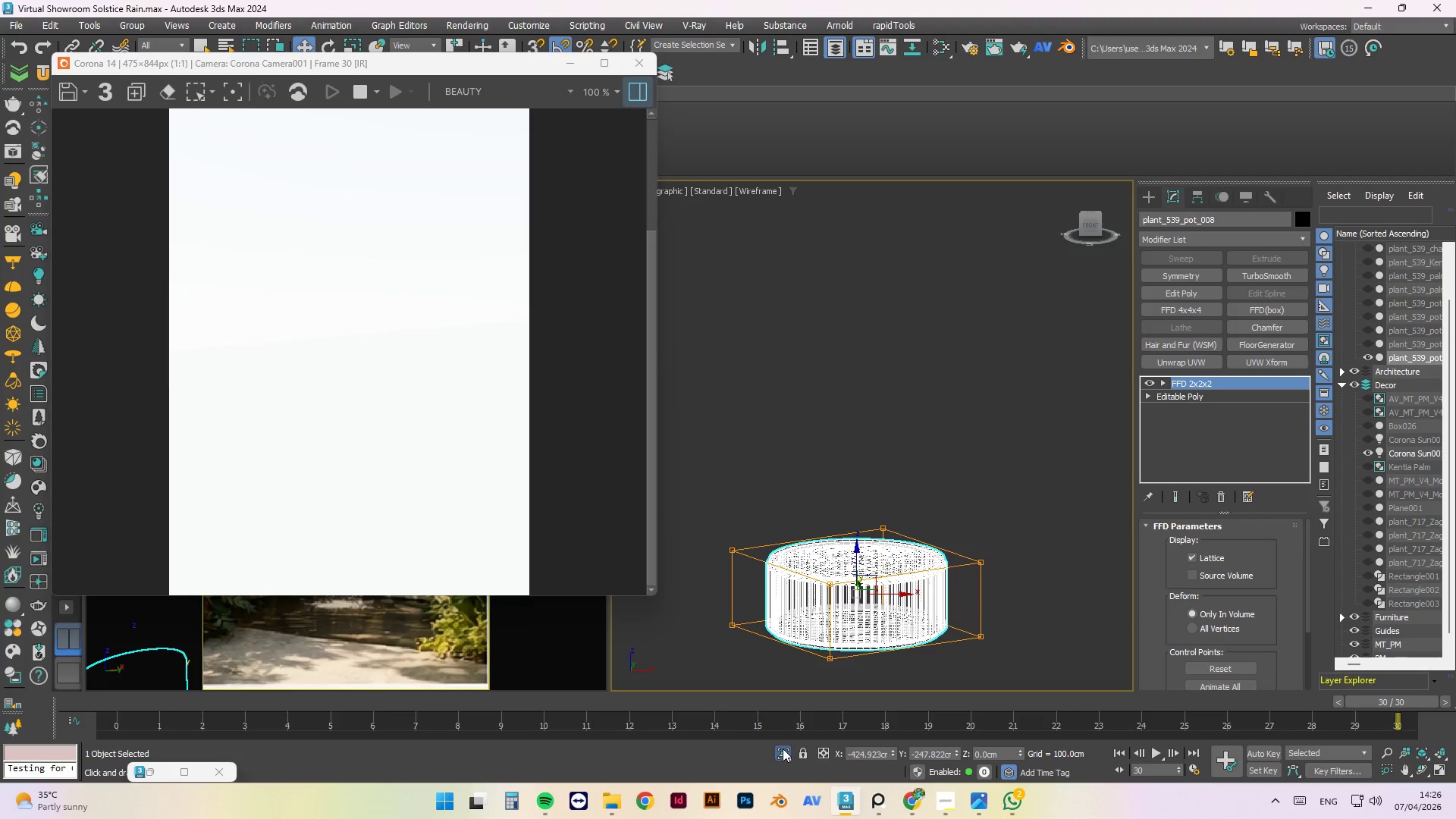 
left_click([783, 748])
 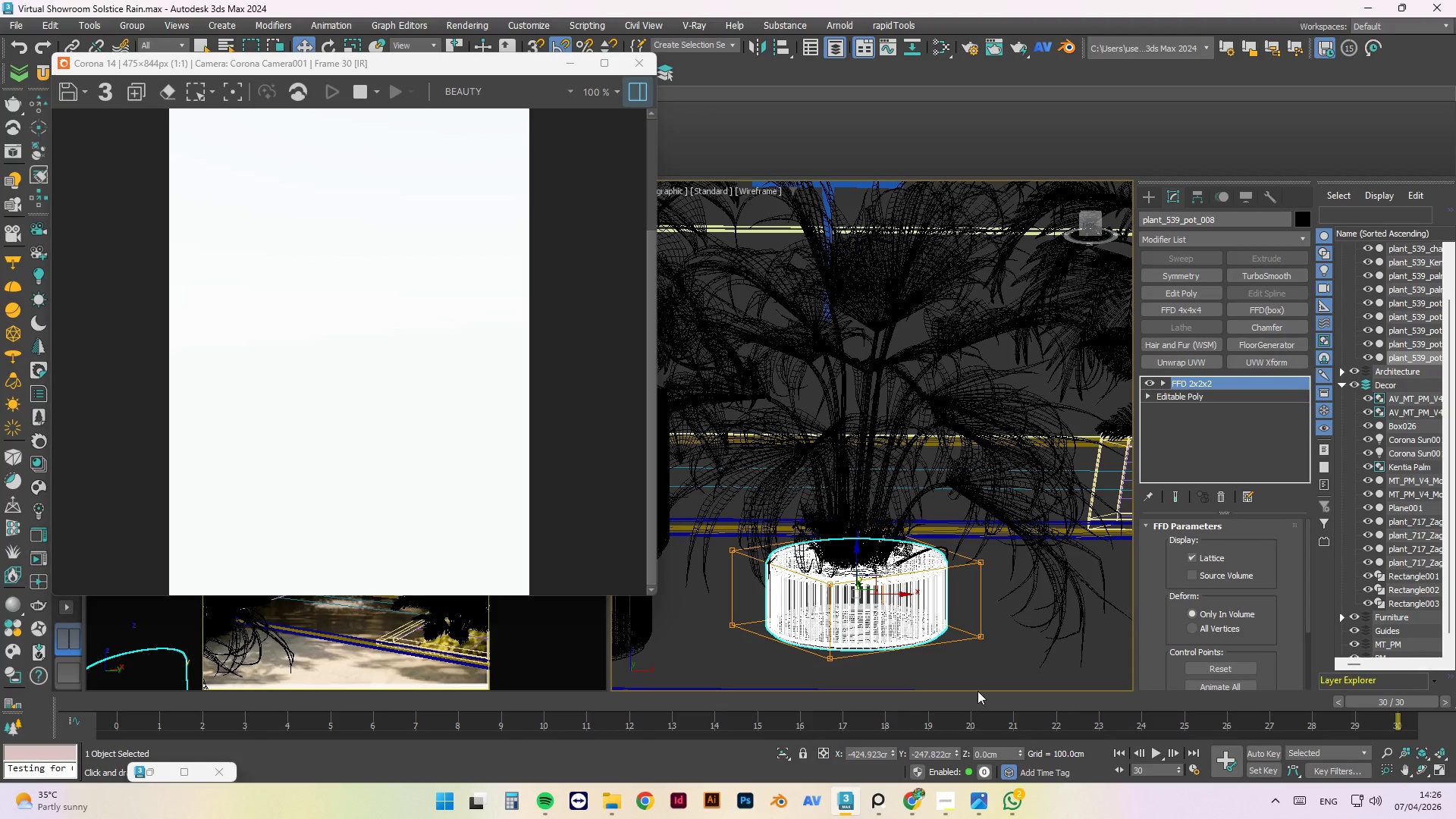 
left_click([993, 671])
 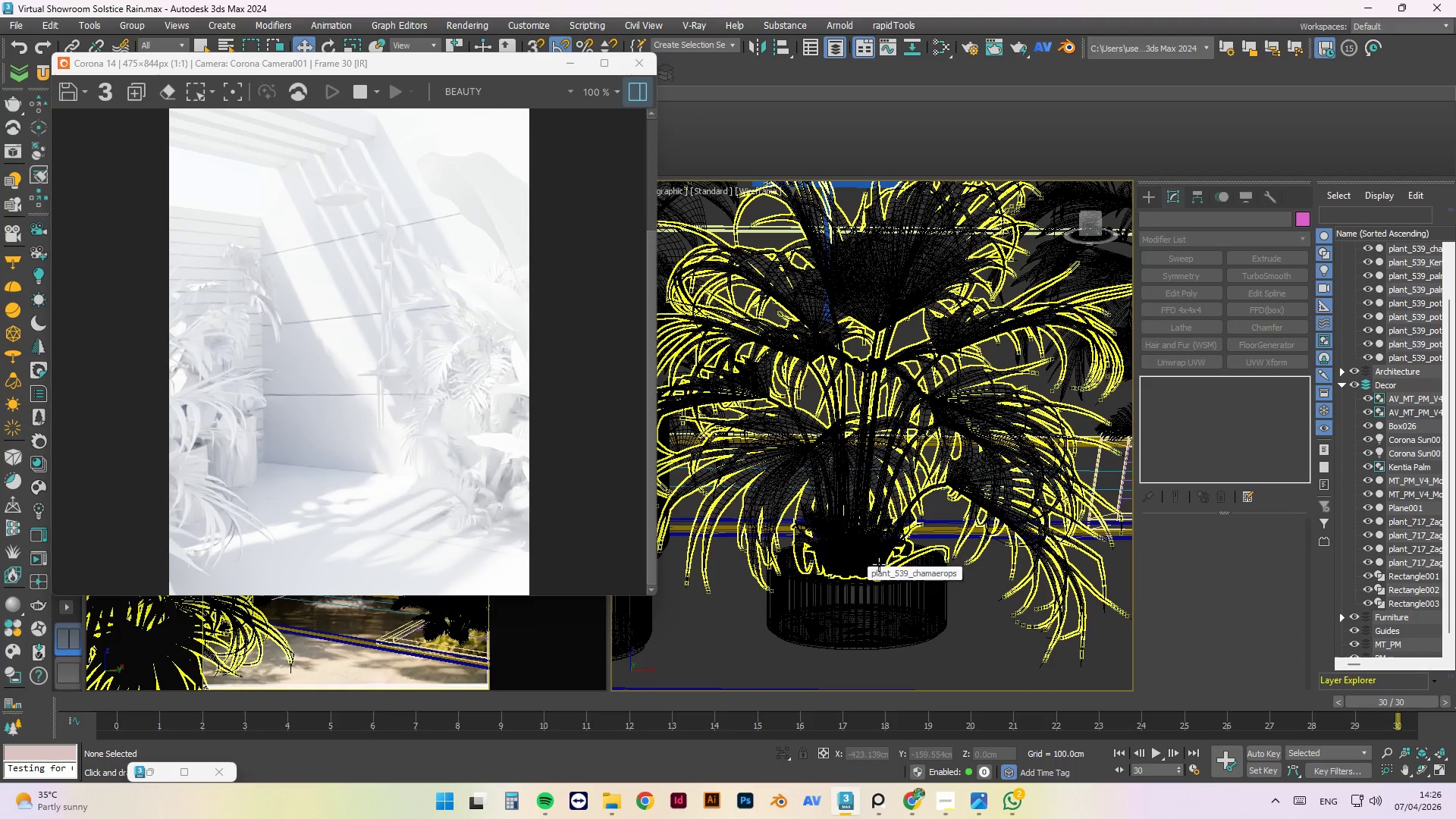 
hold_key(key=ControlLeft, duration=1.28)
left_click([896, 610])
 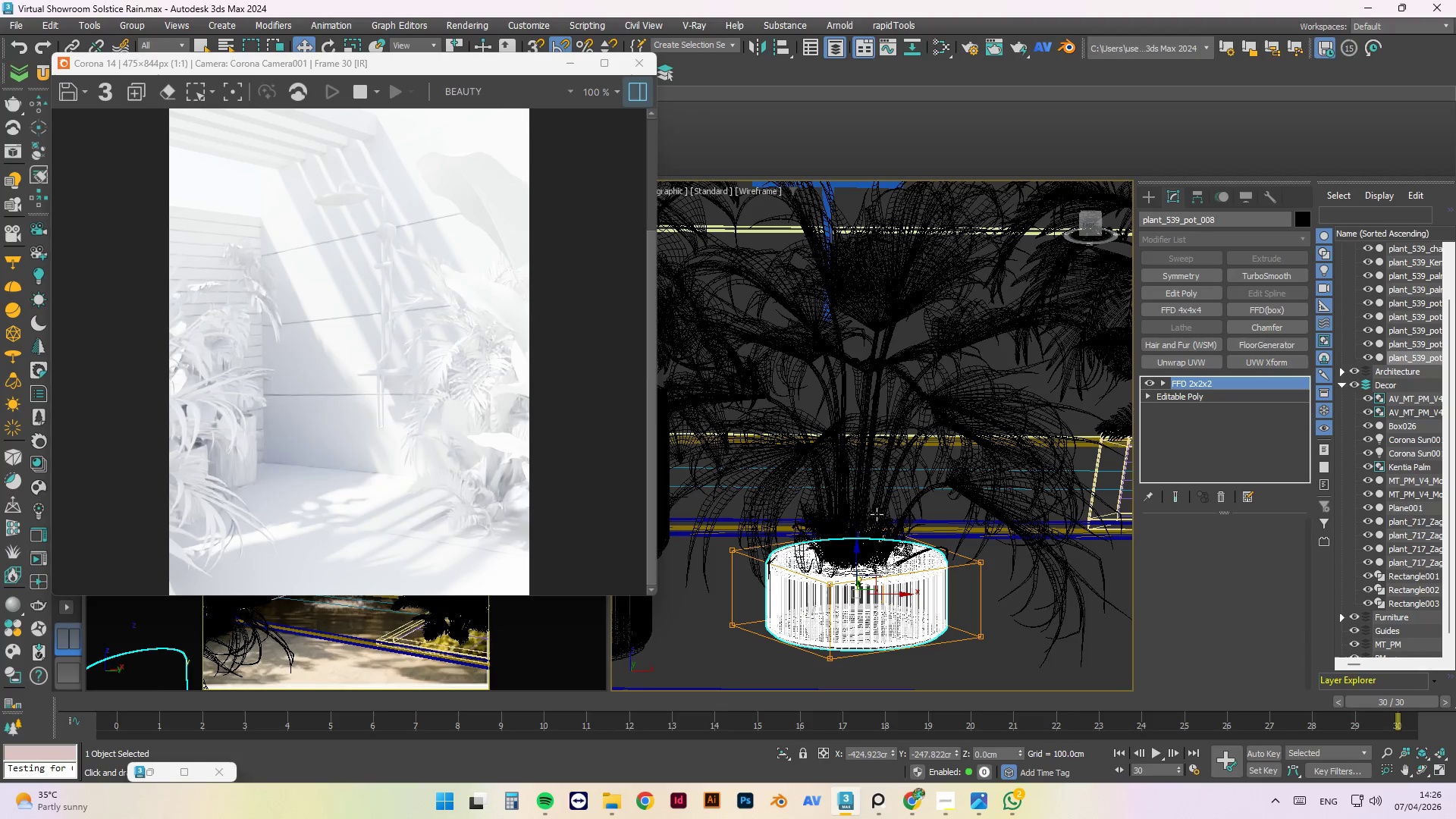 
left_click([864, 504])
 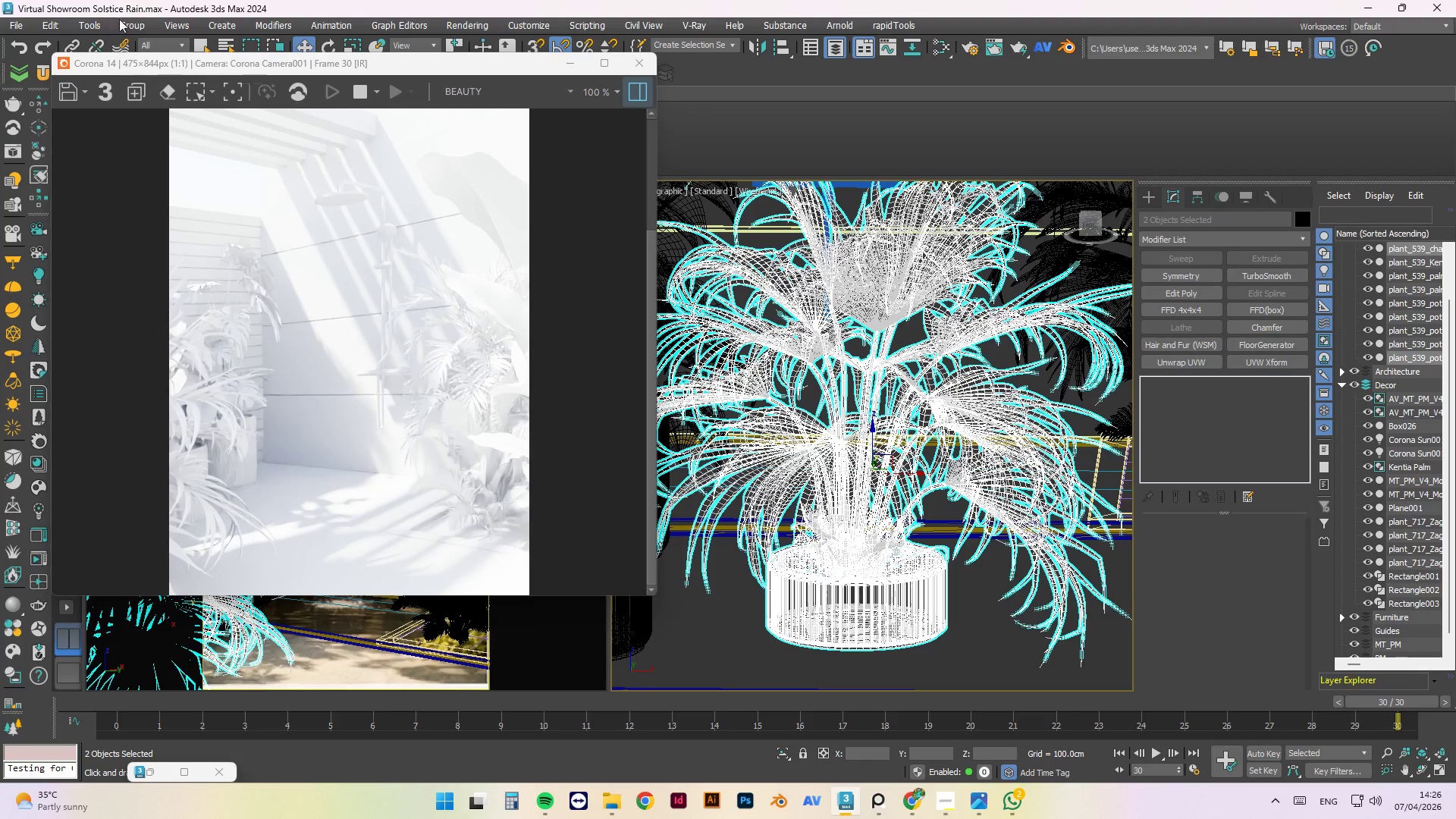 
left_click([136, 42])
 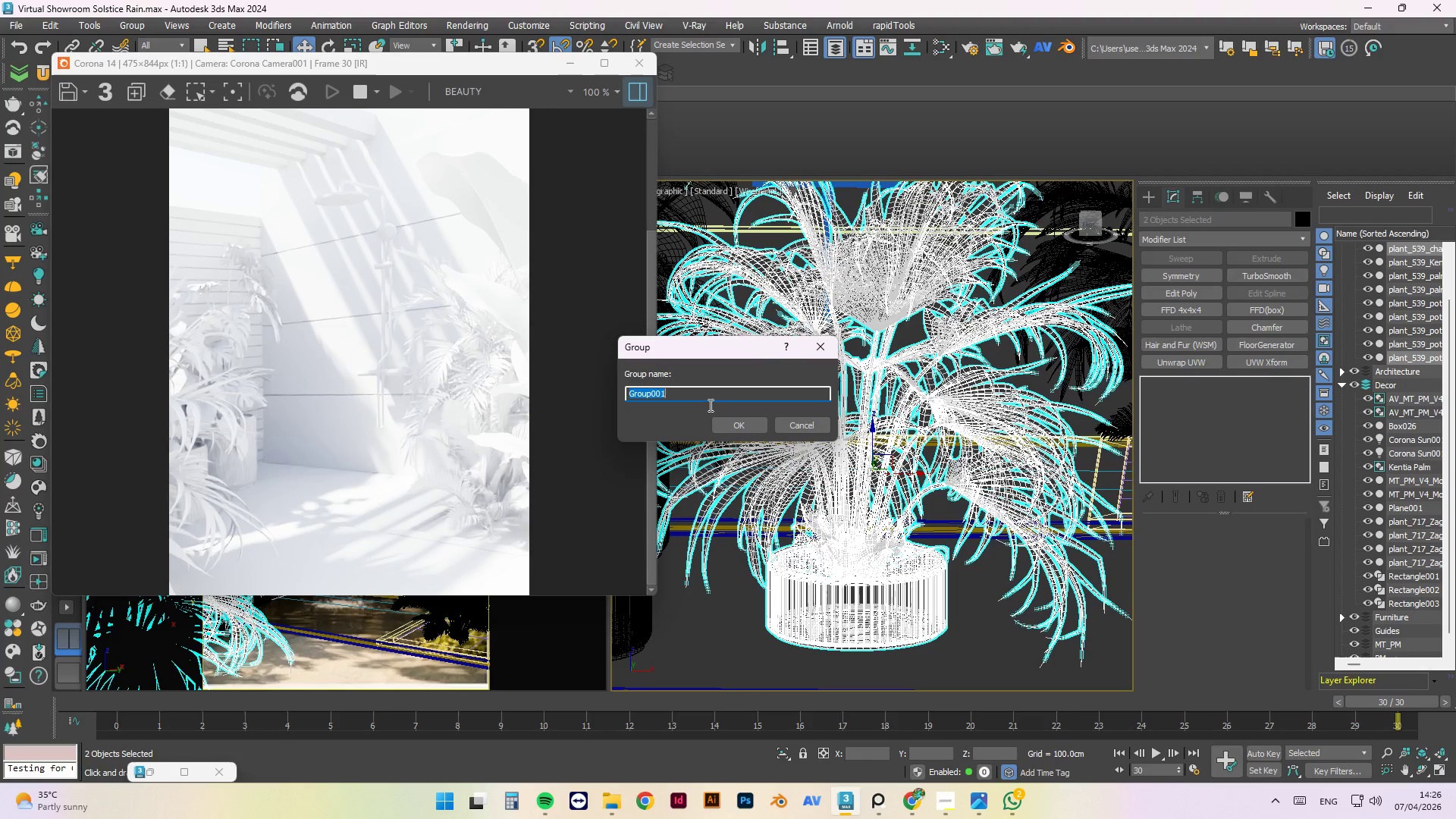 
left_click([719, 418])
 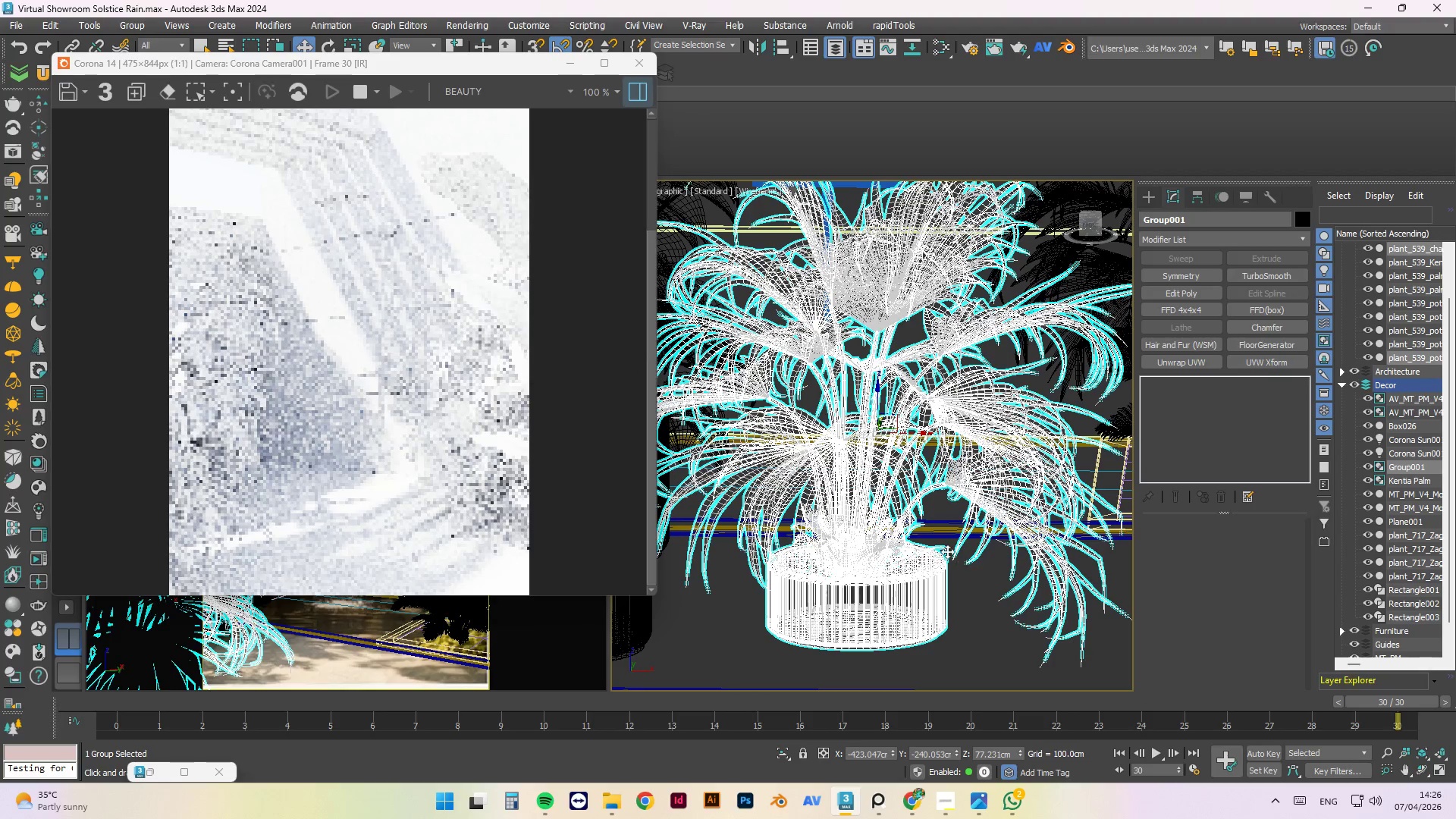 
key(T)
 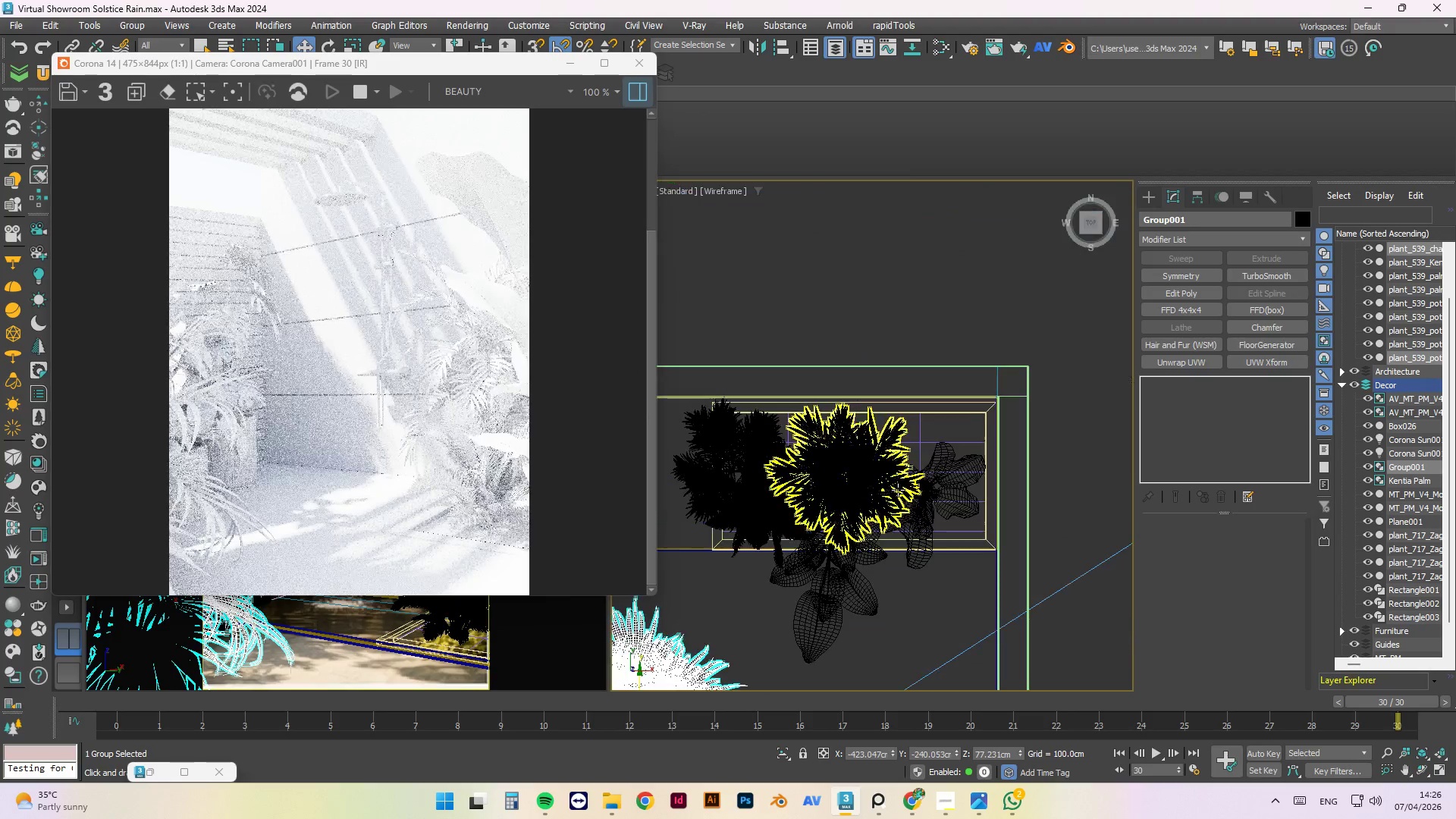 
scroll: coordinate [937, 530], scroll_direction: down, amount: 2.0
 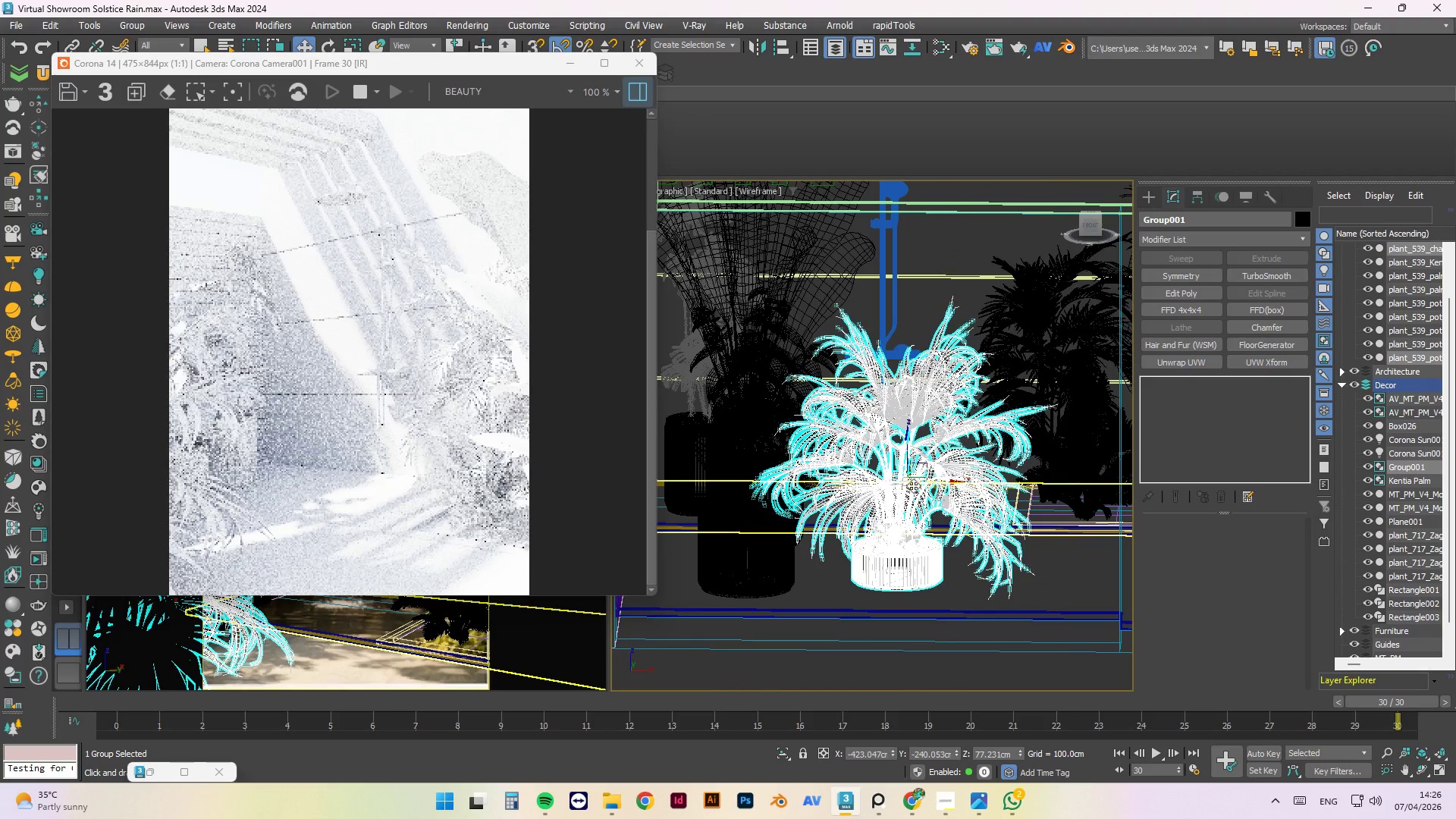 
scroll: coordinate [817, 587], scroll_direction: none, amount: 0.0
 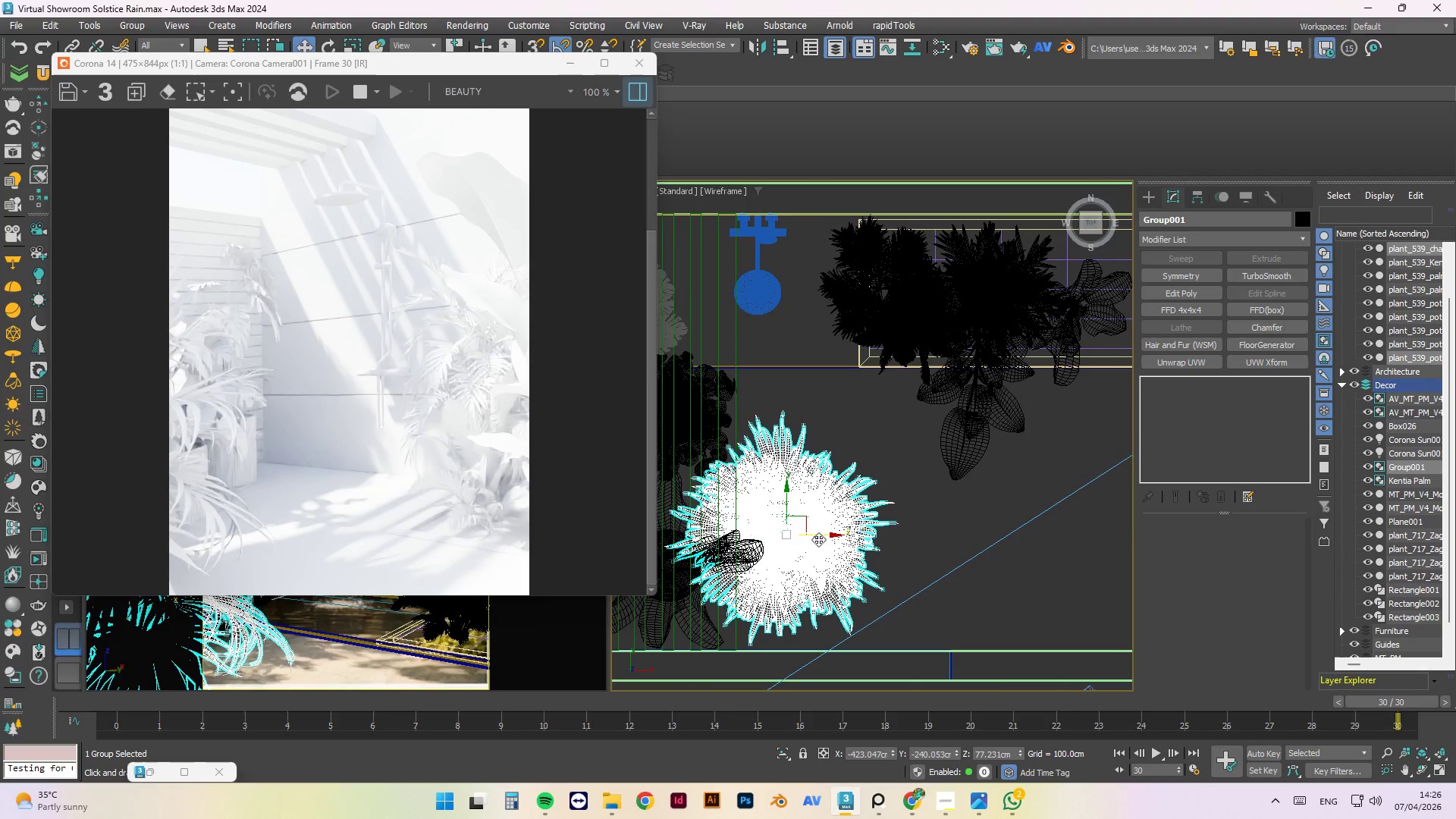 
left_click_drag(start_coordinate=[818, 539], to_coordinate=[827, 537])
 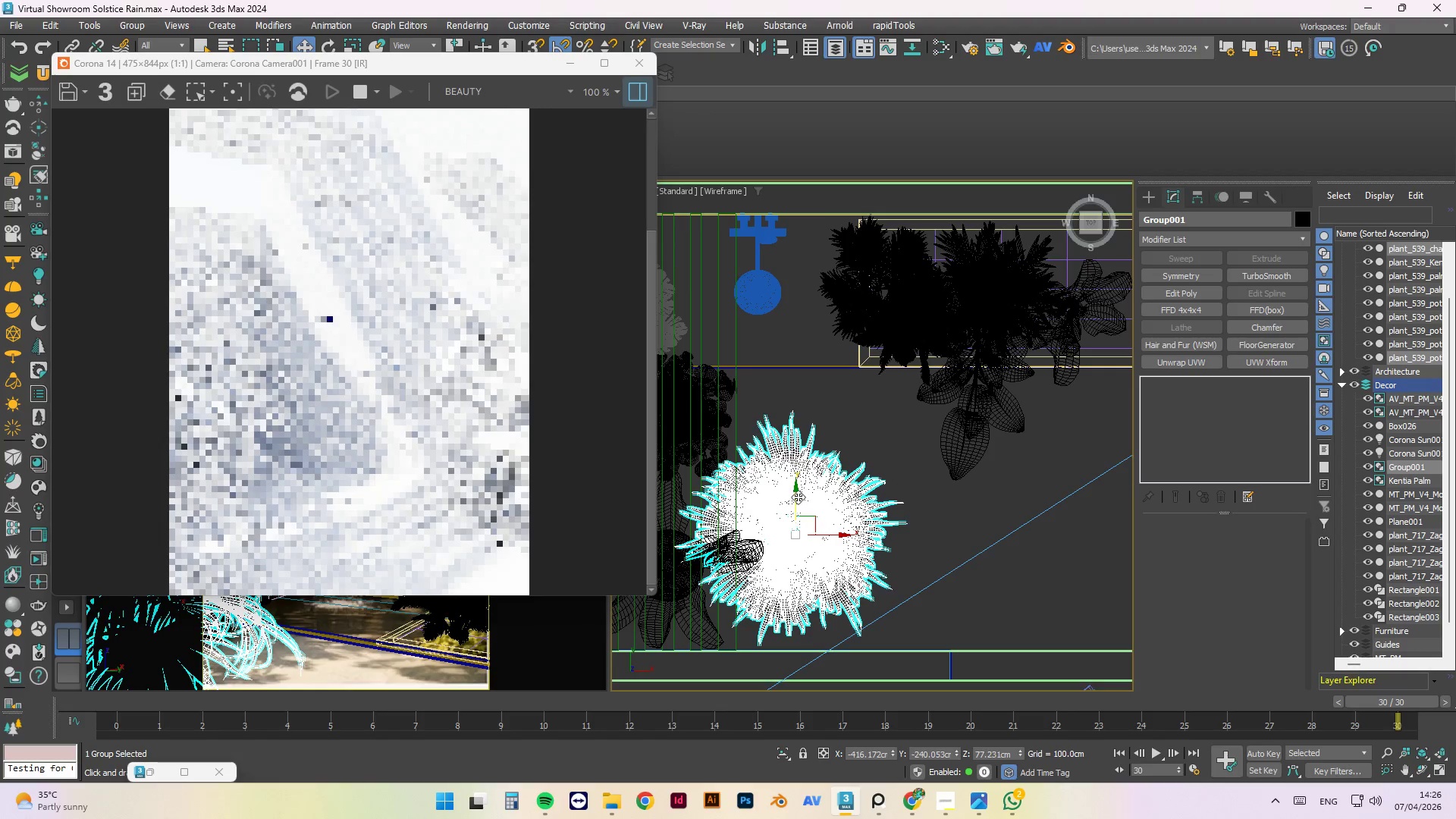 
left_click_drag(start_coordinate=[797, 497], to_coordinate=[799, 500])
 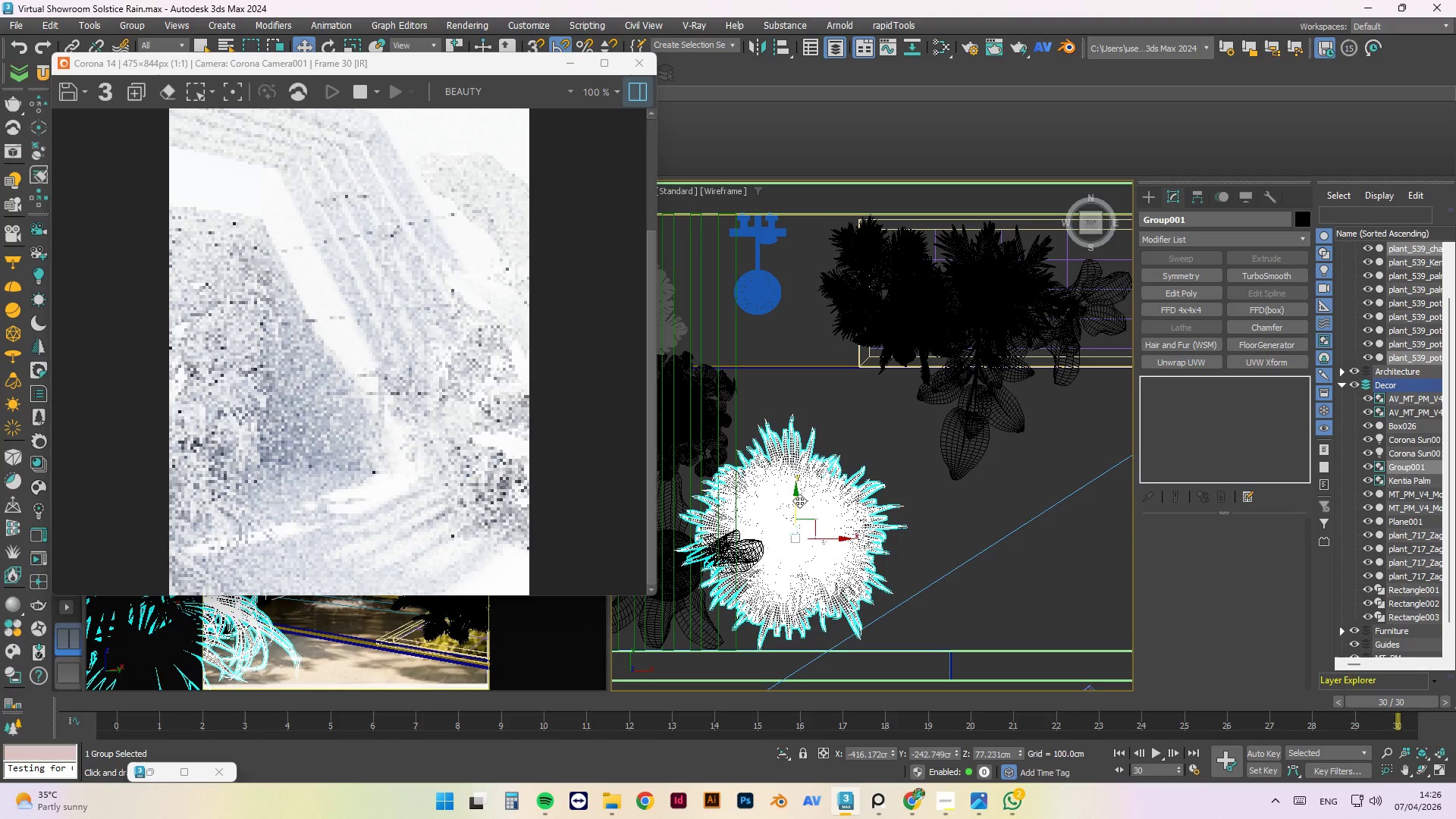 
key(E)
 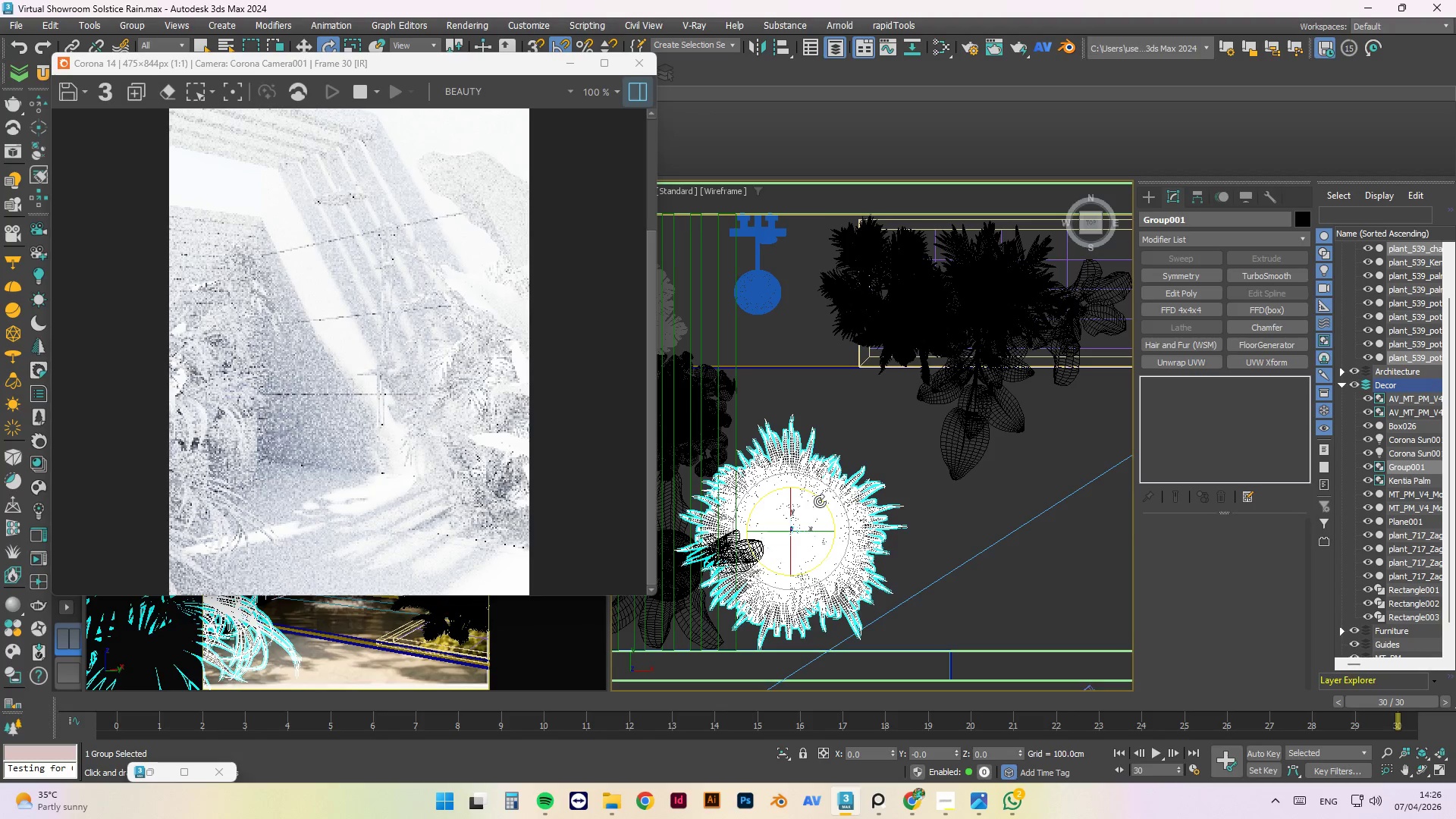 
left_click_drag(start_coordinate=[820, 501], to_coordinate=[874, 556])
 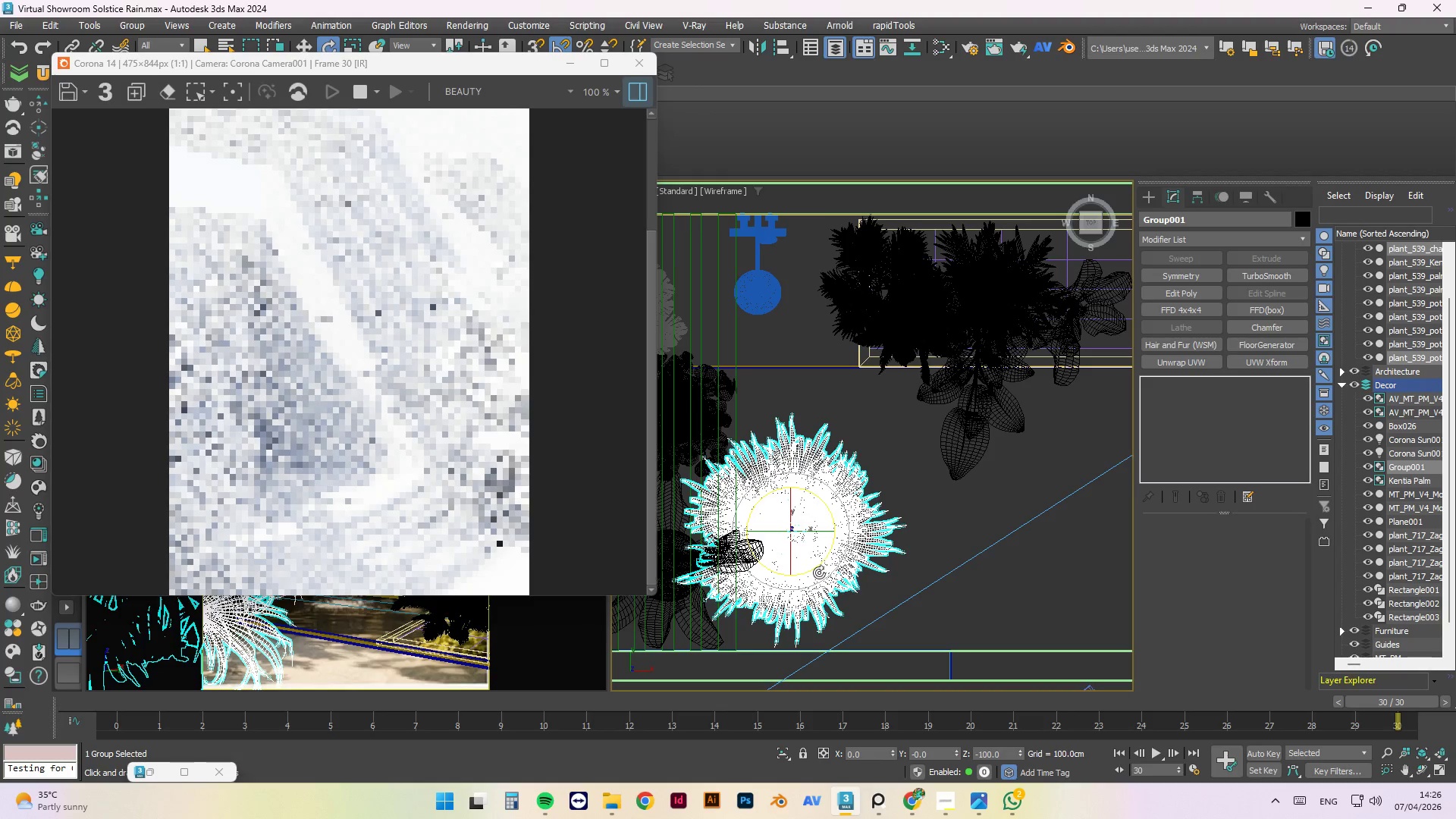 
key(W)
 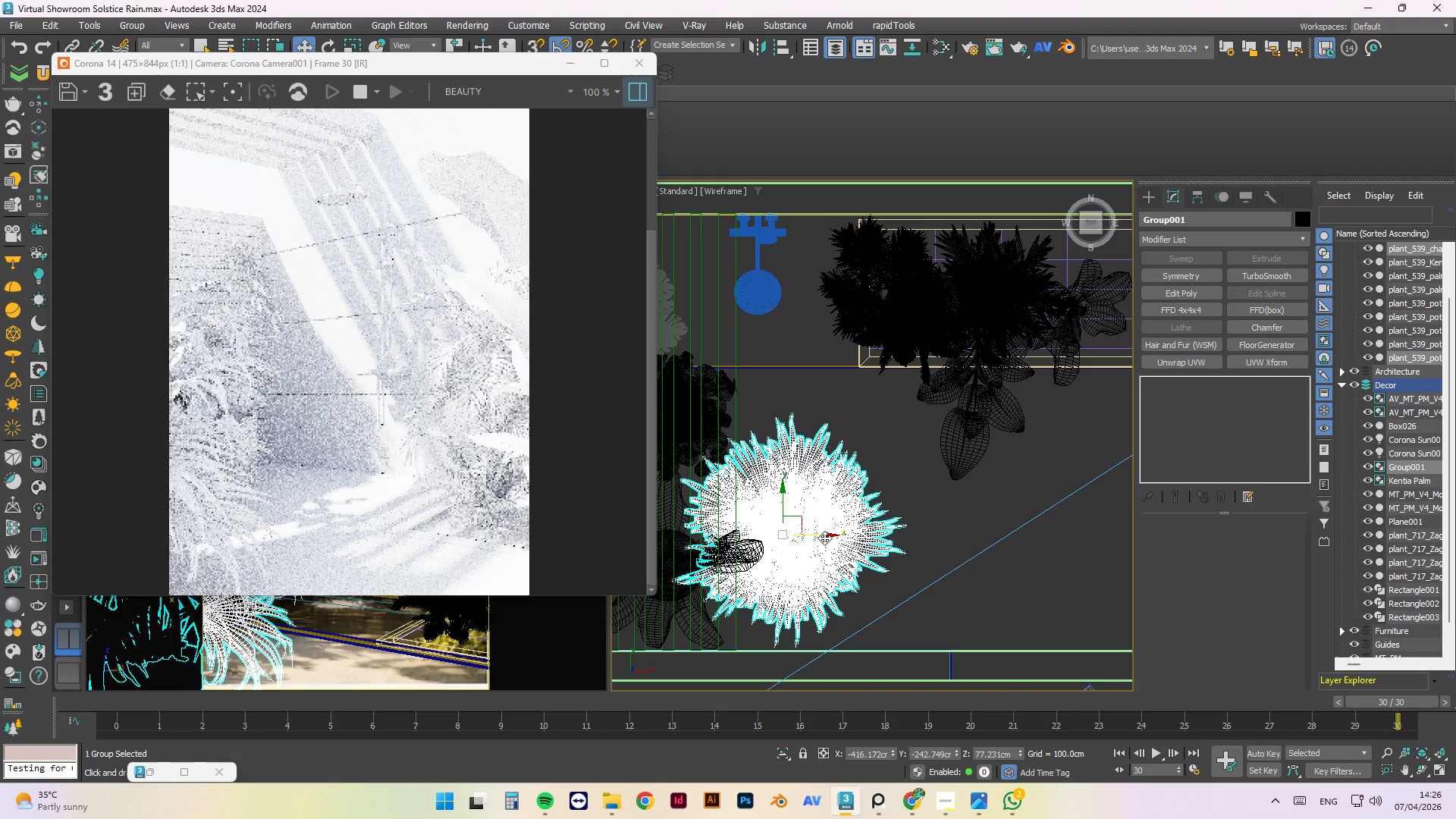 
left_click_drag(start_coordinate=[824, 538], to_coordinate=[839, 539])
 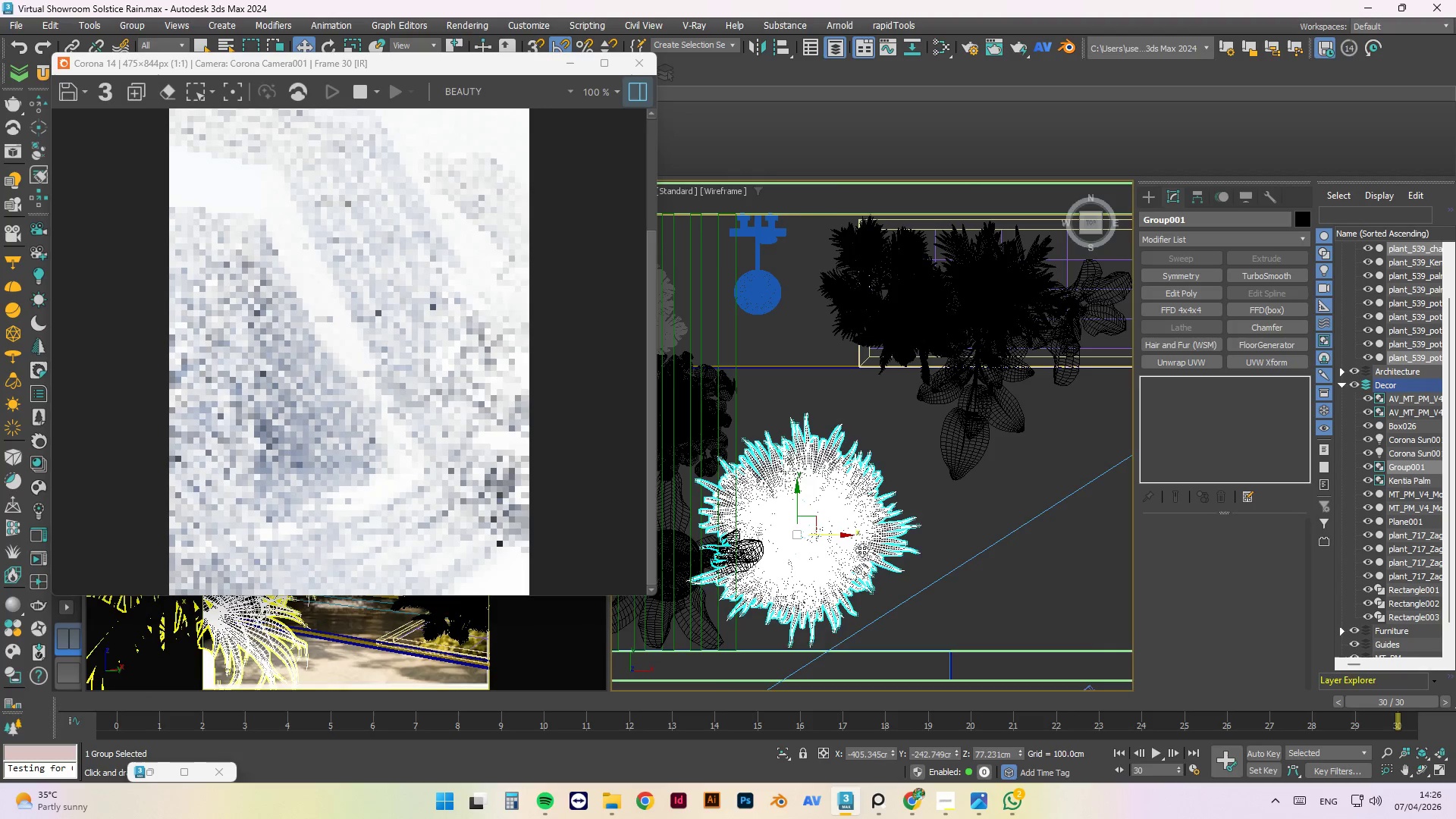 
hold_key(key=AltLeft, duration=1.5)
 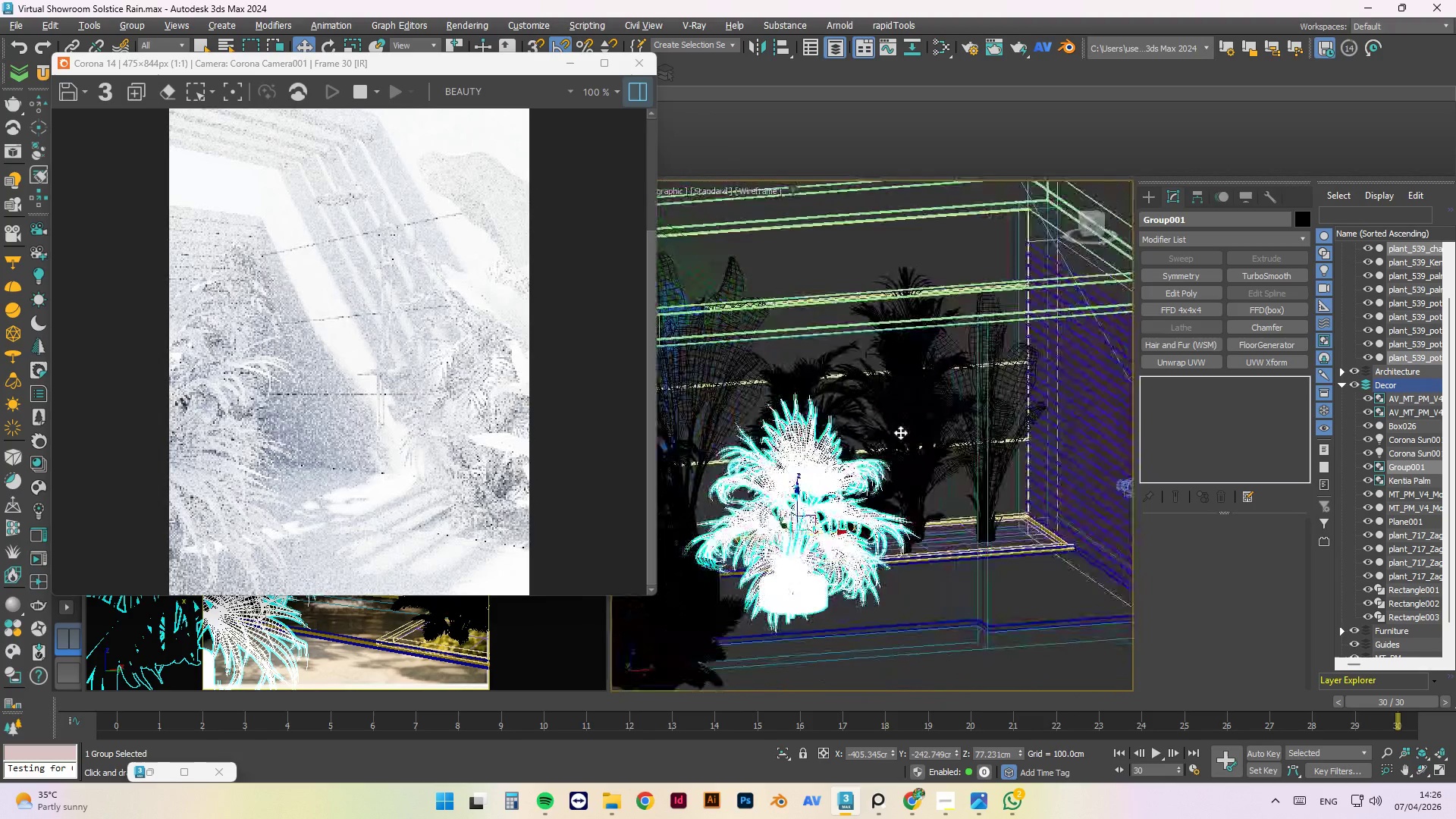 
hold_key(key=AltLeft, duration=1.52)
 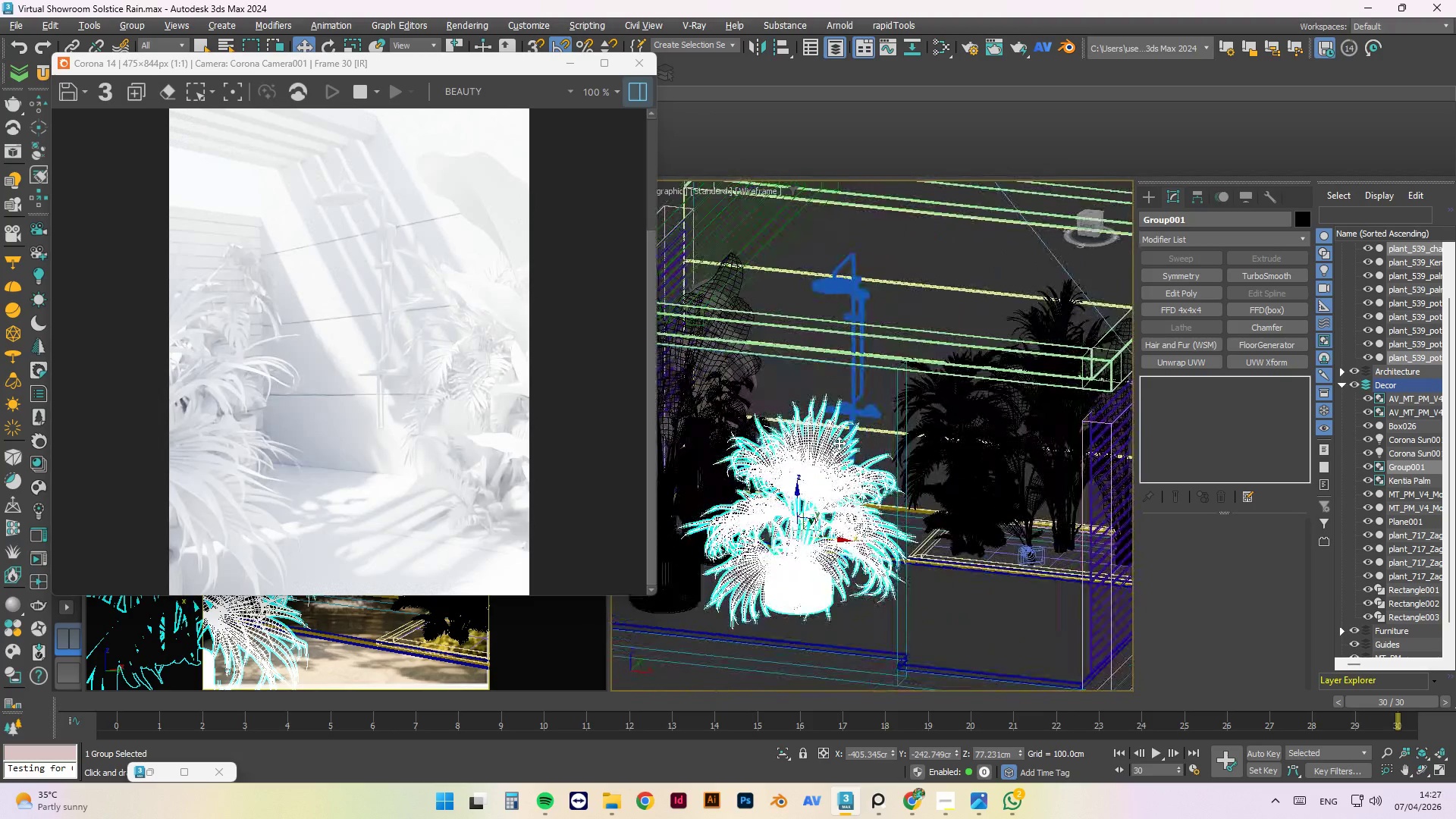 
hold_key(key=AltLeft, duration=1.25)
 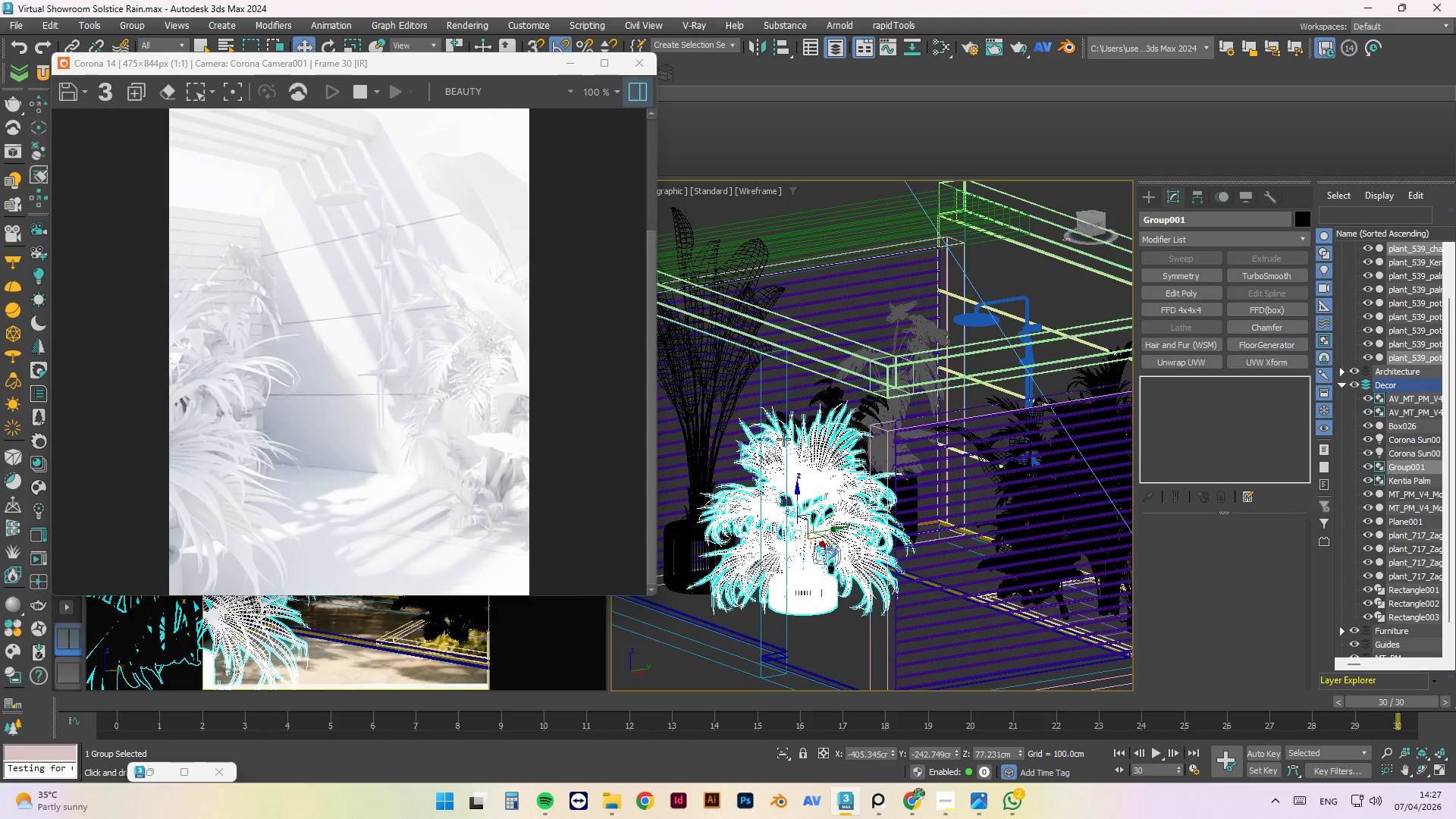 
key(Control+S)
 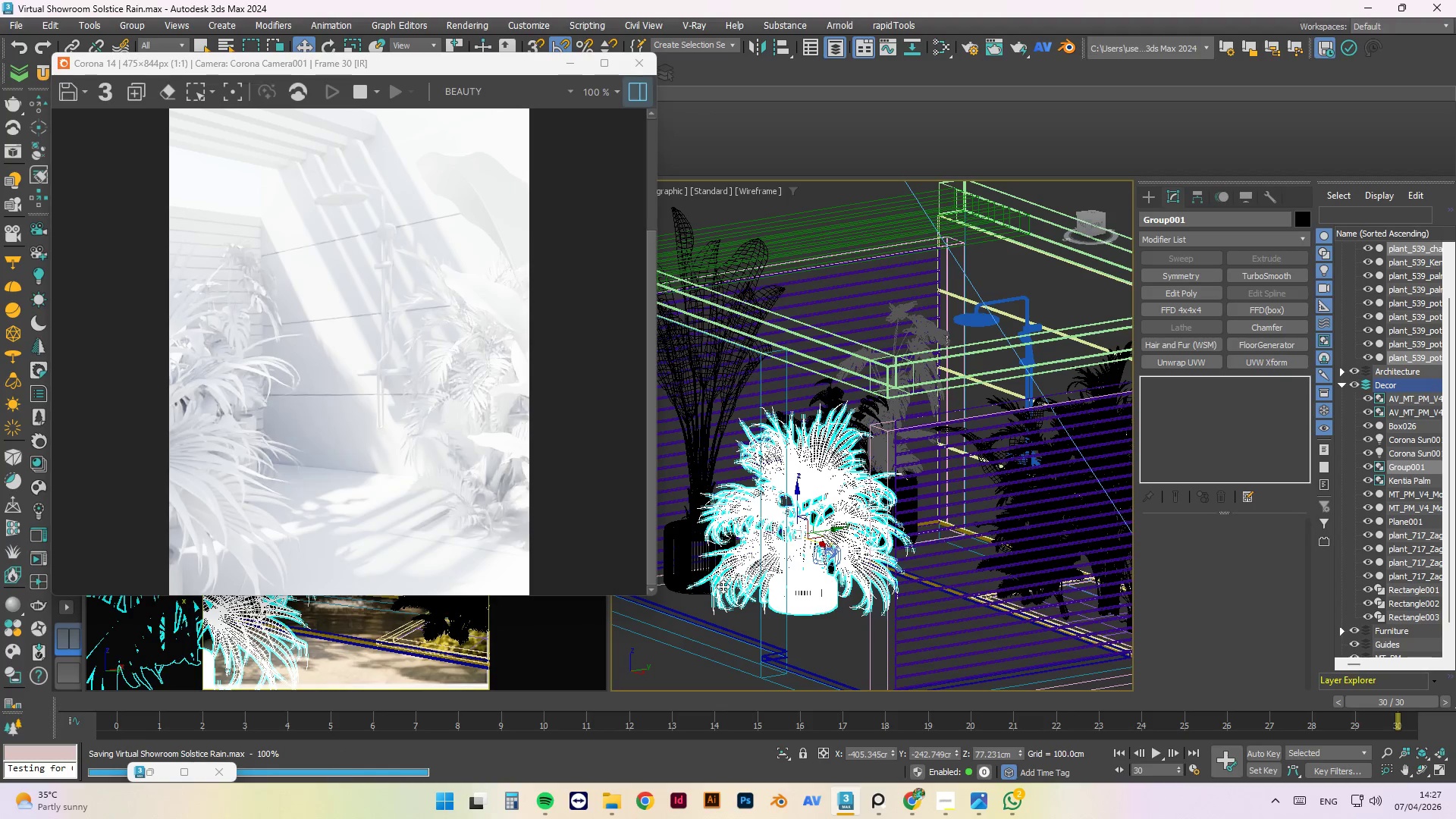 
key(T)
 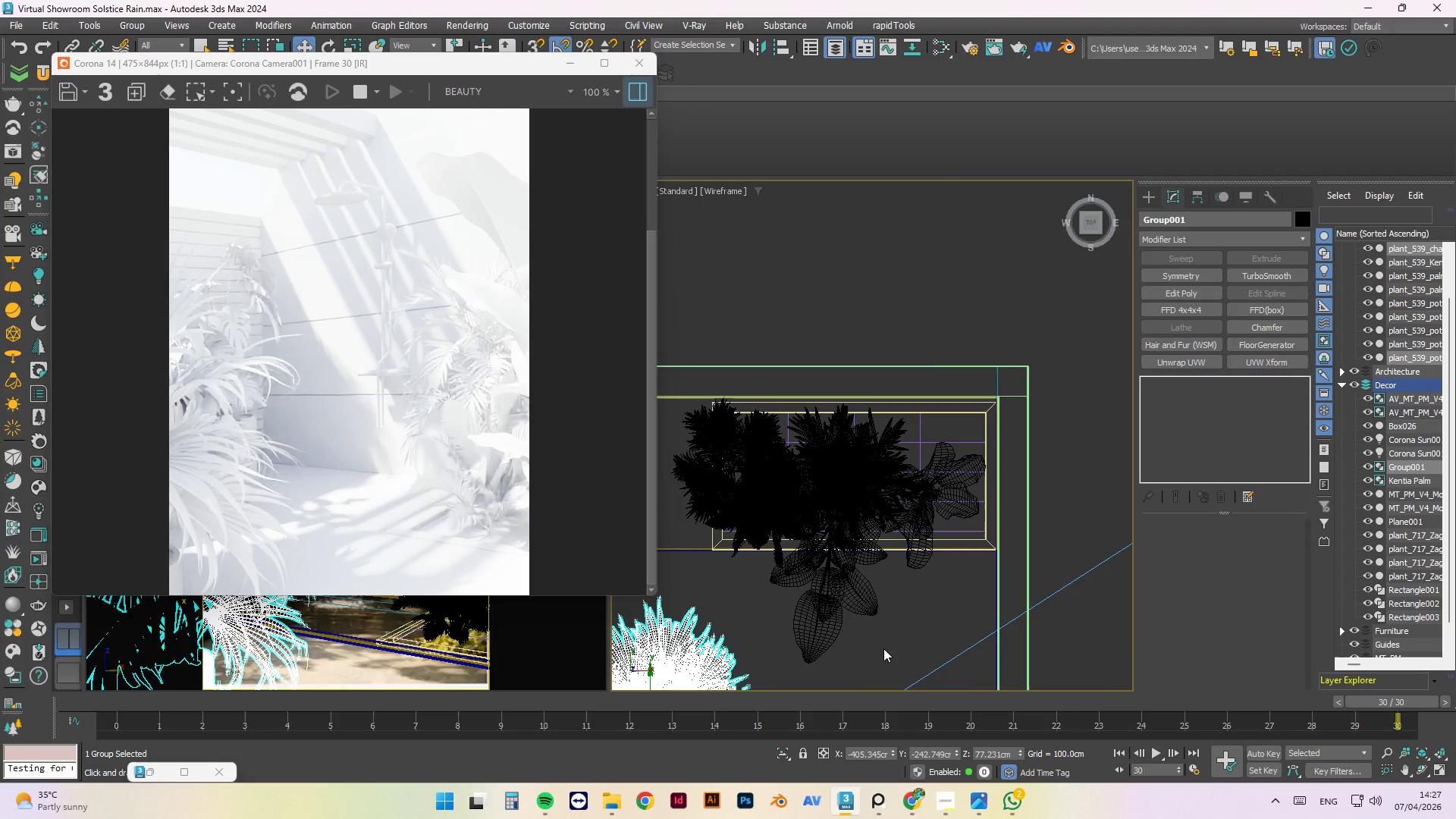 
scroll: coordinate [831, 552], scroll_direction: down, amount: 1.0
 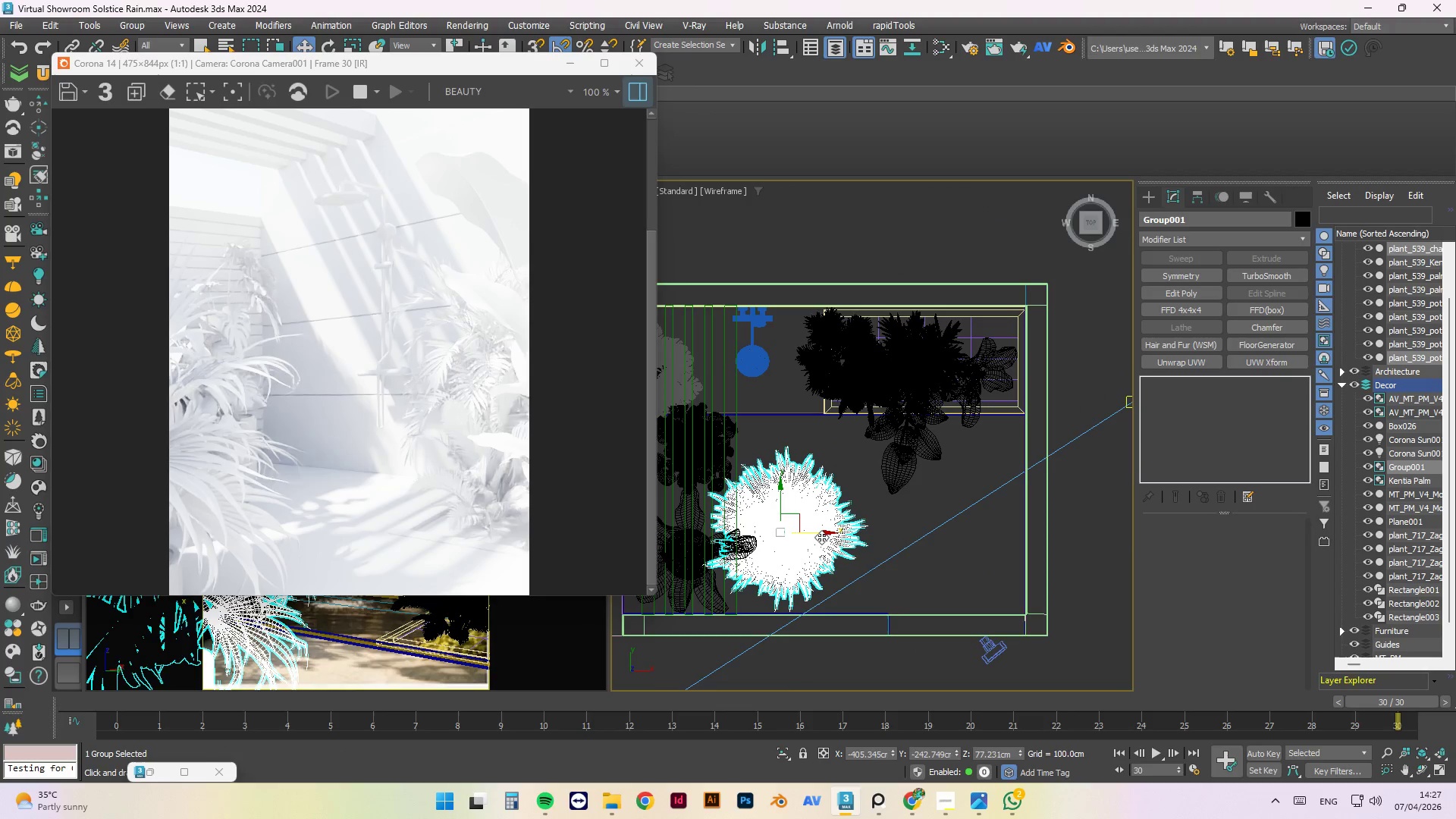 
left_click_drag(start_coordinate=[821, 537], to_coordinate=[815, 538])
 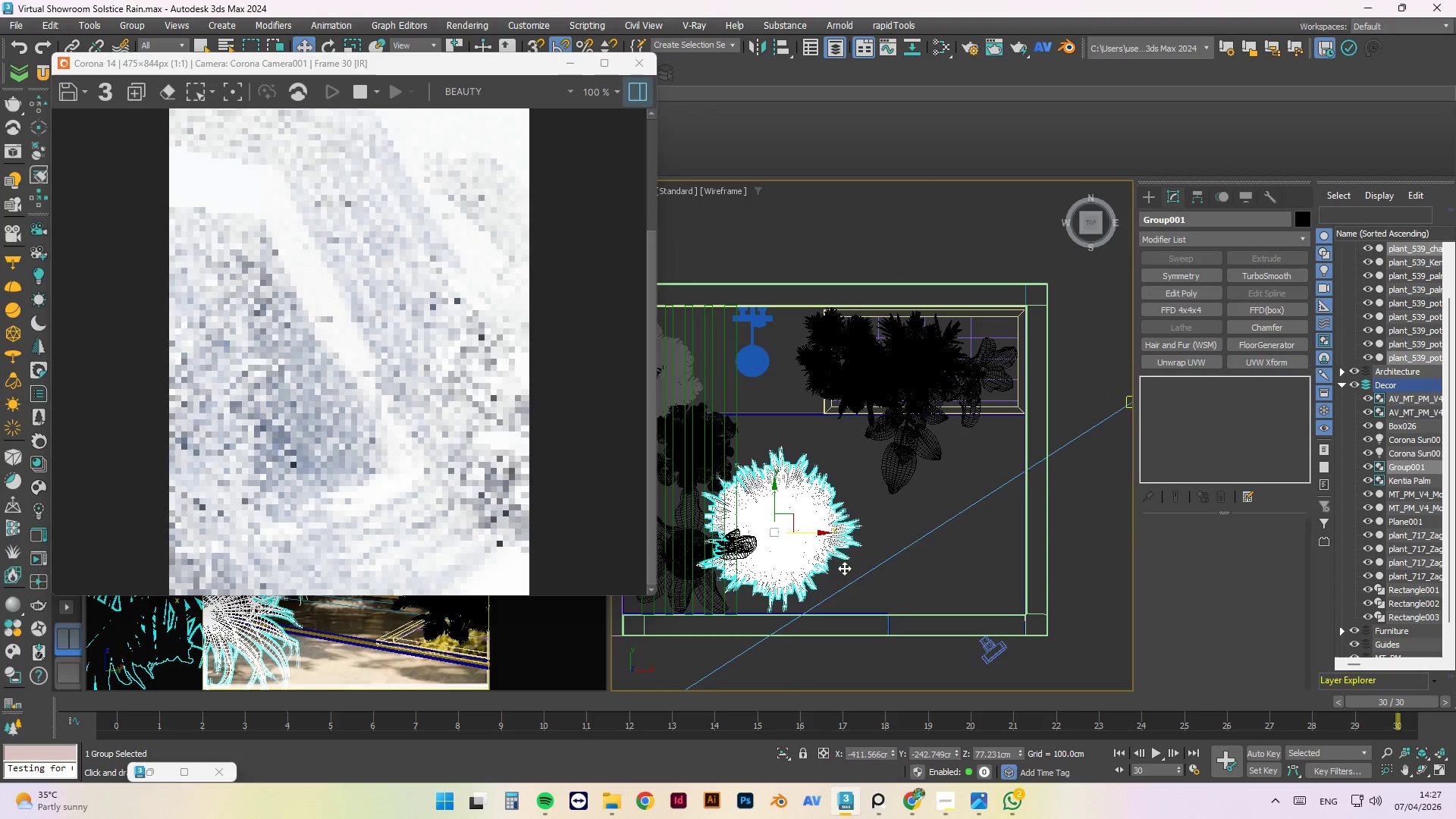 
hold_key(key=AltLeft, duration=1.5)
 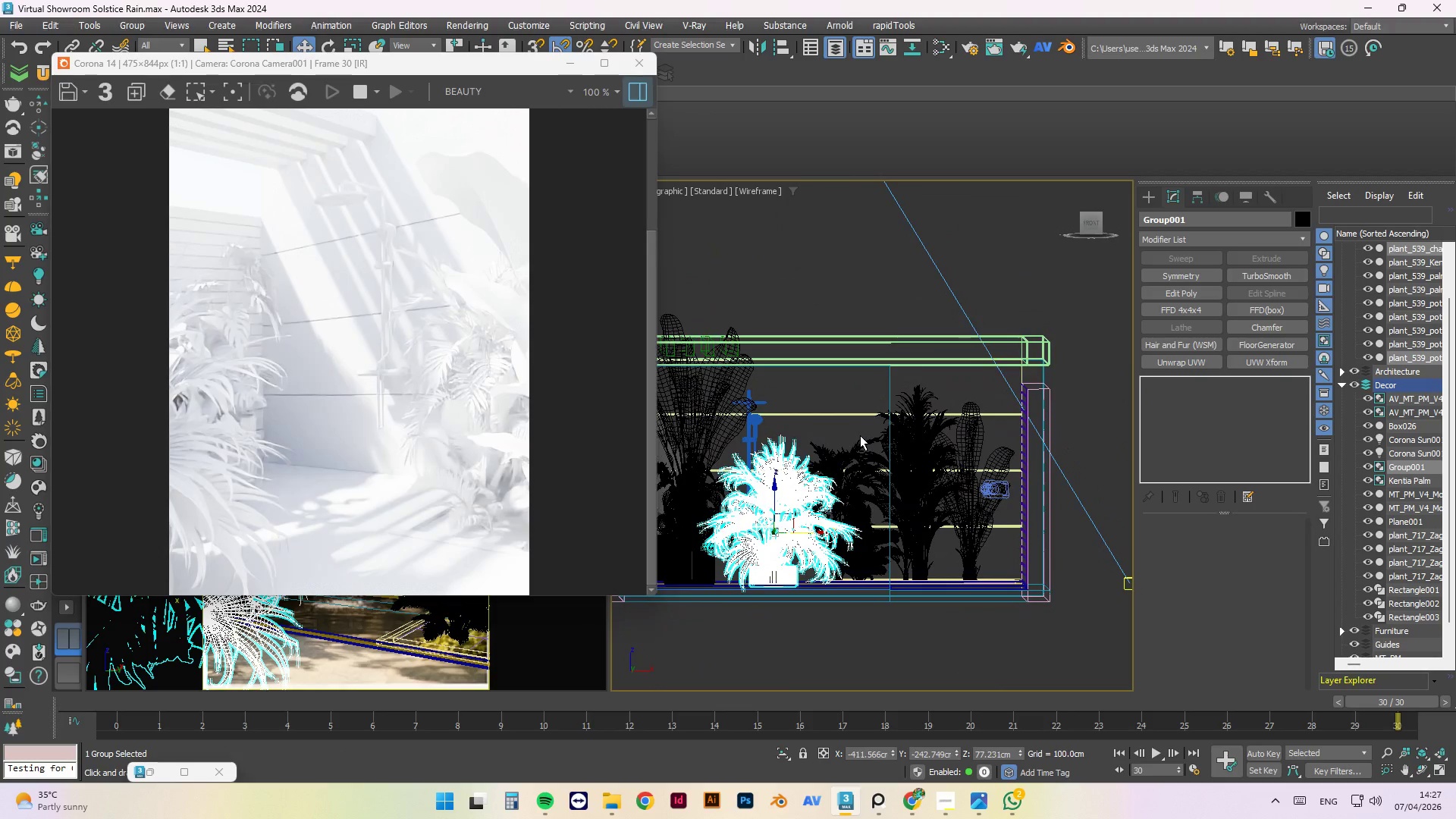 
hold_key(key=AltLeft, duration=0.36)
 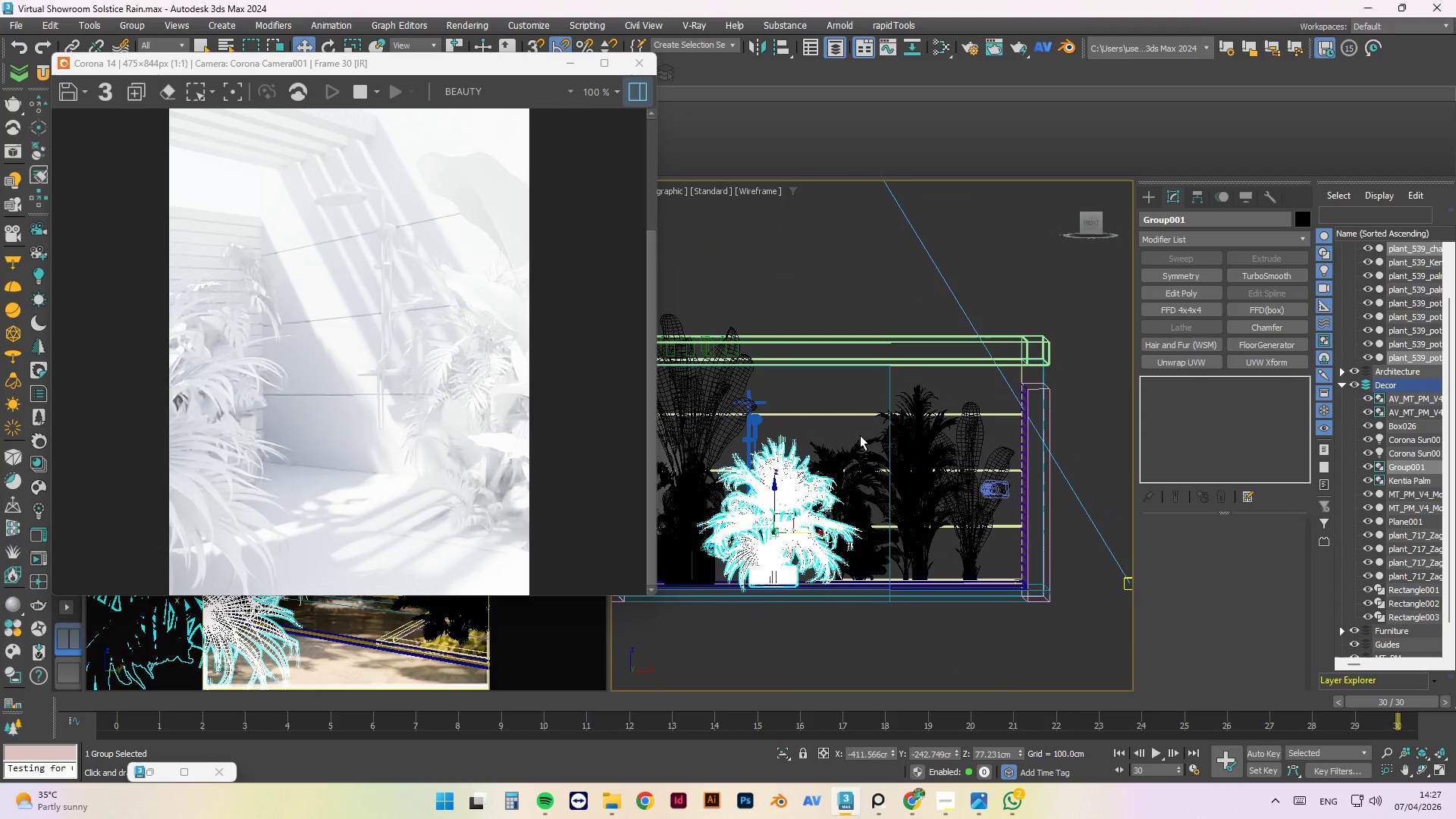 
key(F)
 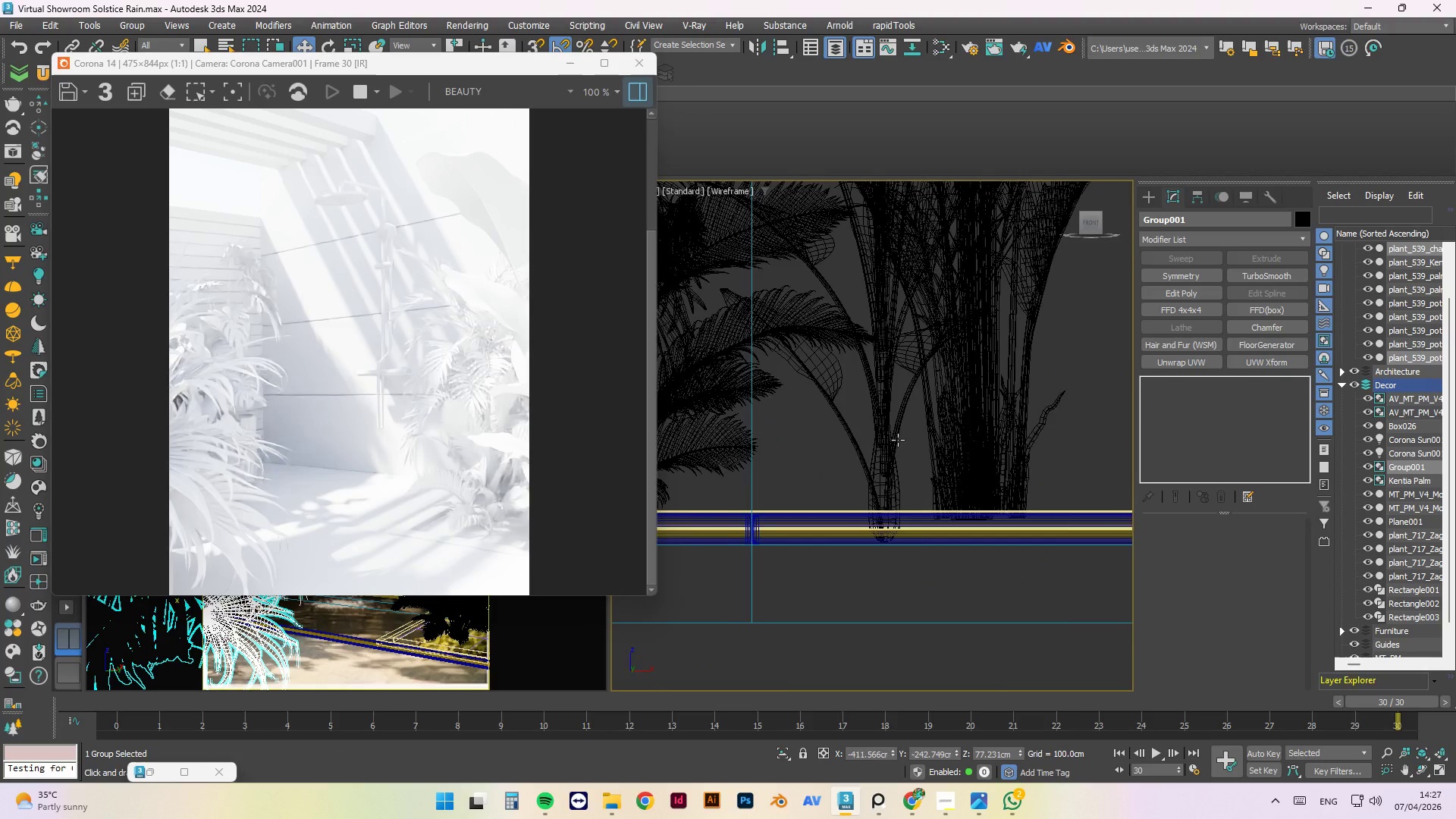 
scroll: coordinate [934, 498], scroll_direction: down, amount: 4.0
 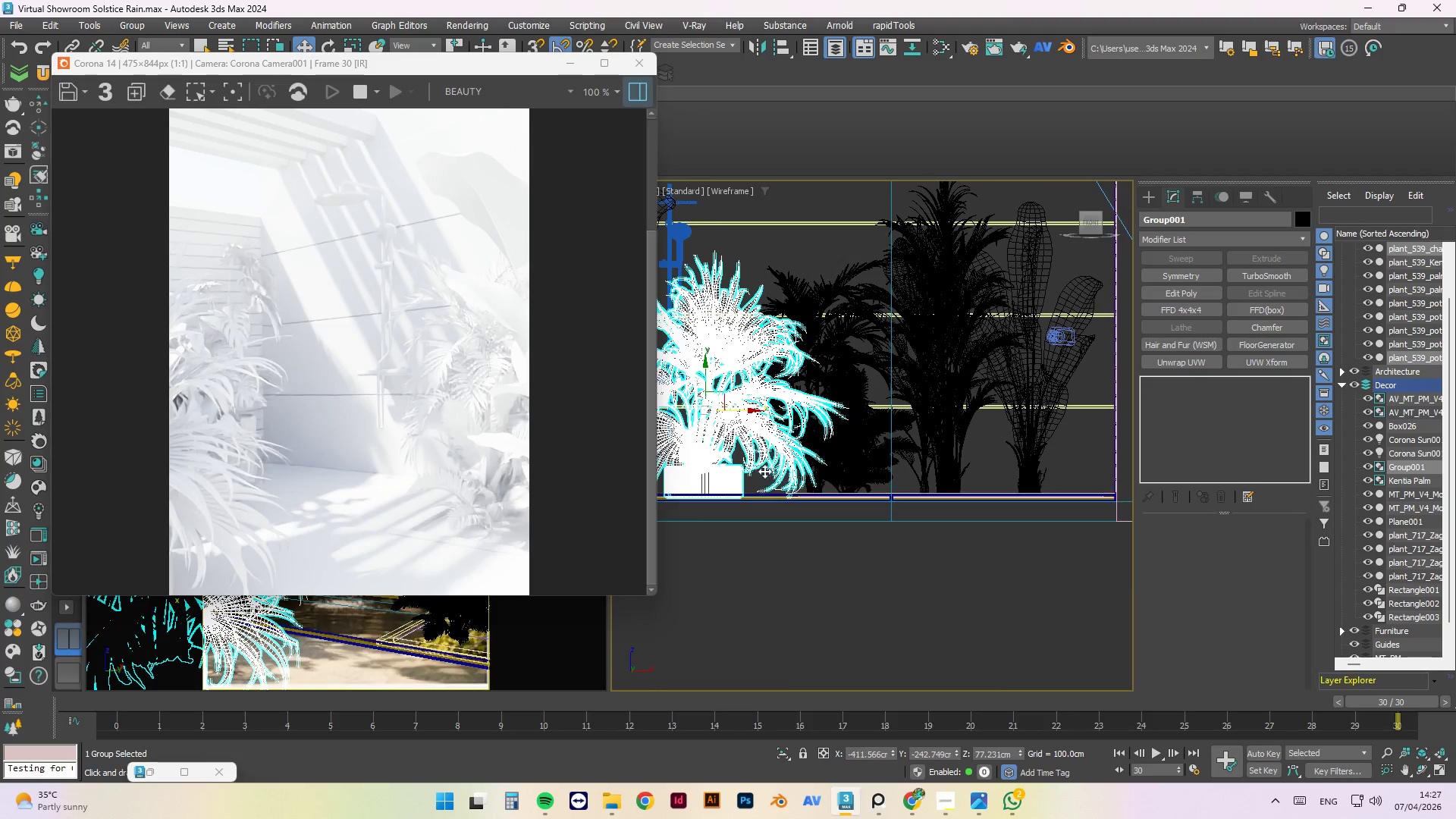 
scroll: coordinate [755, 468], scroll_direction: up, amount: 1.0
 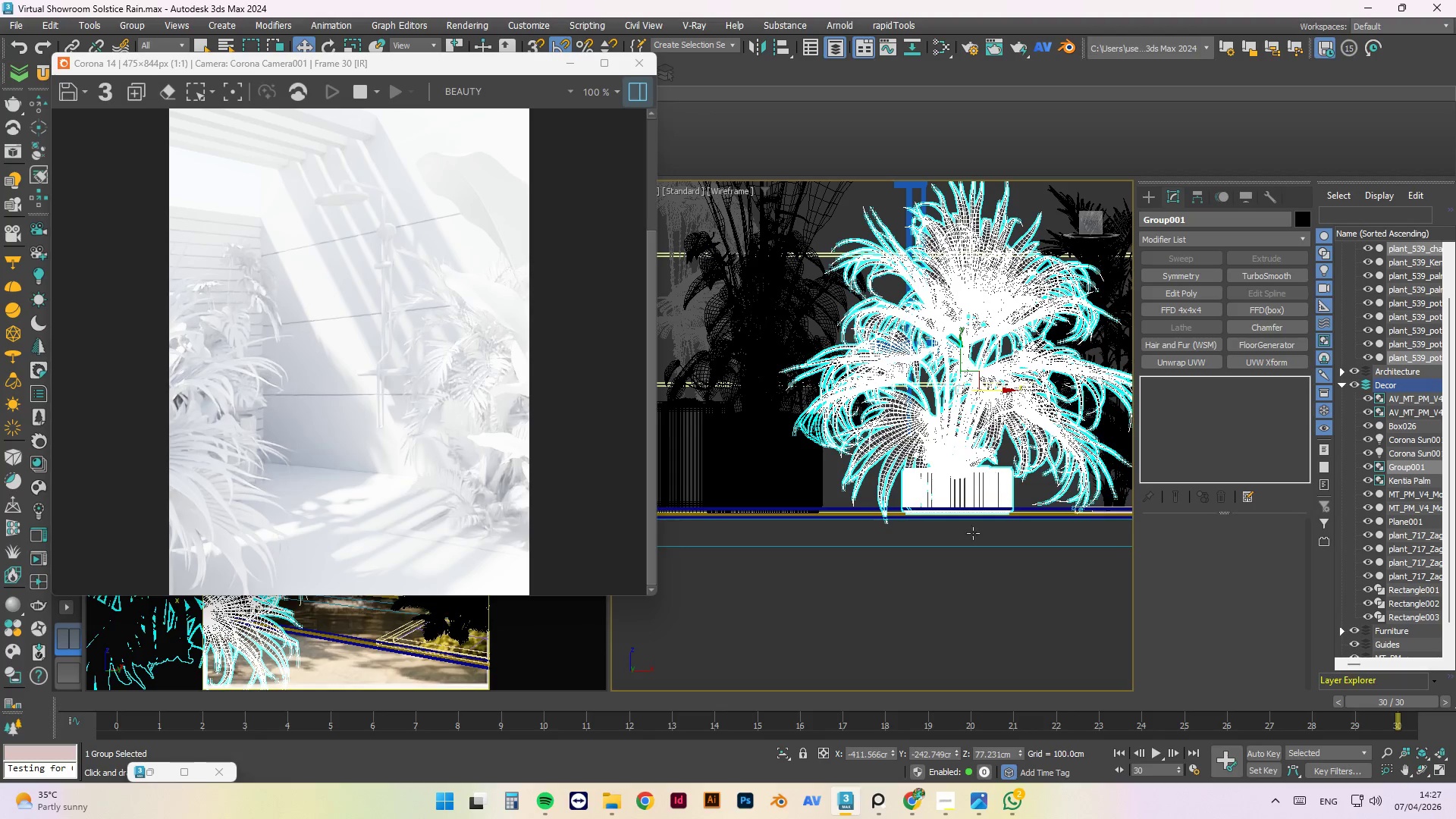 
left_click([970, 604])
 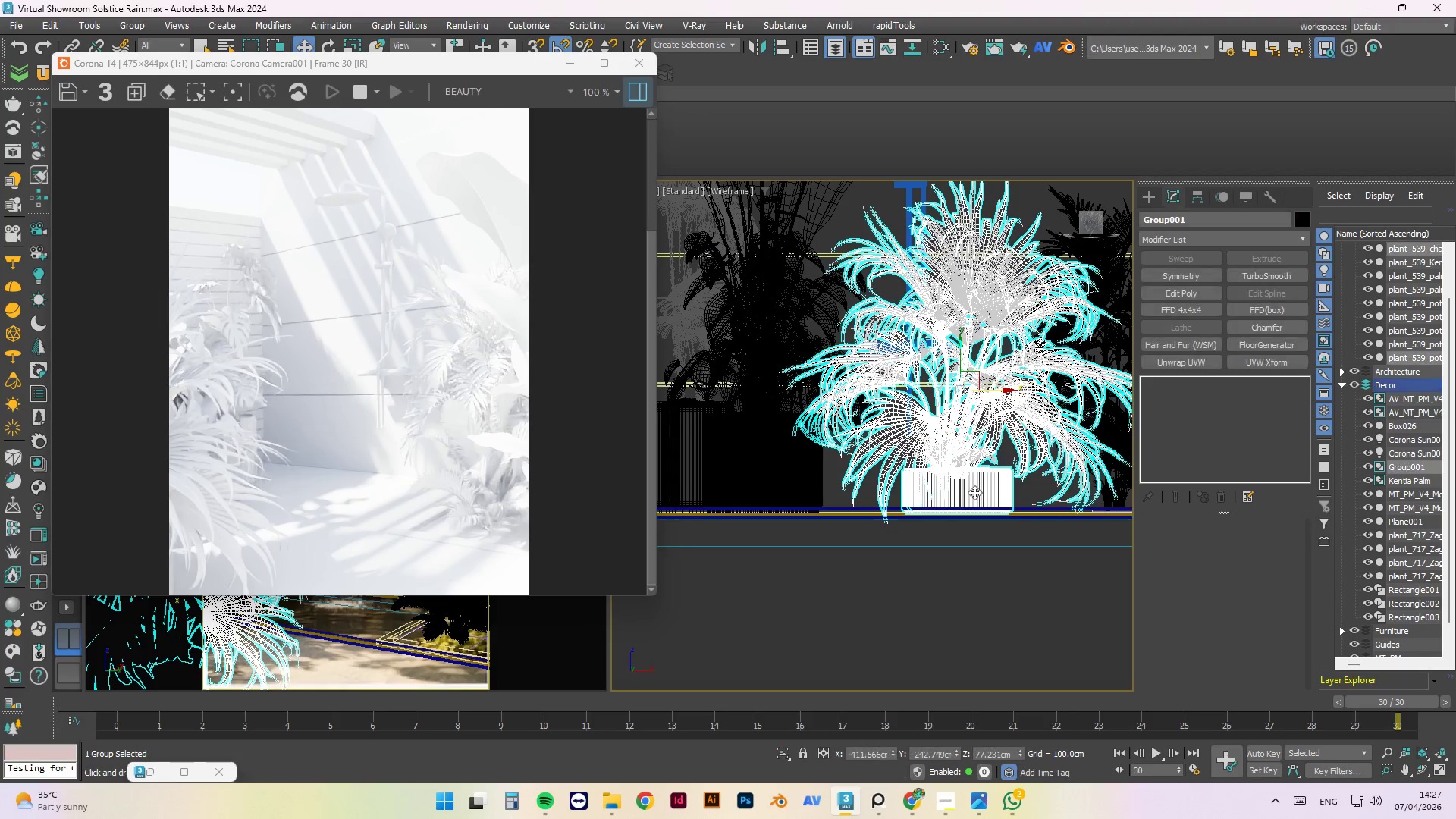 
scroll: coordinate [965, 463], scroll_direction: up, amount: 1.0
 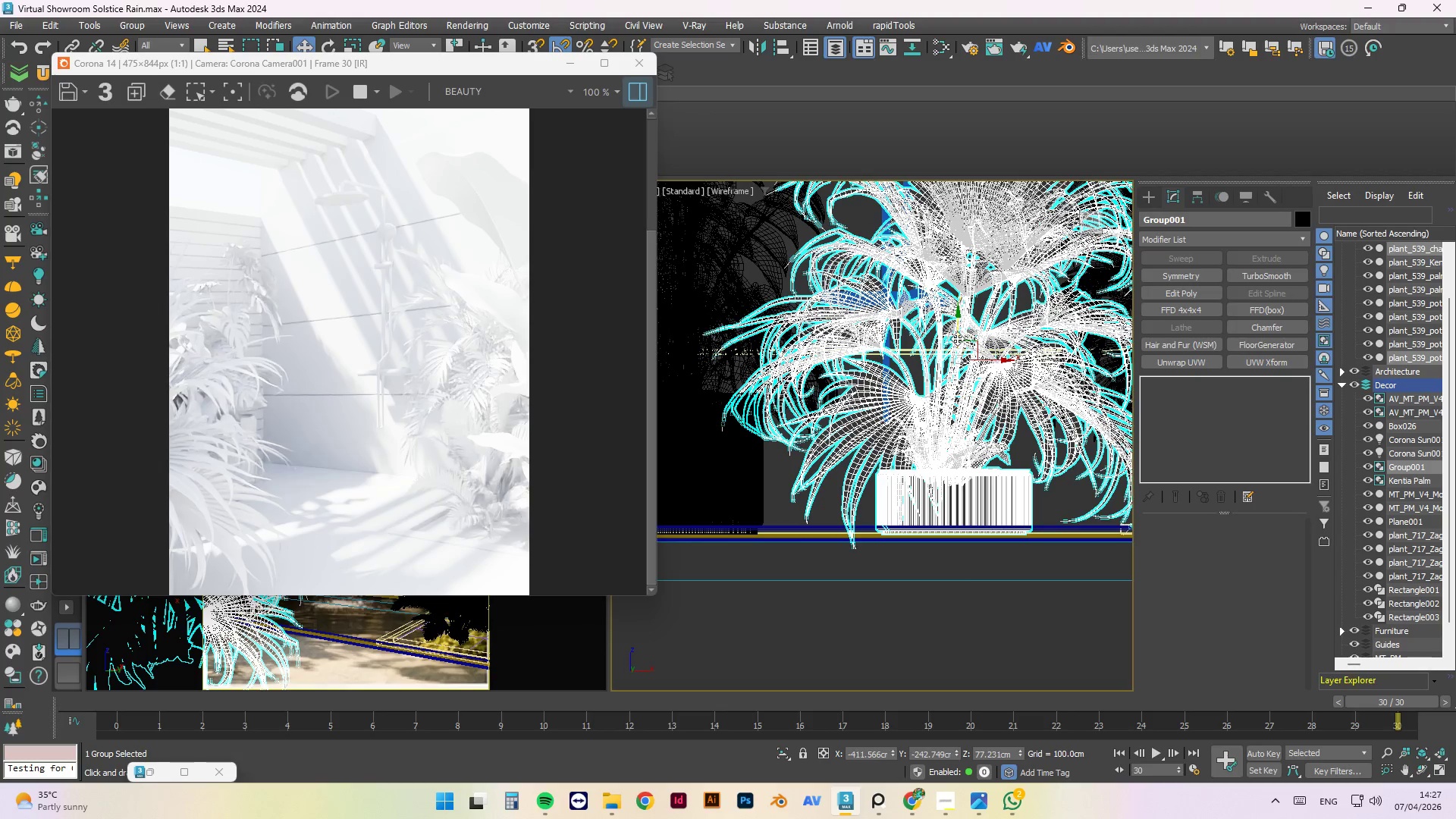 
left_click_drag(start_coordinate=[957, 335], to_coordinate=[961, 334])
 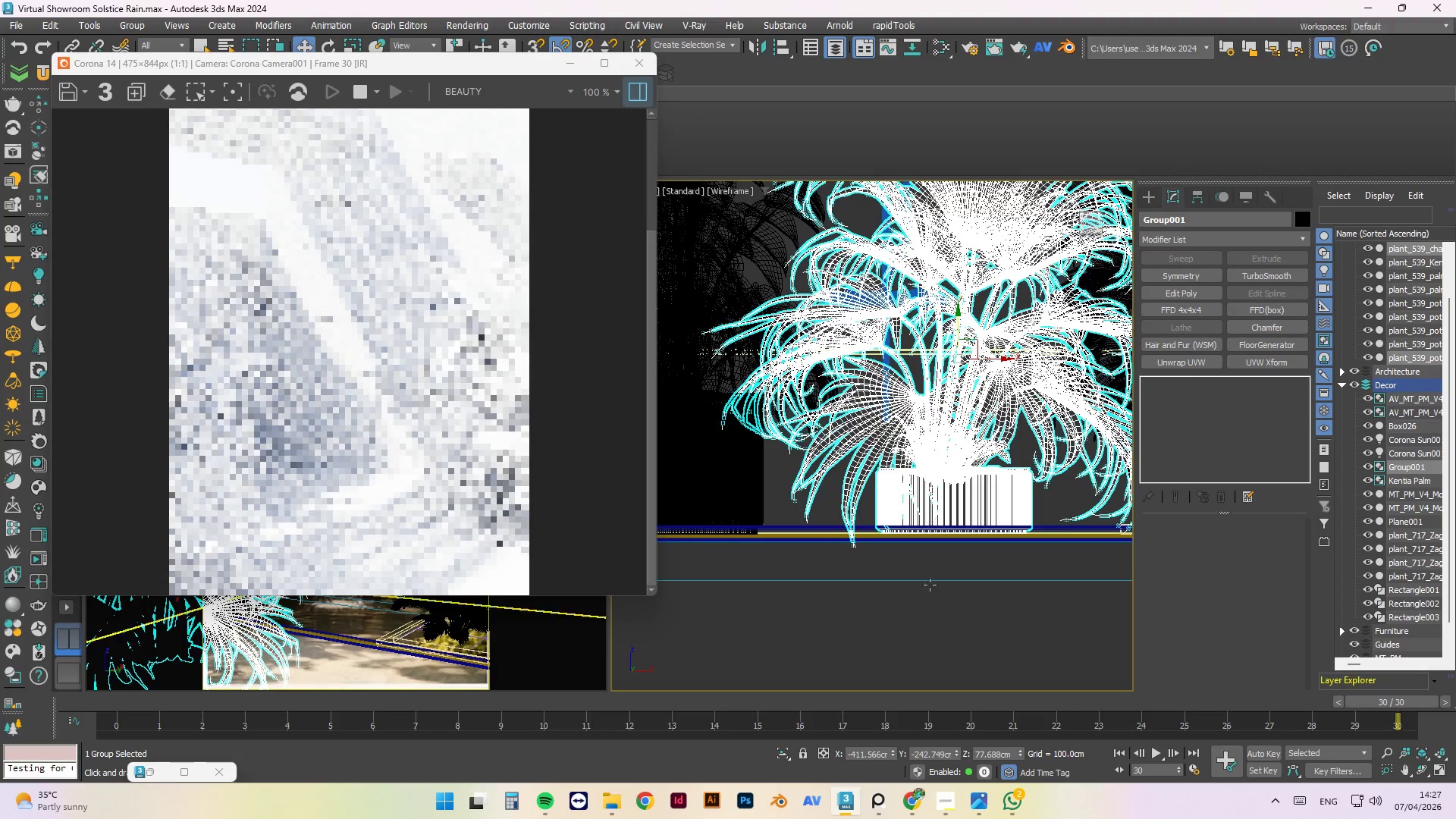 
scroll: coordinate [941, 542], scroll_direction: up, amount: 1.0
 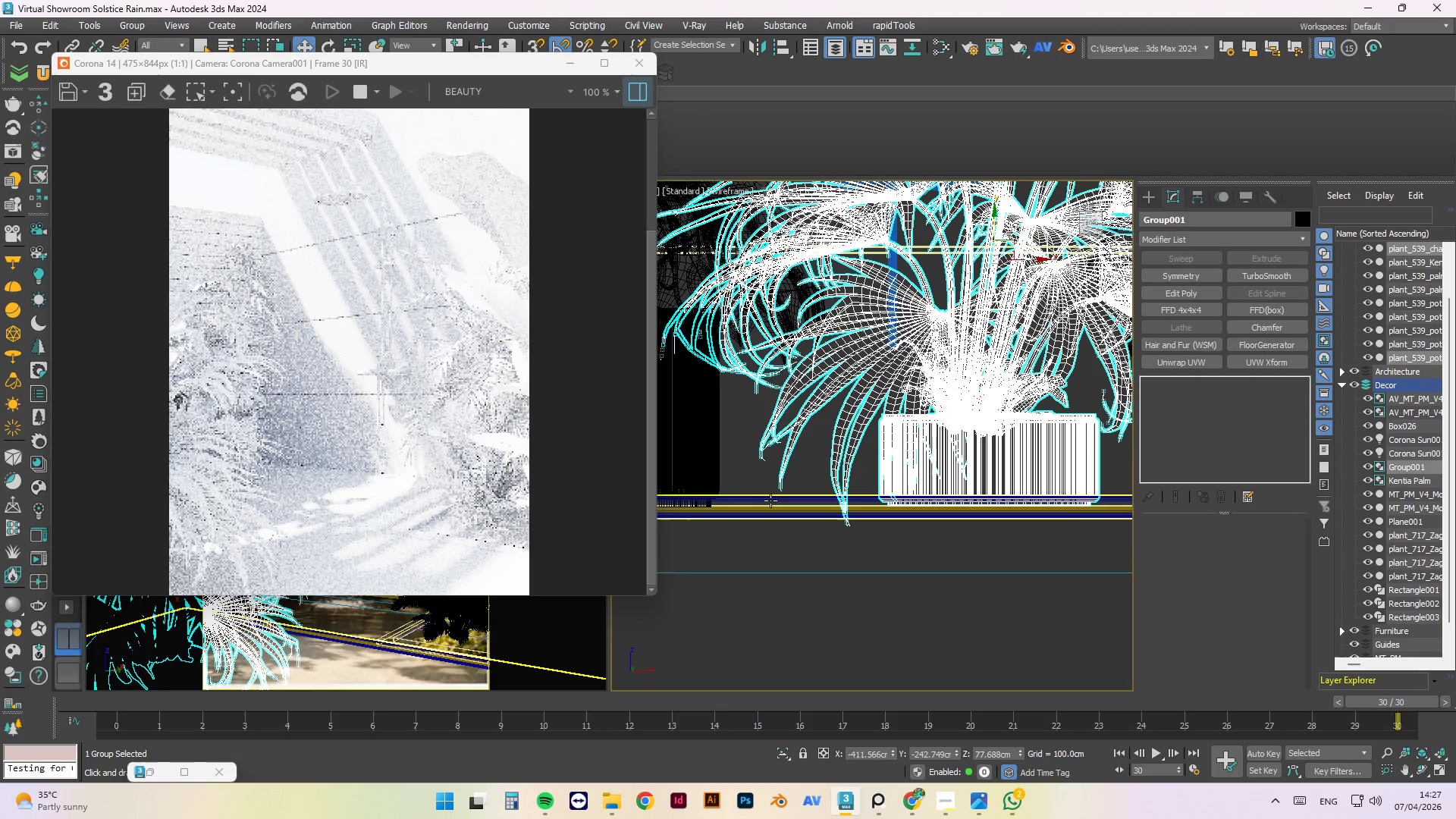 
left_click([773, 500])
 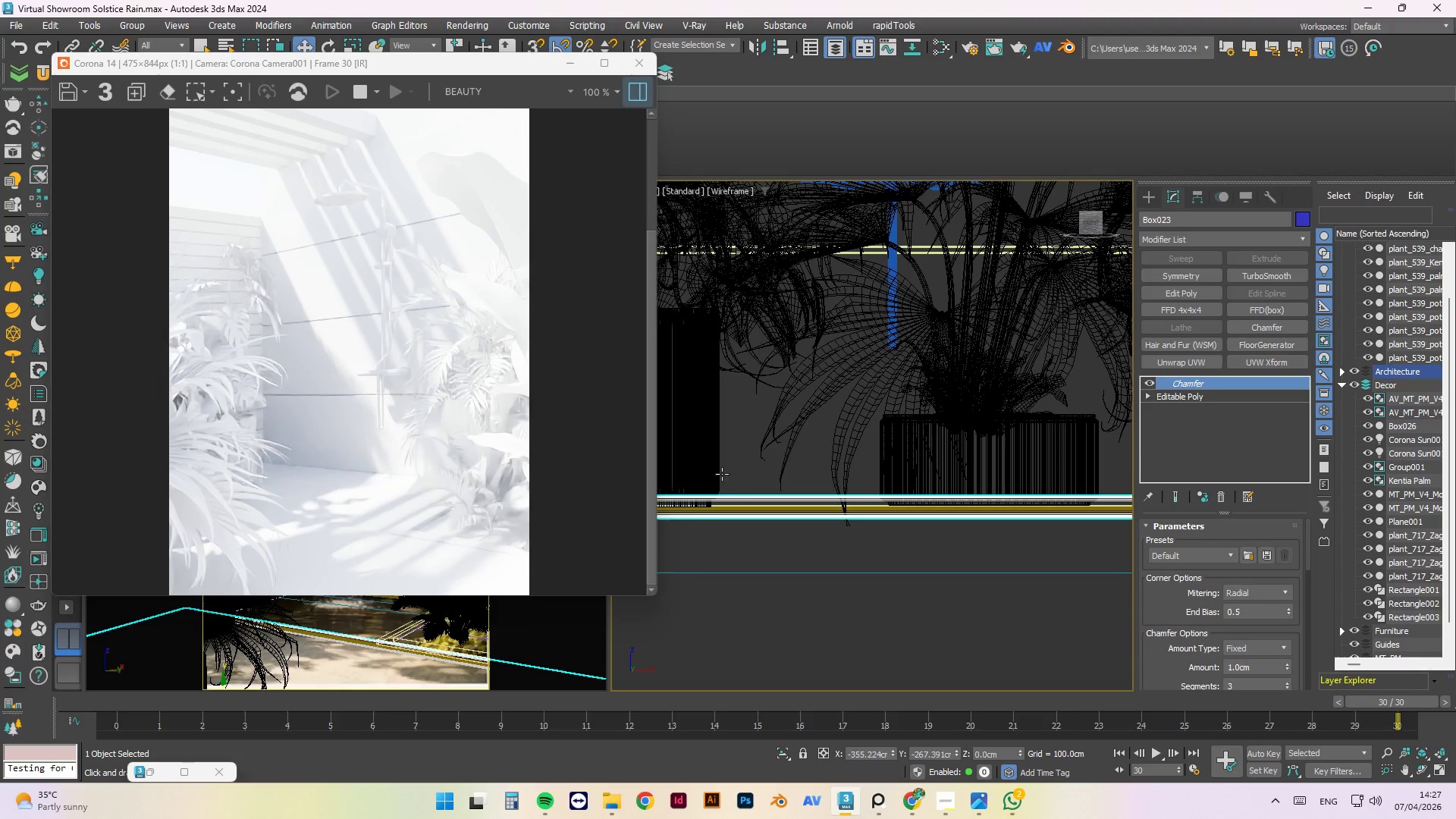 
left_click([705, 463])
 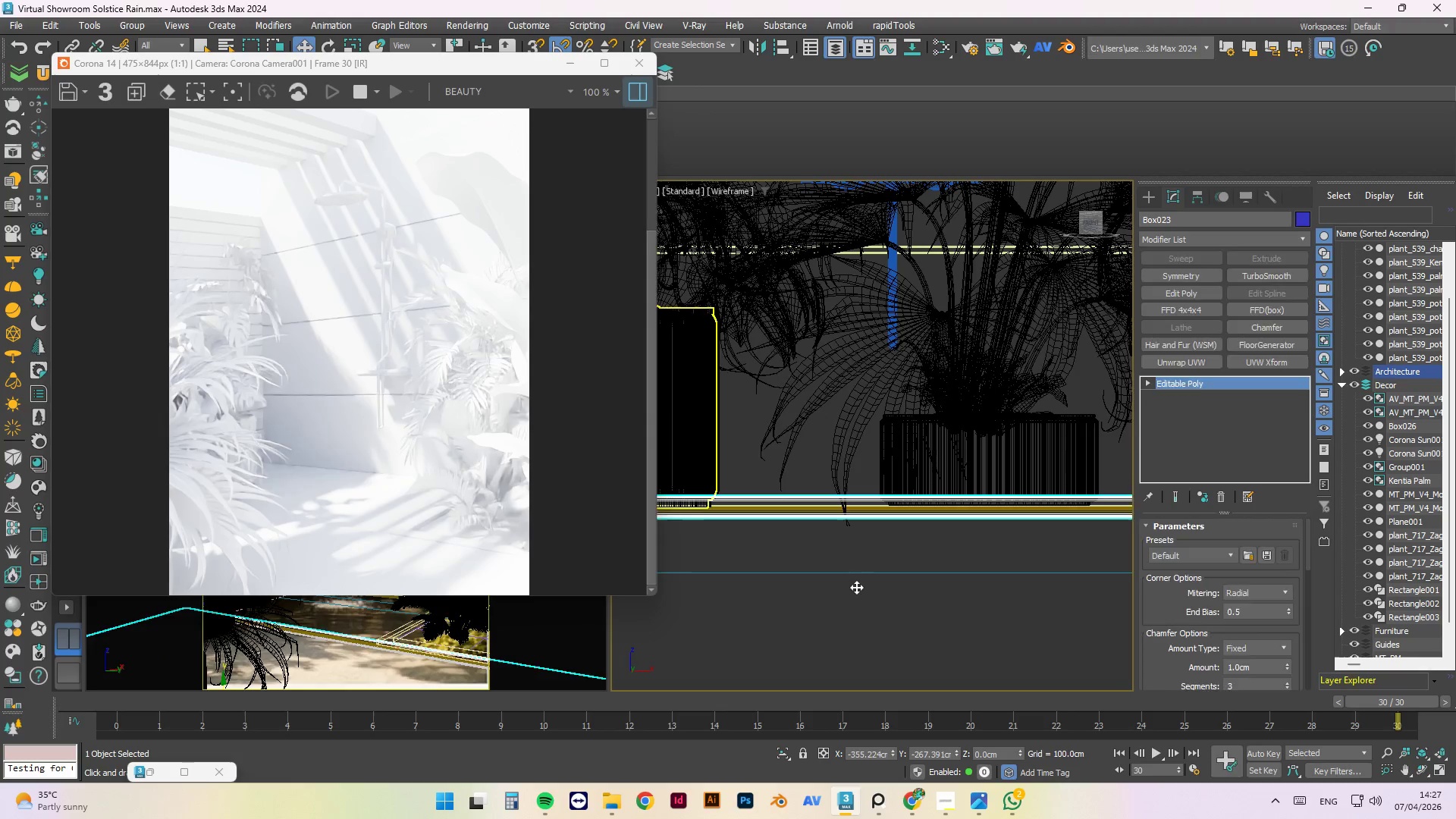 
scroll: coordinate [859, 521], scroll_direction: down, amount: 3.0
 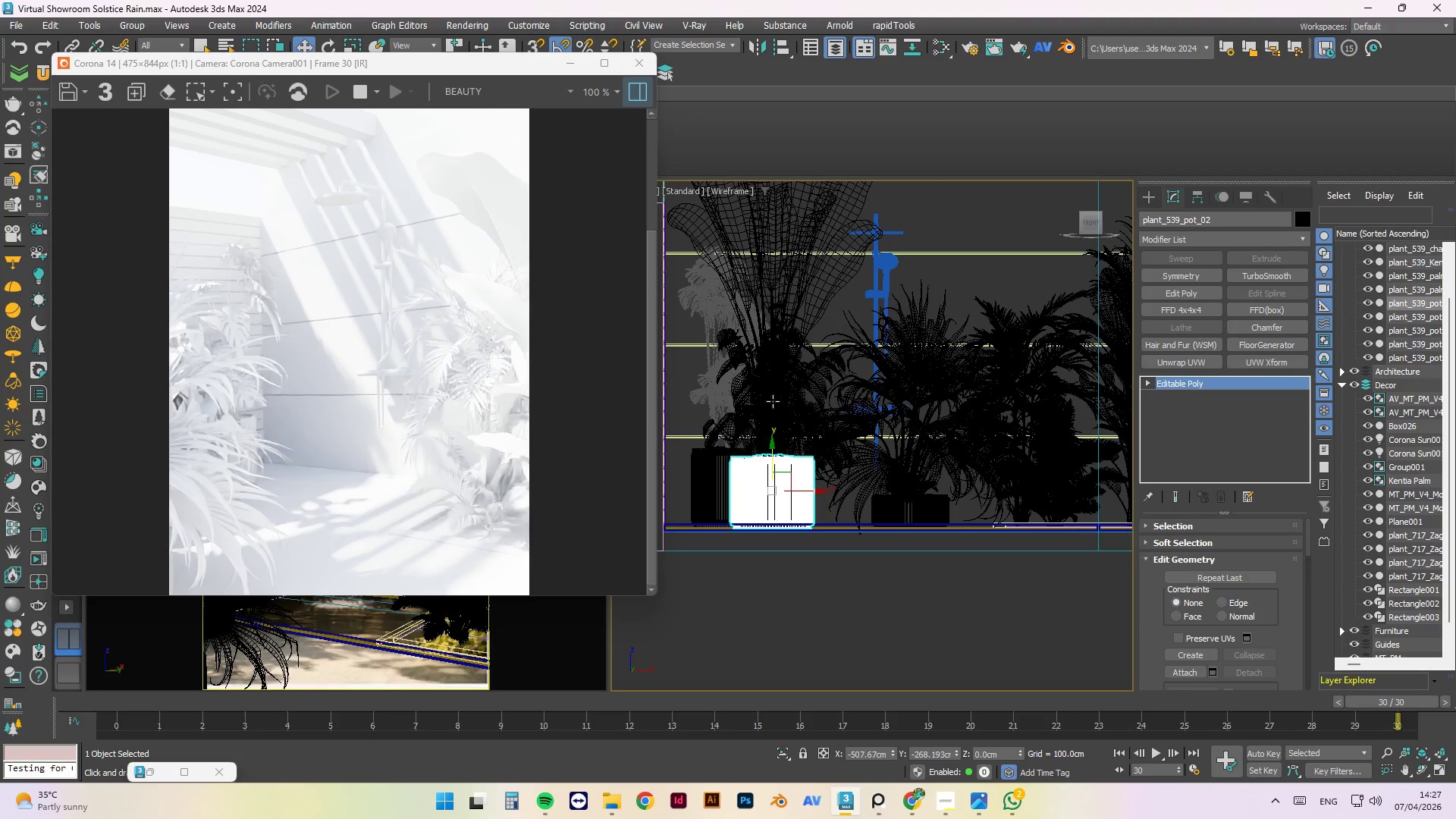 
hold_key(key=ControlLeft, duration=0.58)
 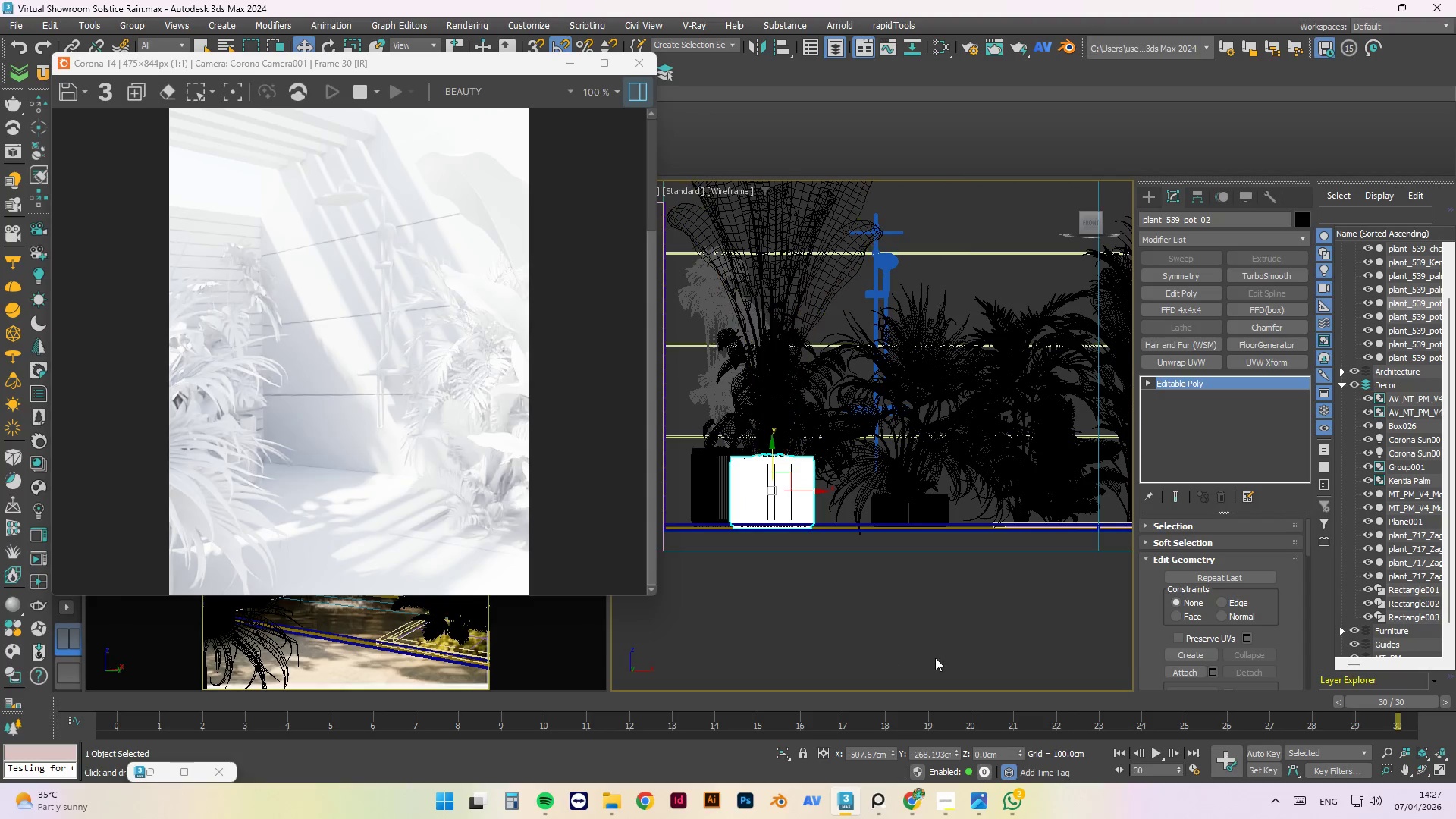 
hold_key(key=AltLeft, duration=1.39)
 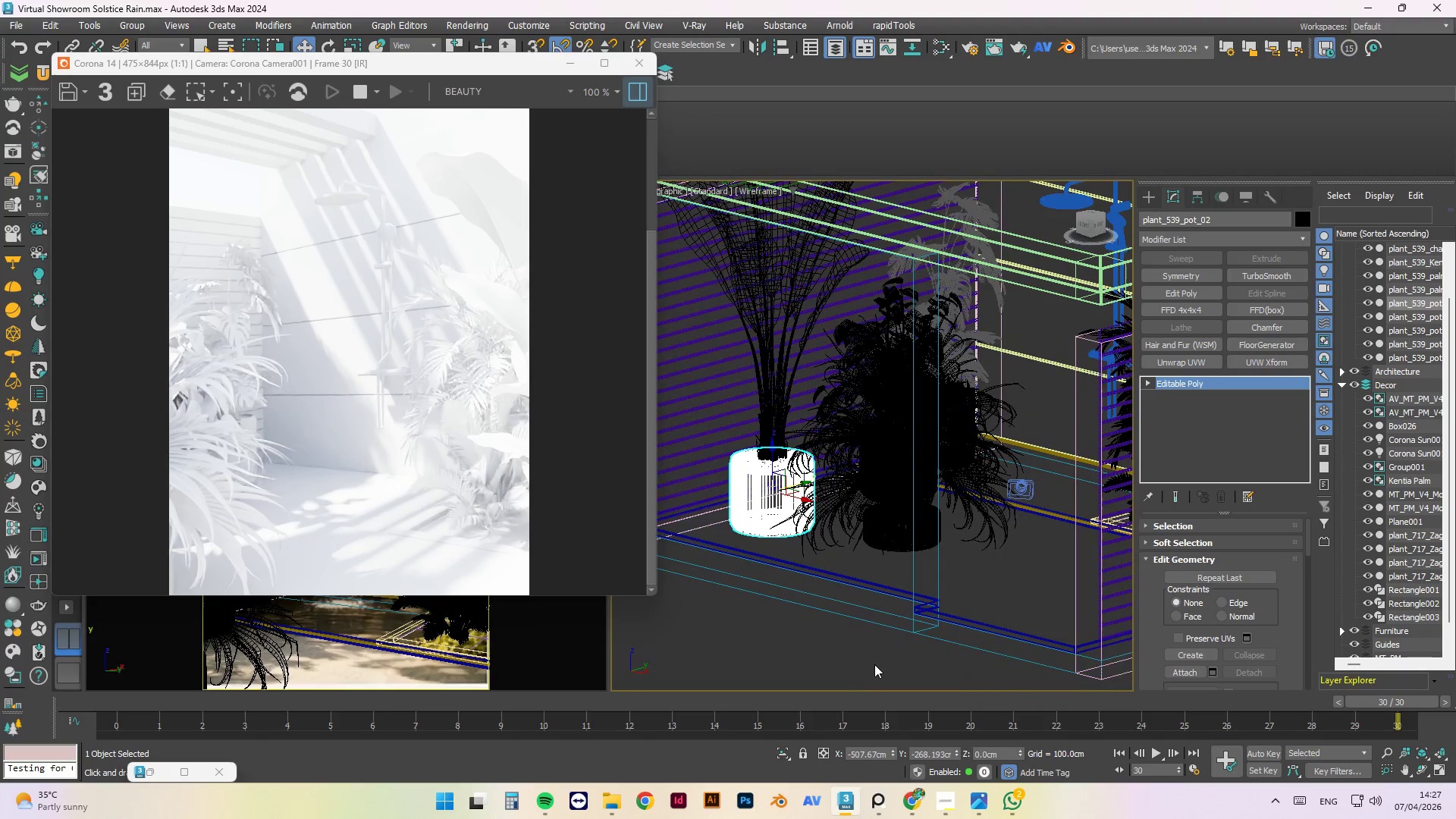 
key(F)
 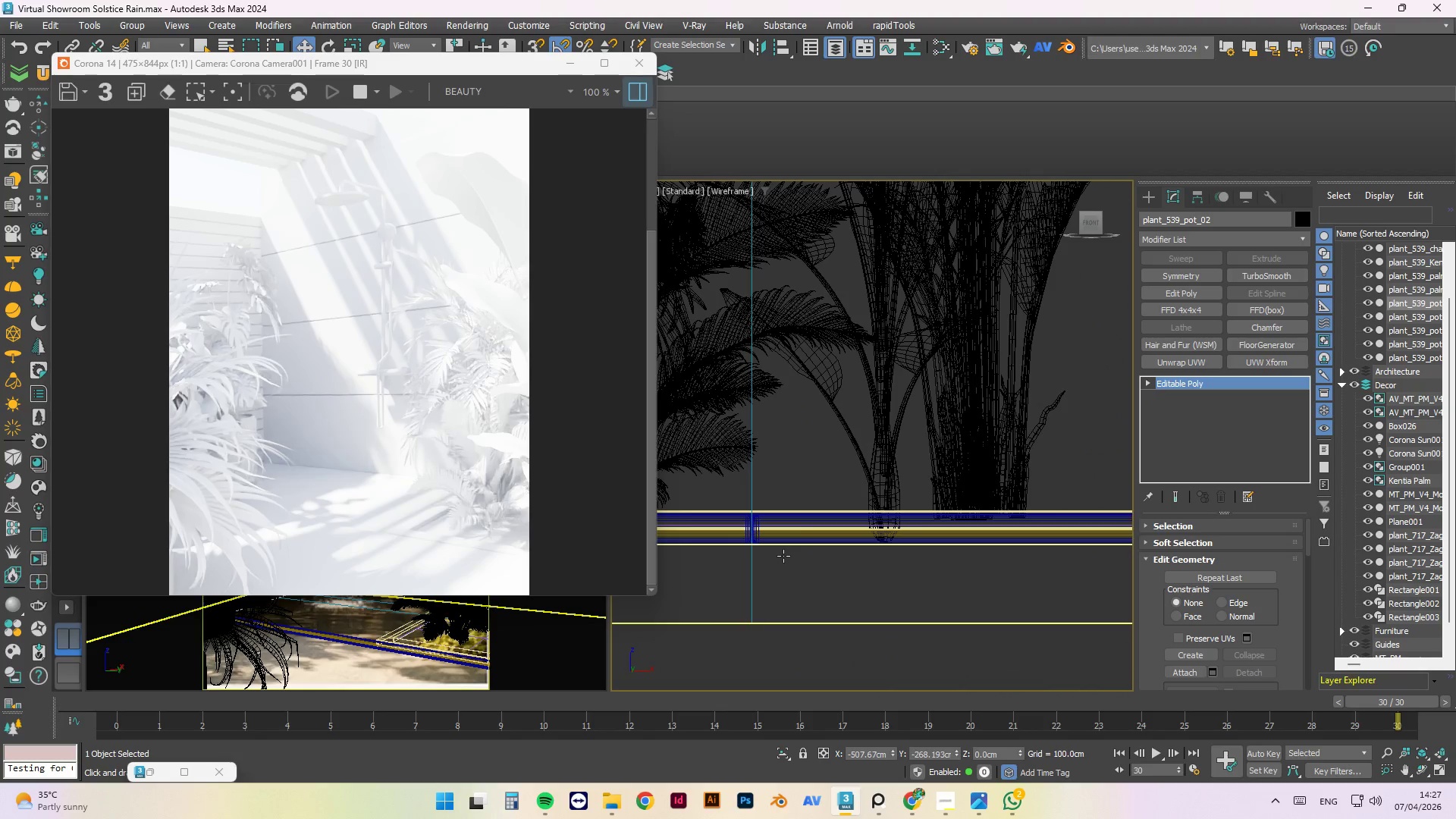 
scroll: coordinate [937, 507], scroll_direction: down, amount: 6.0
 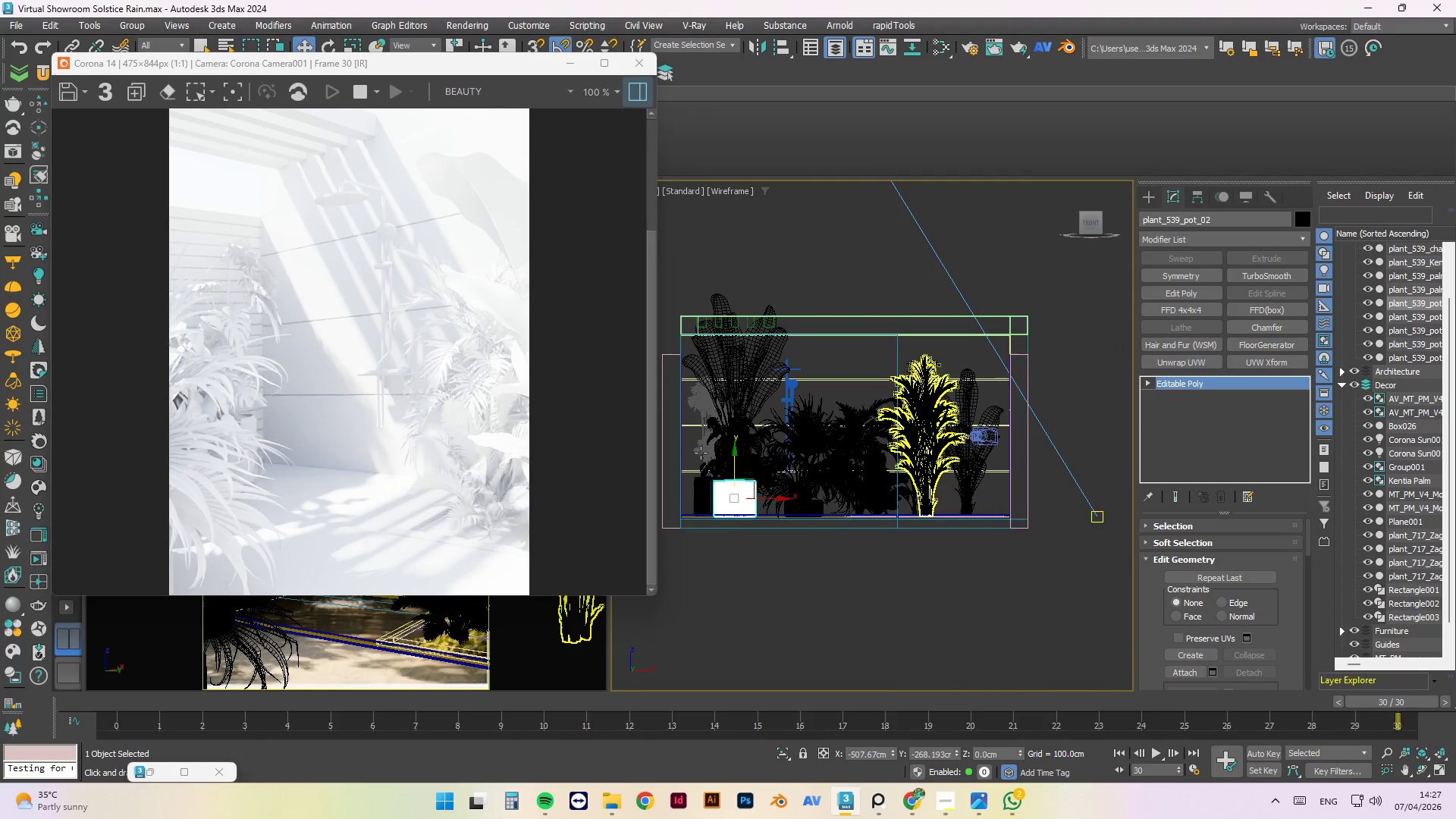 
scroll: coordinate [674, 475], scroll_direction: up, amount: 3.0
 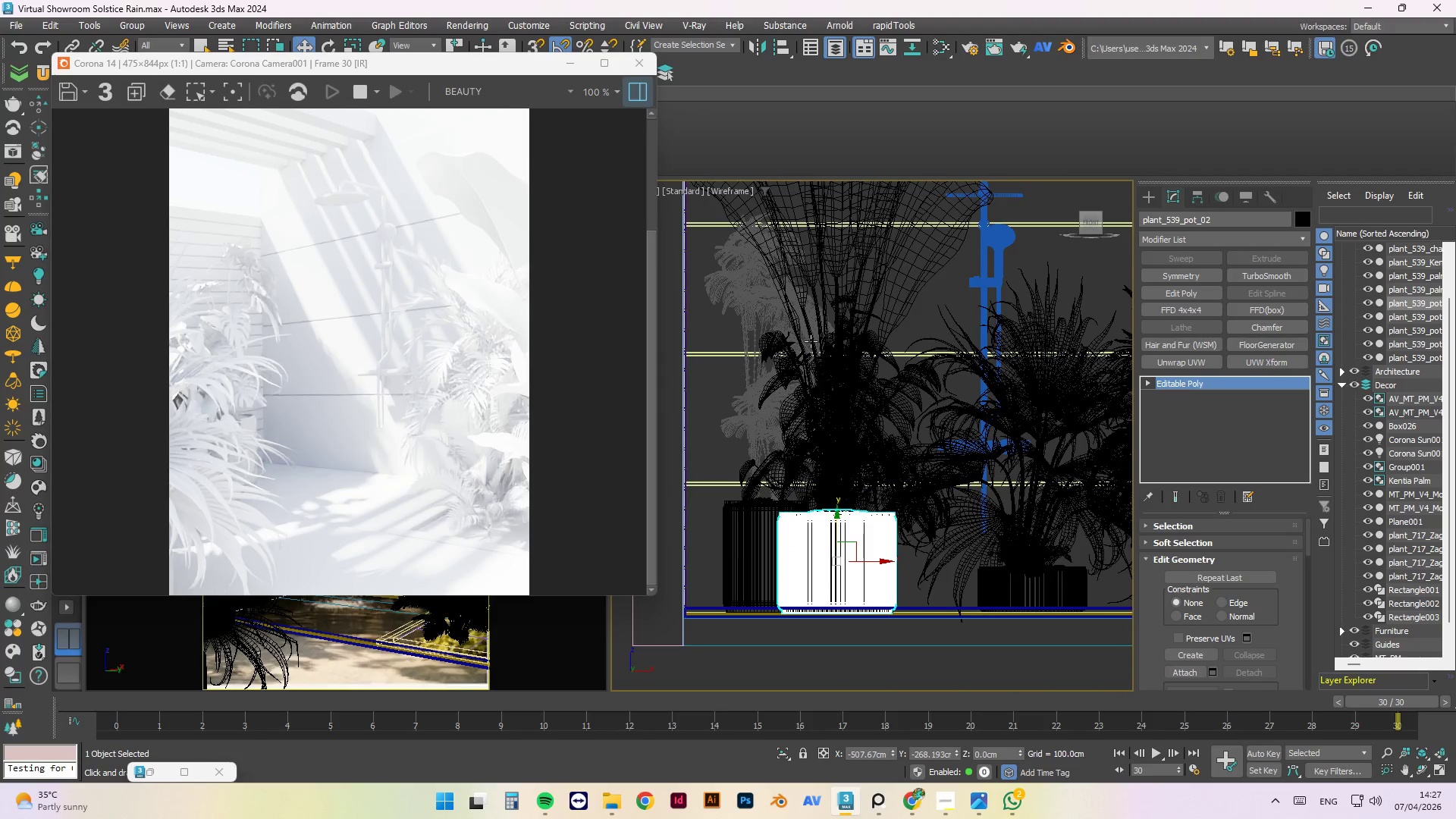 
hold_key(key=ControlLeft, duration=1.5)
left_click([878, 284])
 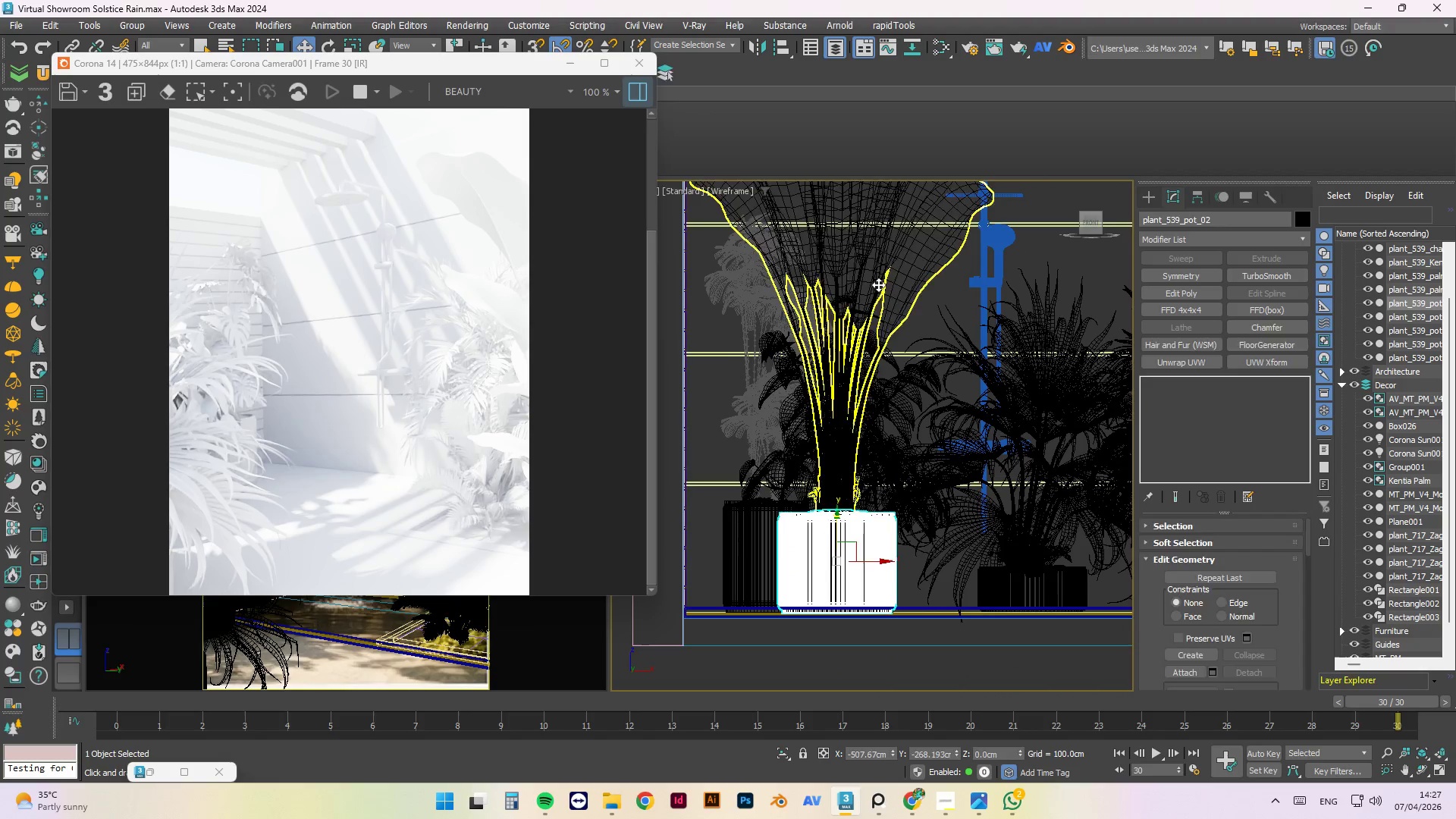 
hold_key(key=ControlLeft, duration=0.44)
 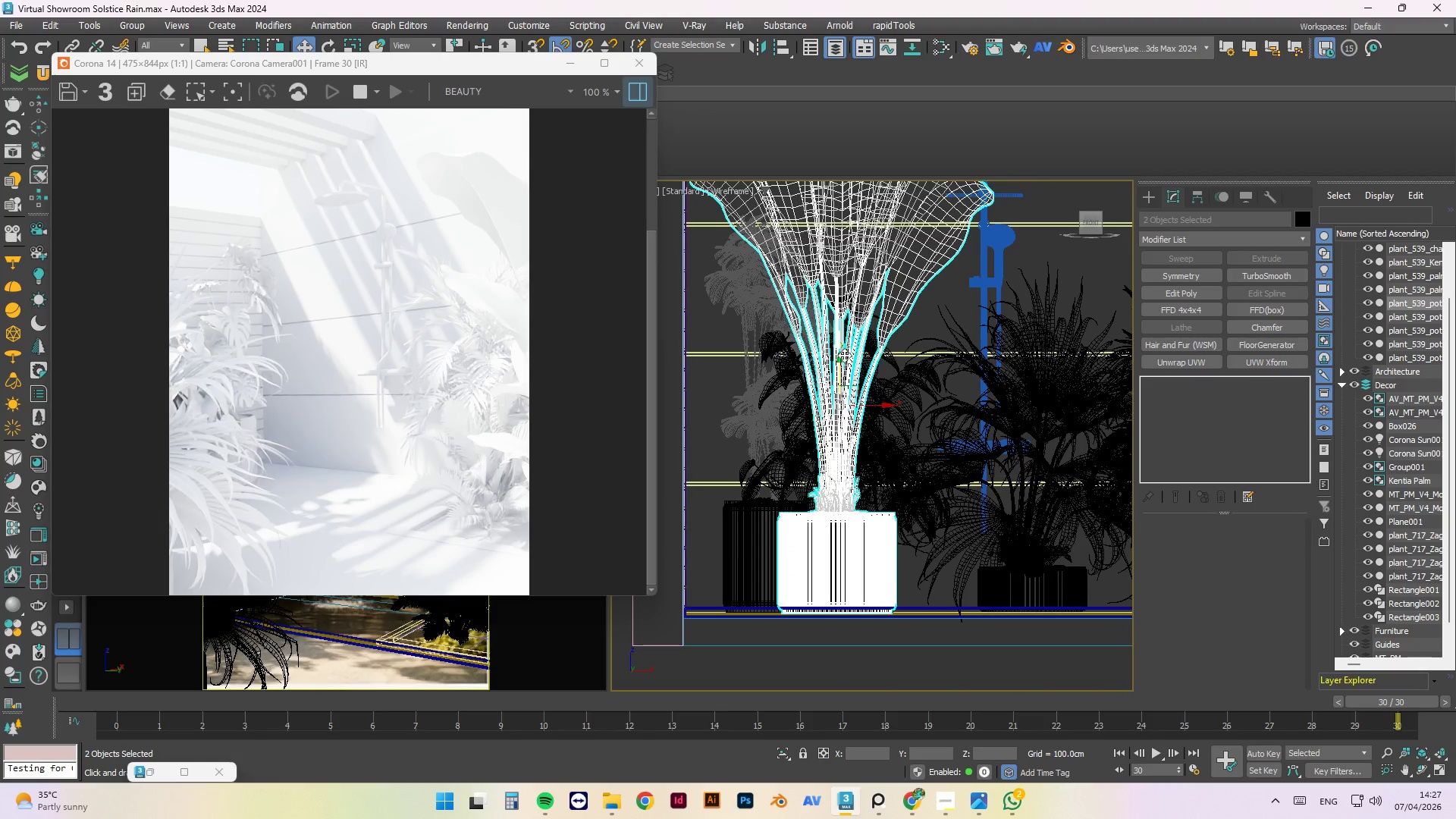 
scroll: coordinate [811, 617], scroll_direction: up, amount: 2.0
 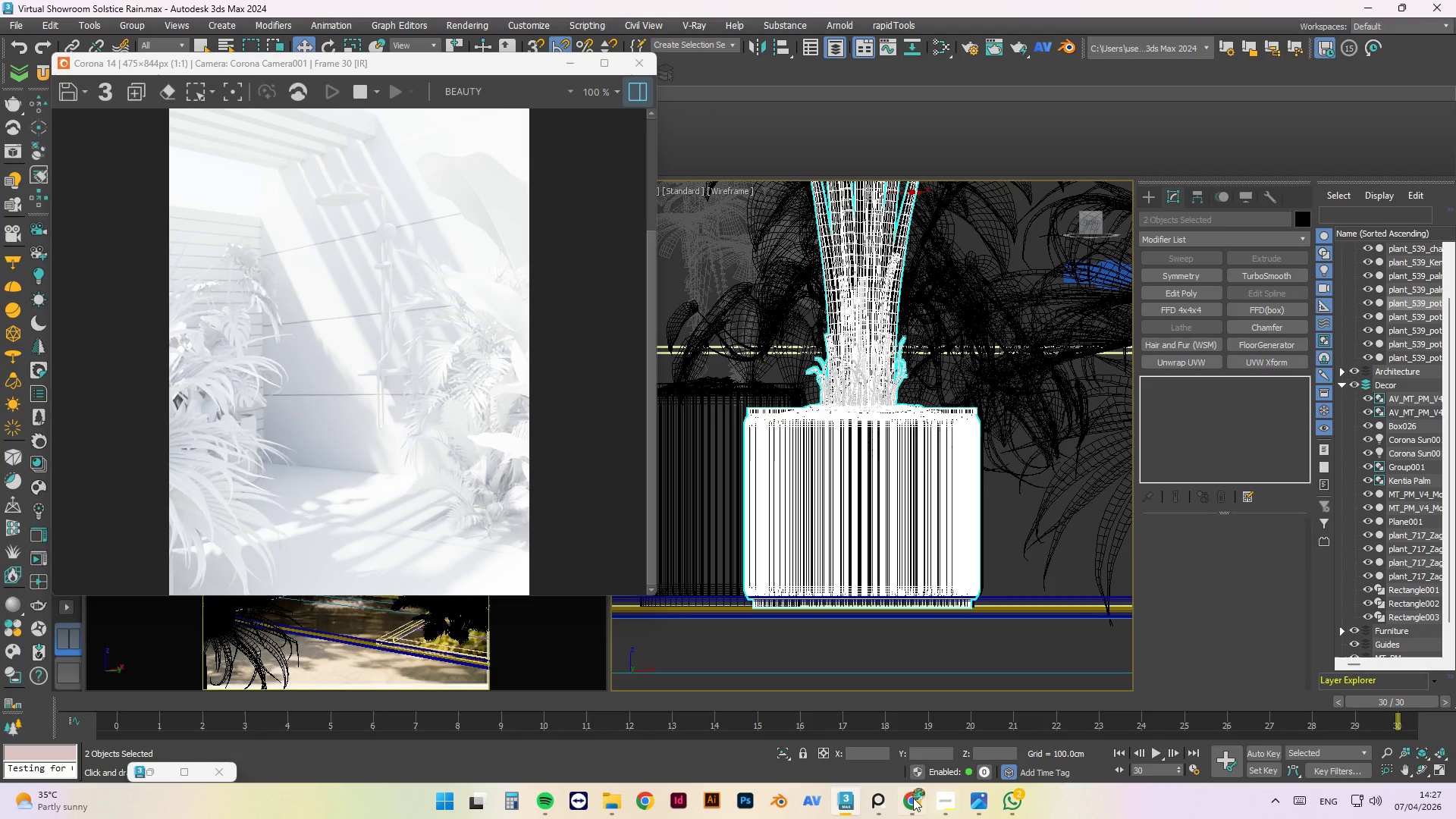 
scroll: coordinate [886, 606], scroll_direction: down, amount: 2.0
 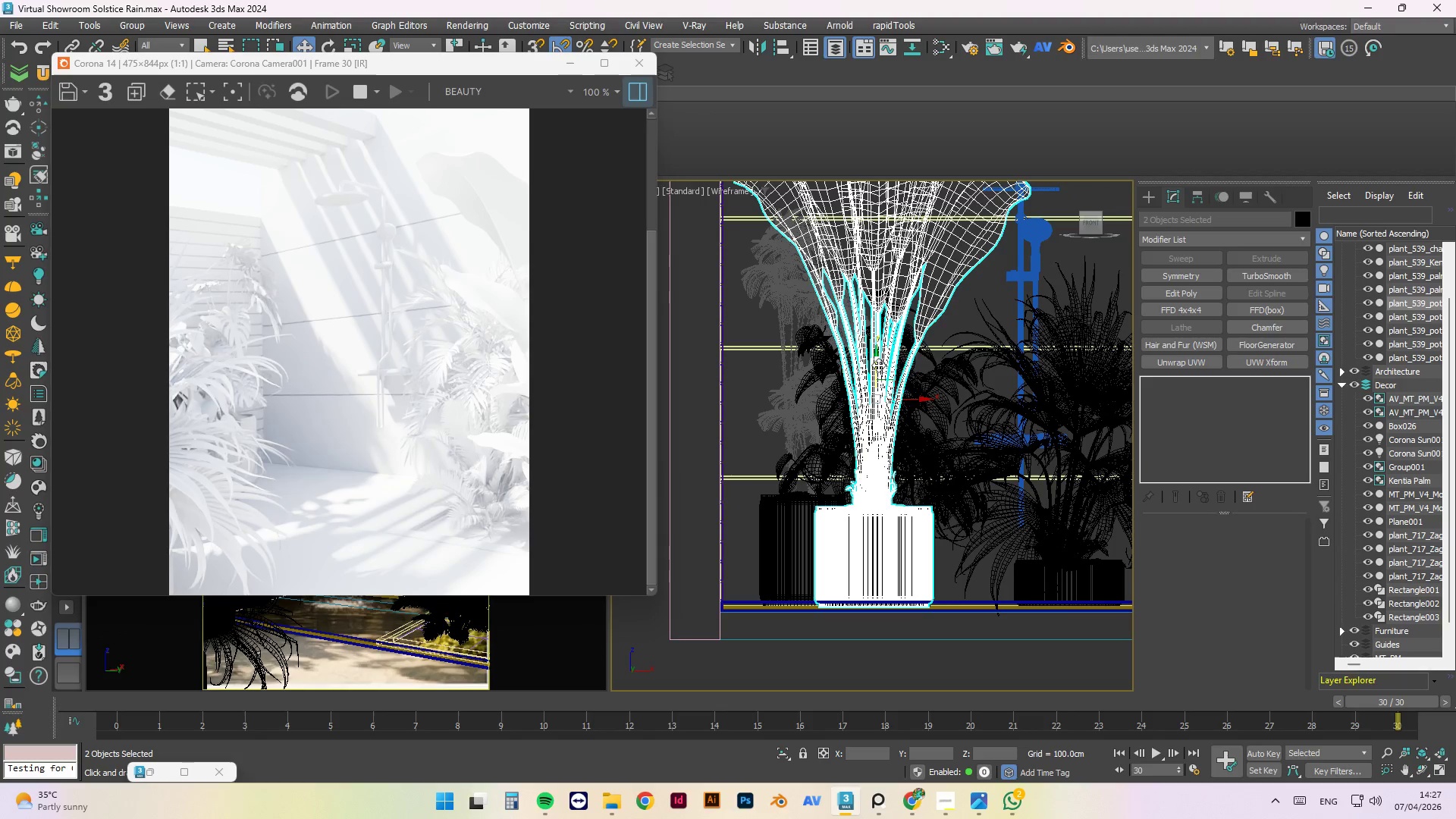 
left_click_drag(start_coordinate=[876, 365], to_coordinate=[877, 359])
 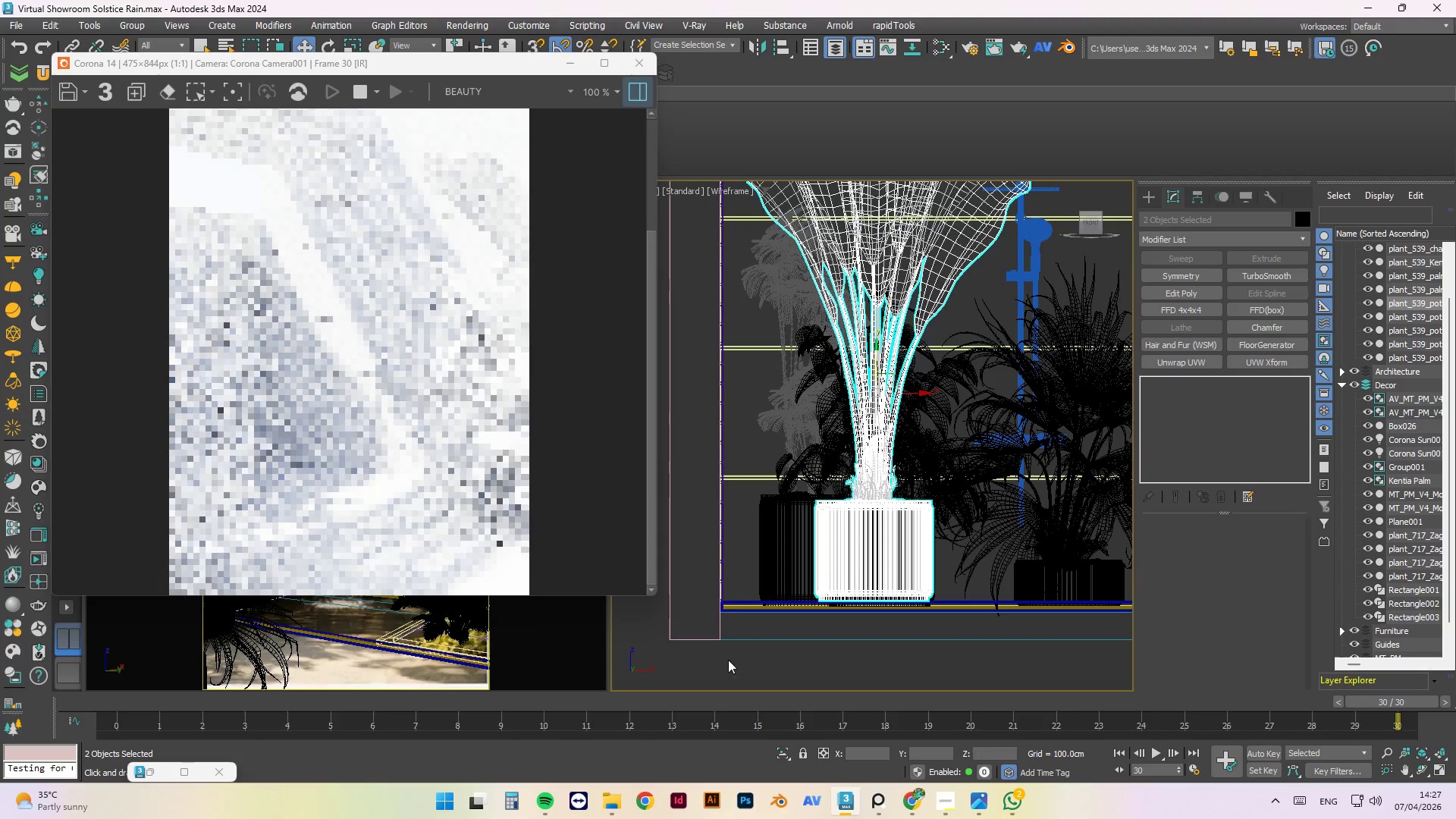 
scroll: coordinate [950, 608], scroll_direction: up, amount: 4.0
 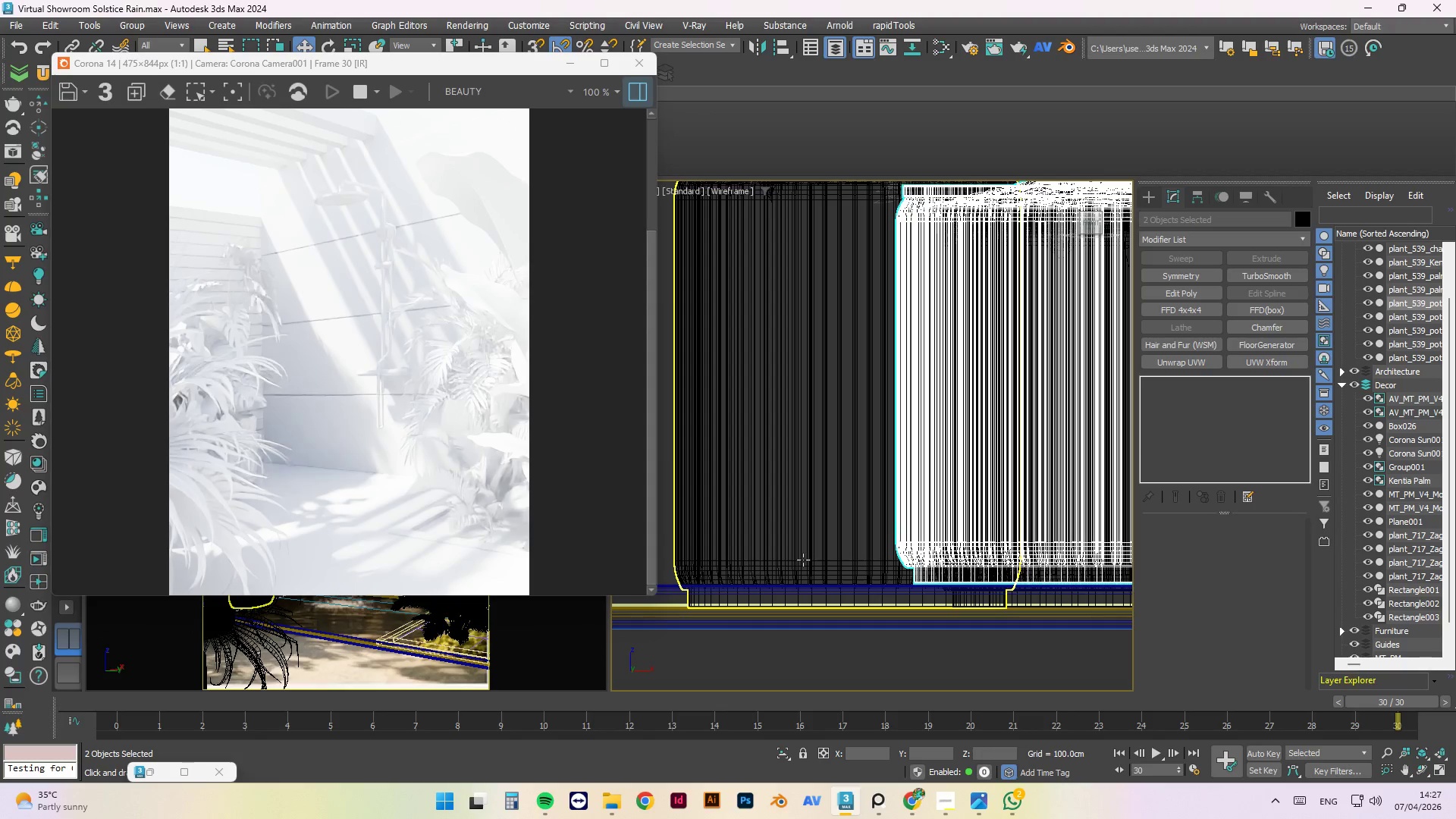 
scroll: coordinate [804, 560], scroll_direction: down, amount: 5.0
 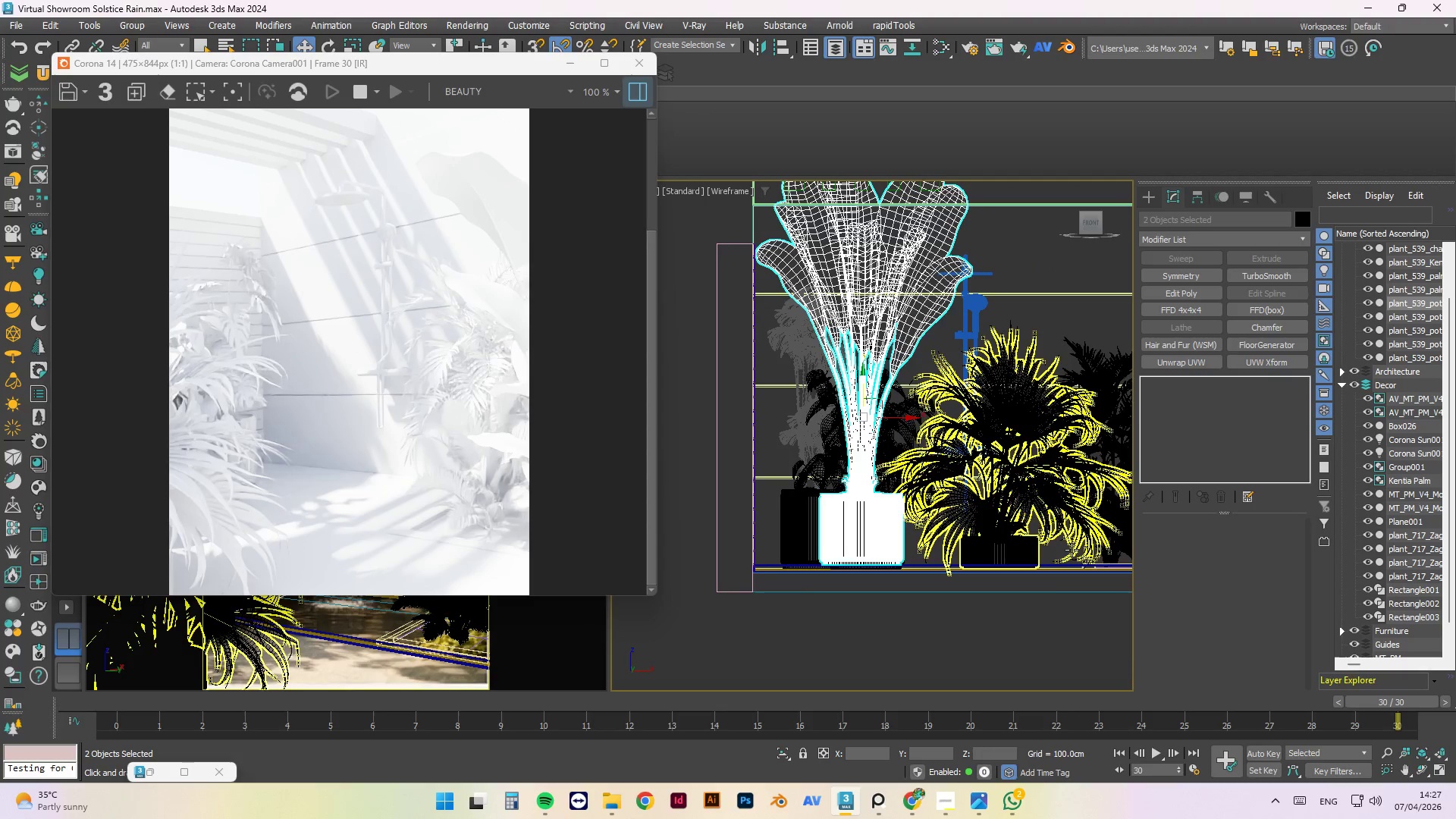 
scroll: coordinate [927, 580], scroll_direction: up, amount: 3.0
 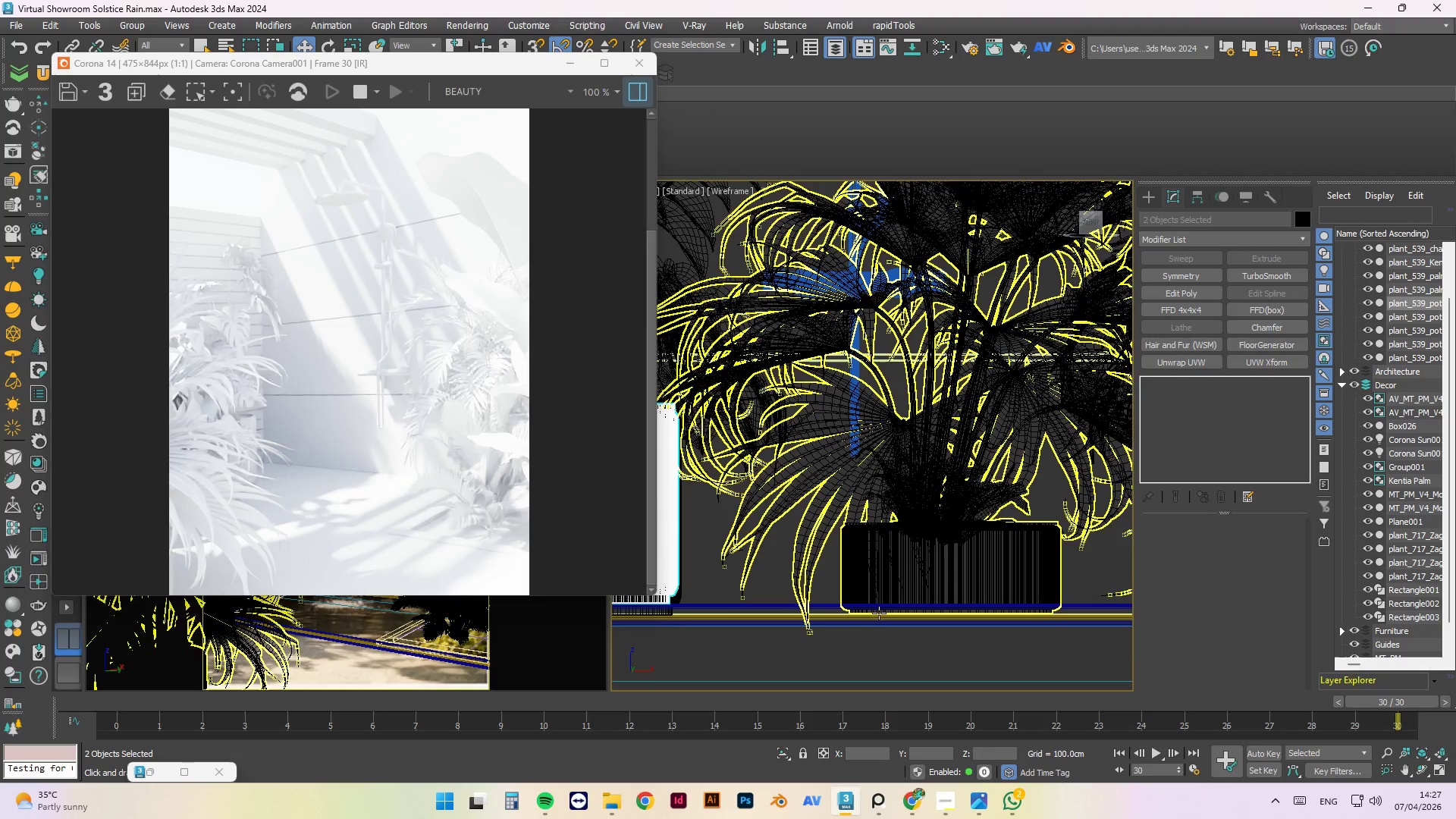 
left_click([870, 590])
 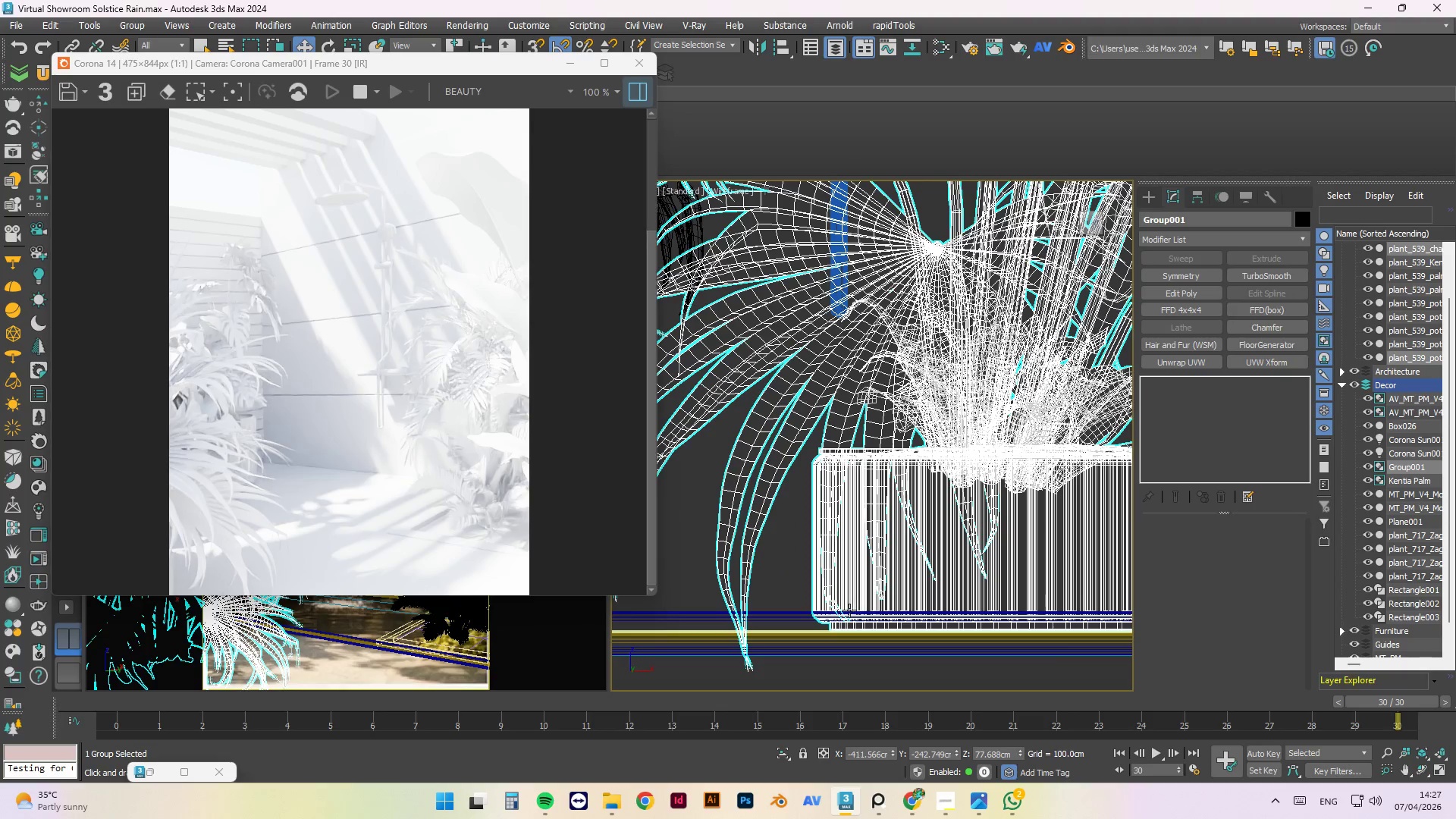 
scroll: coordinate [870, 595], scroll_direction: up, amount: 2.0
 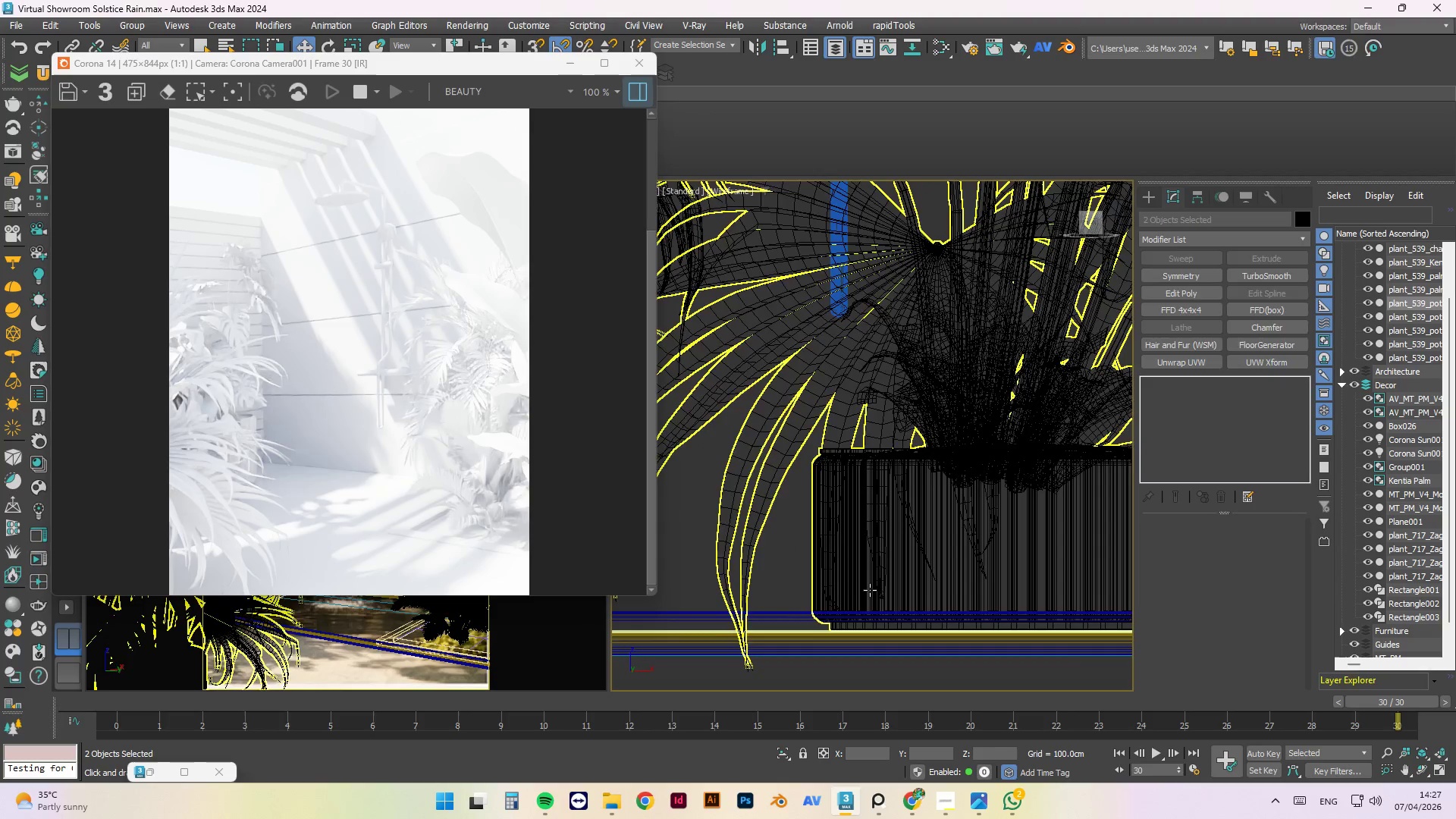 
scroll: coordinate [849, 610], scroll_direction: down, amount: 2.0
 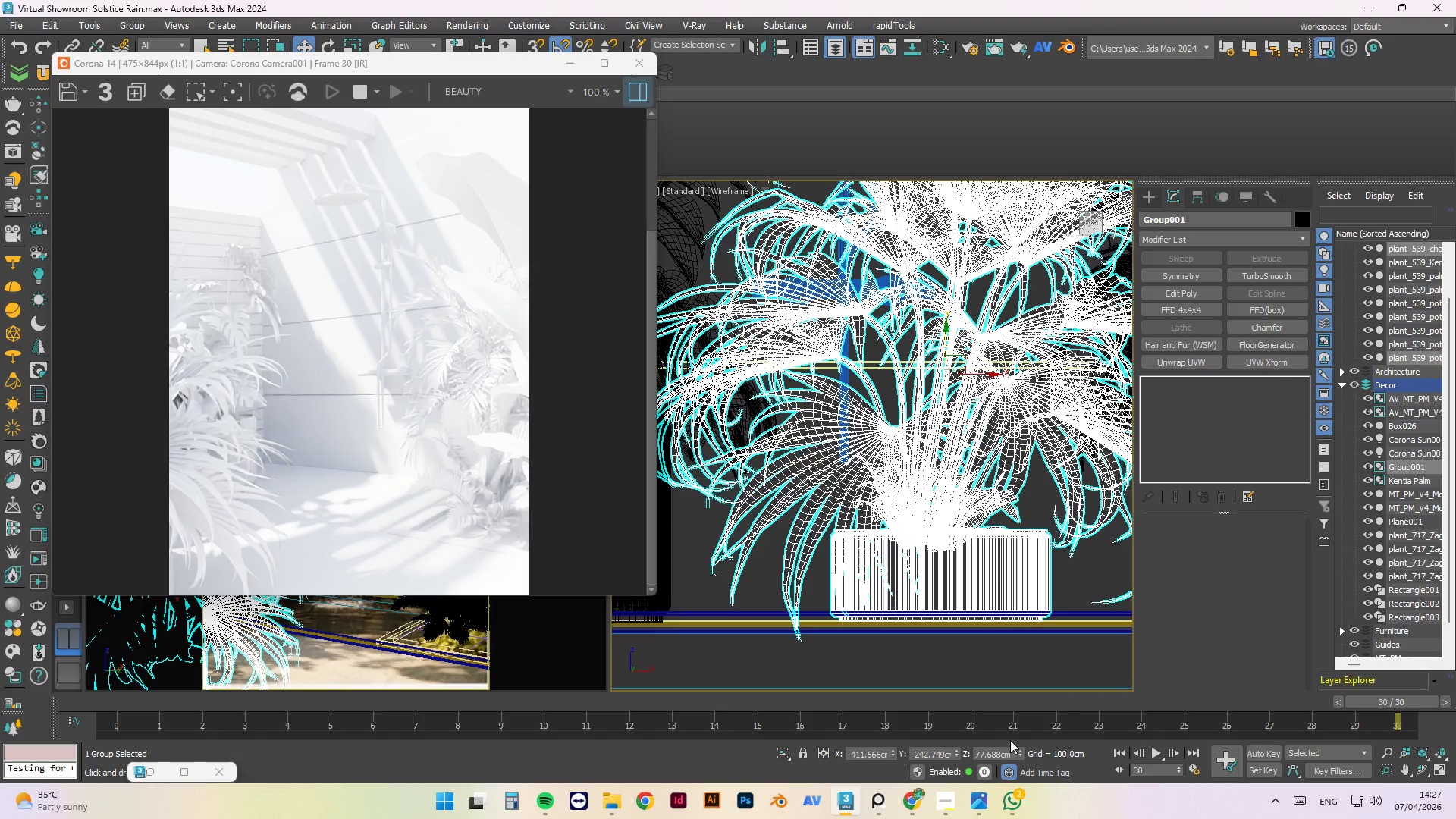 
left_click_drag(start_coordinate=[1021, 747], to_coordinate=[1019, 739])
 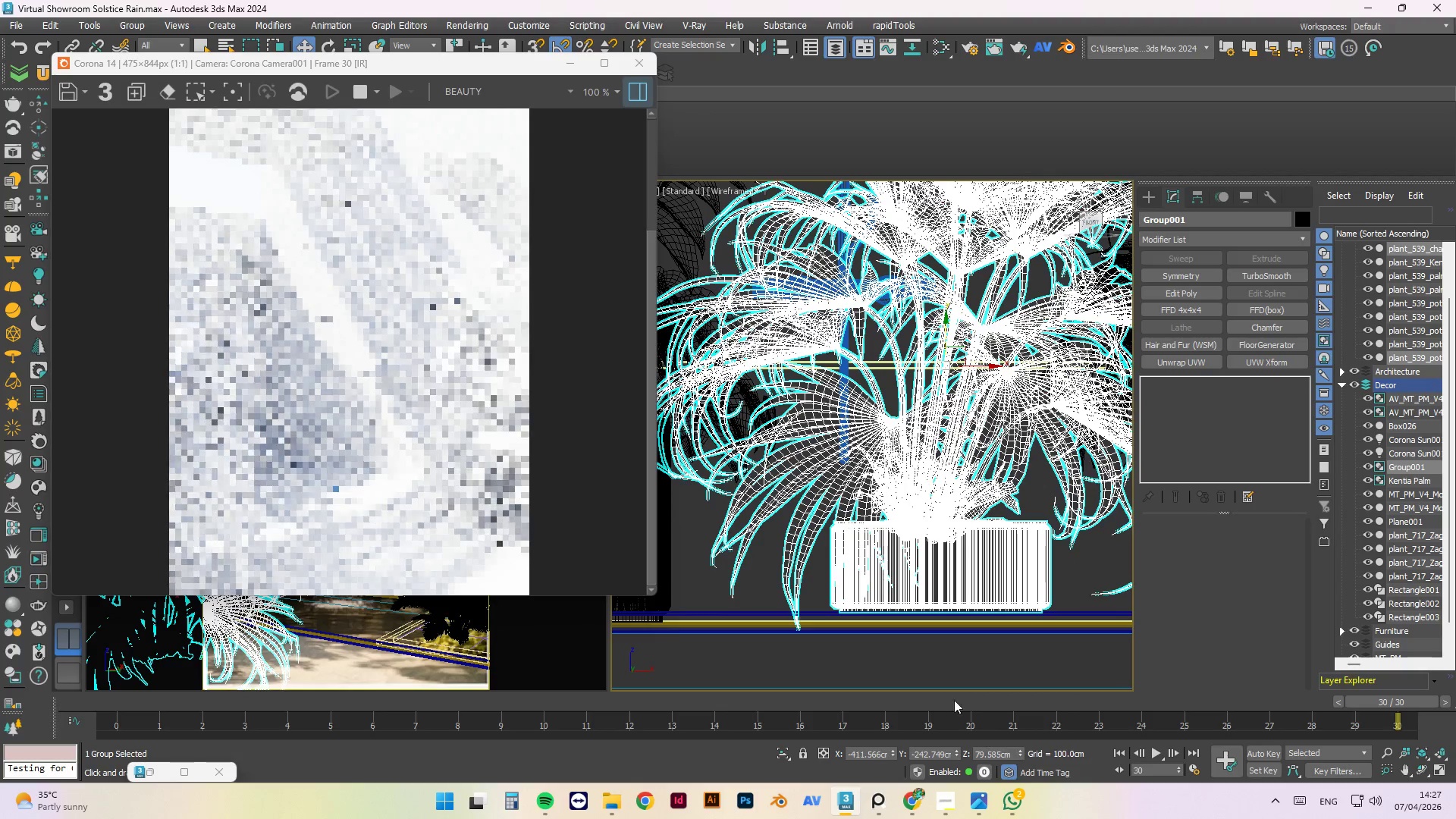 
key(Alt+AltLeft)
 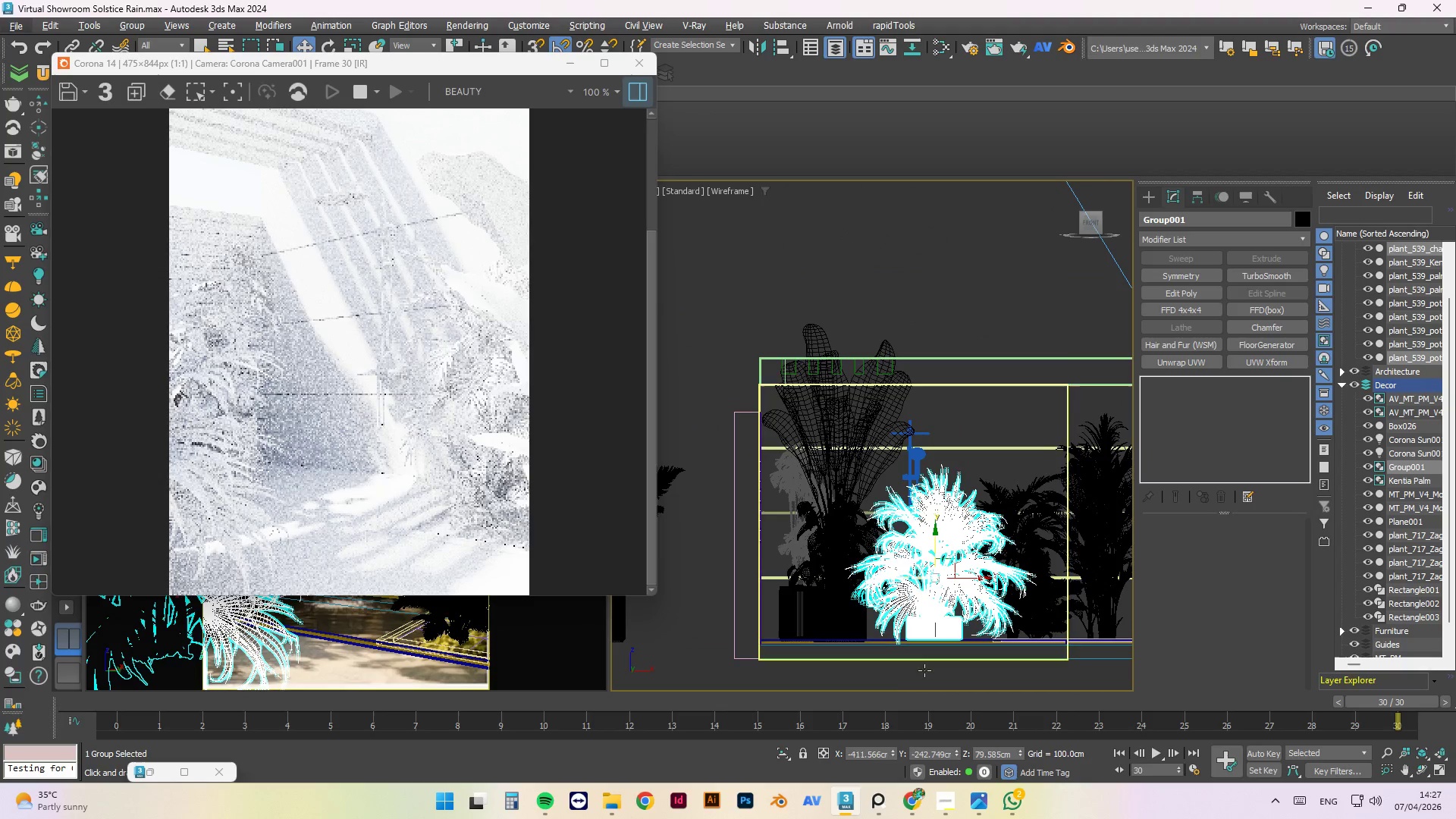 
left_click([883, 686])
 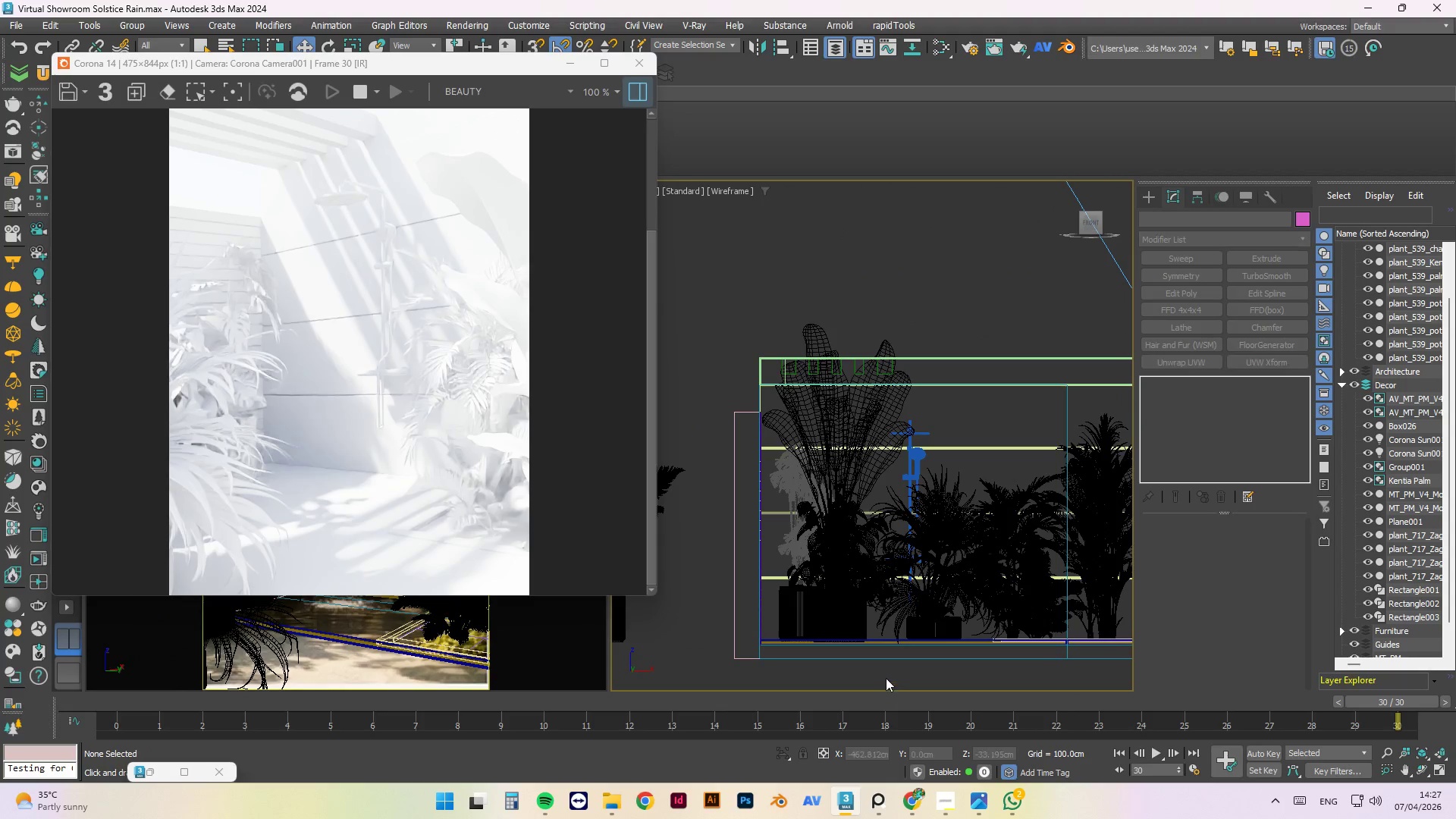 
scroll: coordinate [861, 625], scroll_direction: down, amount: 7.0
 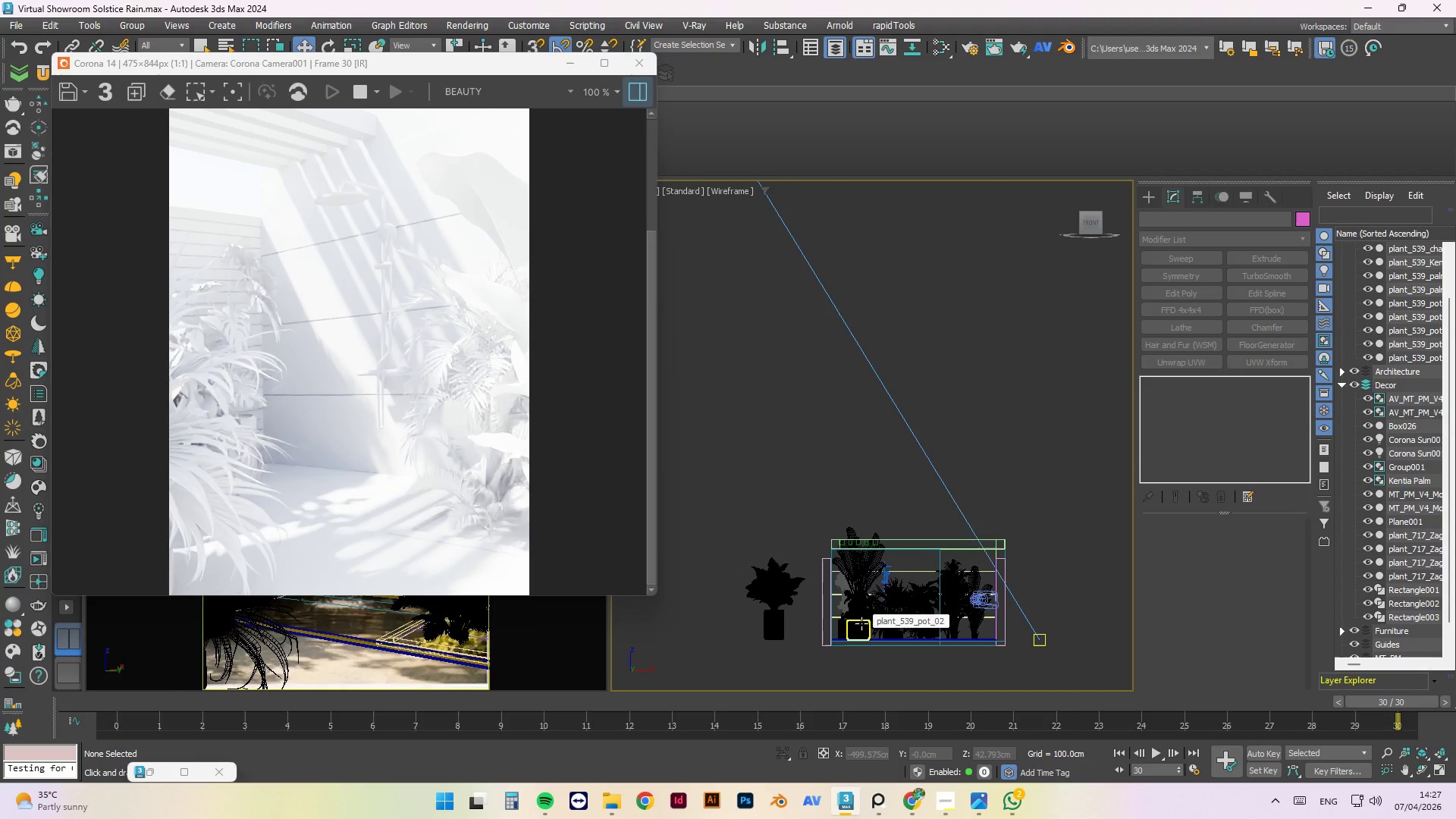 
hold_key(key=AltLeft, duration=1.5)
 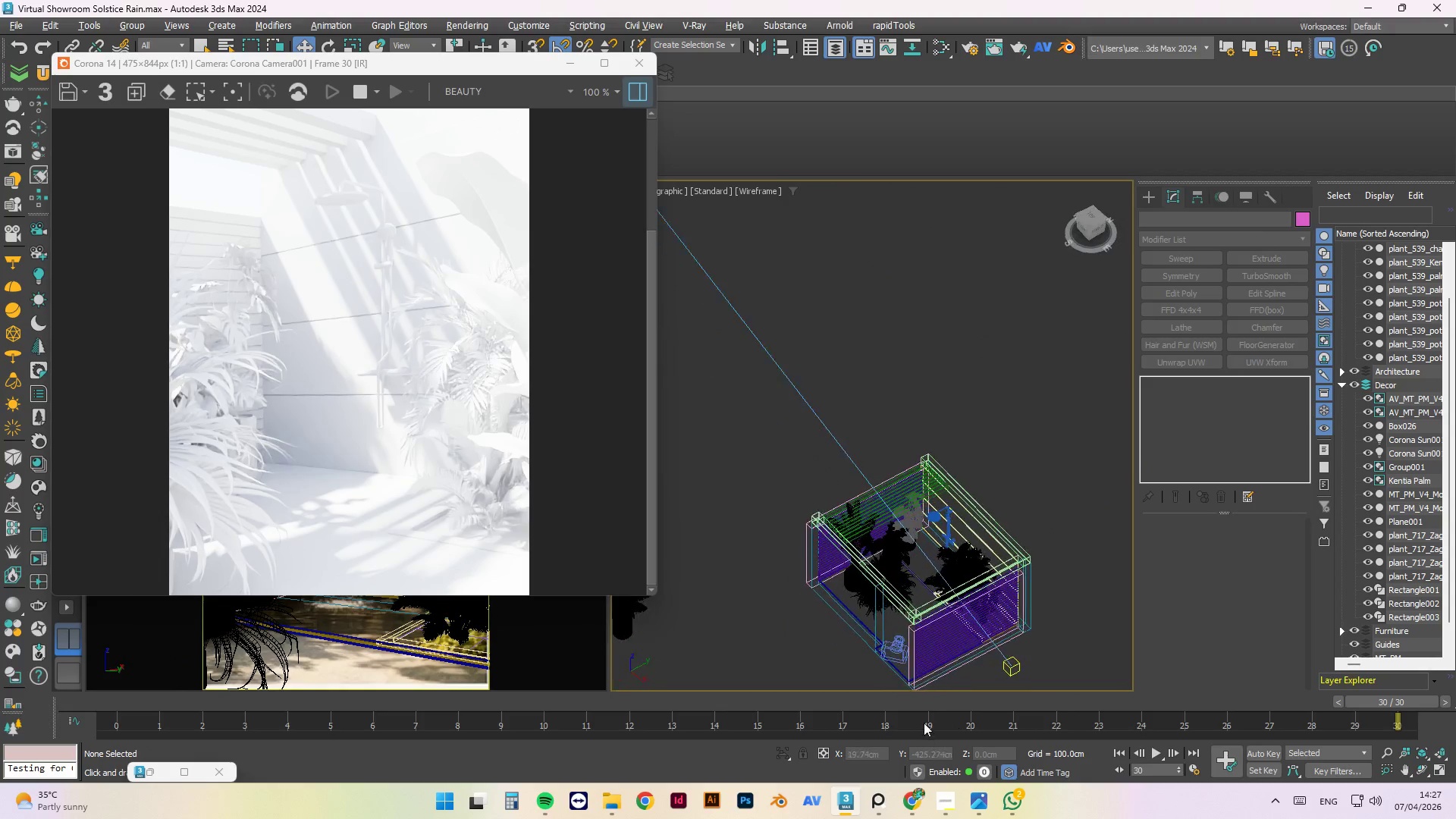 
key(Alt+AltLeft)
 